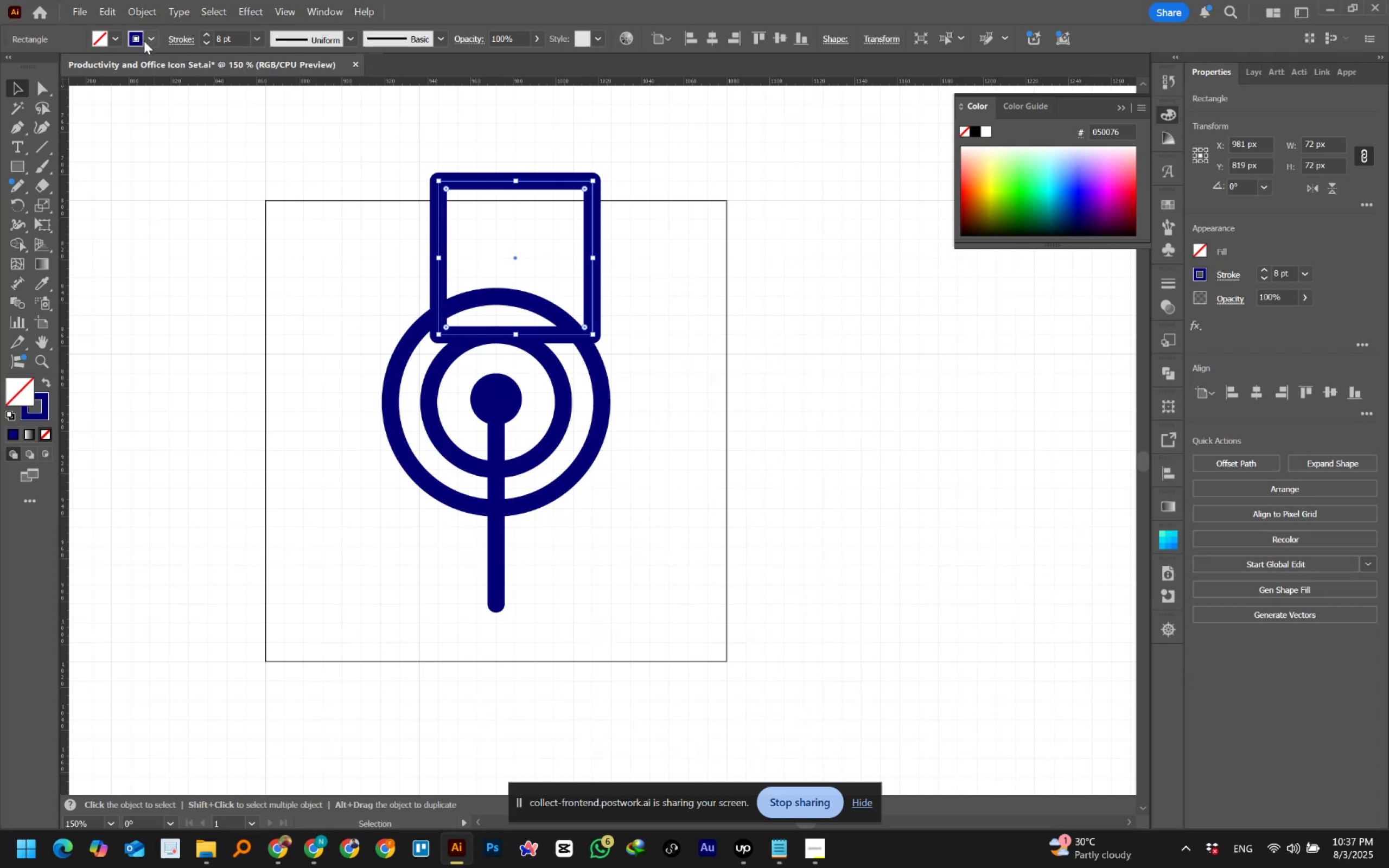 
left_click([14, 85])
 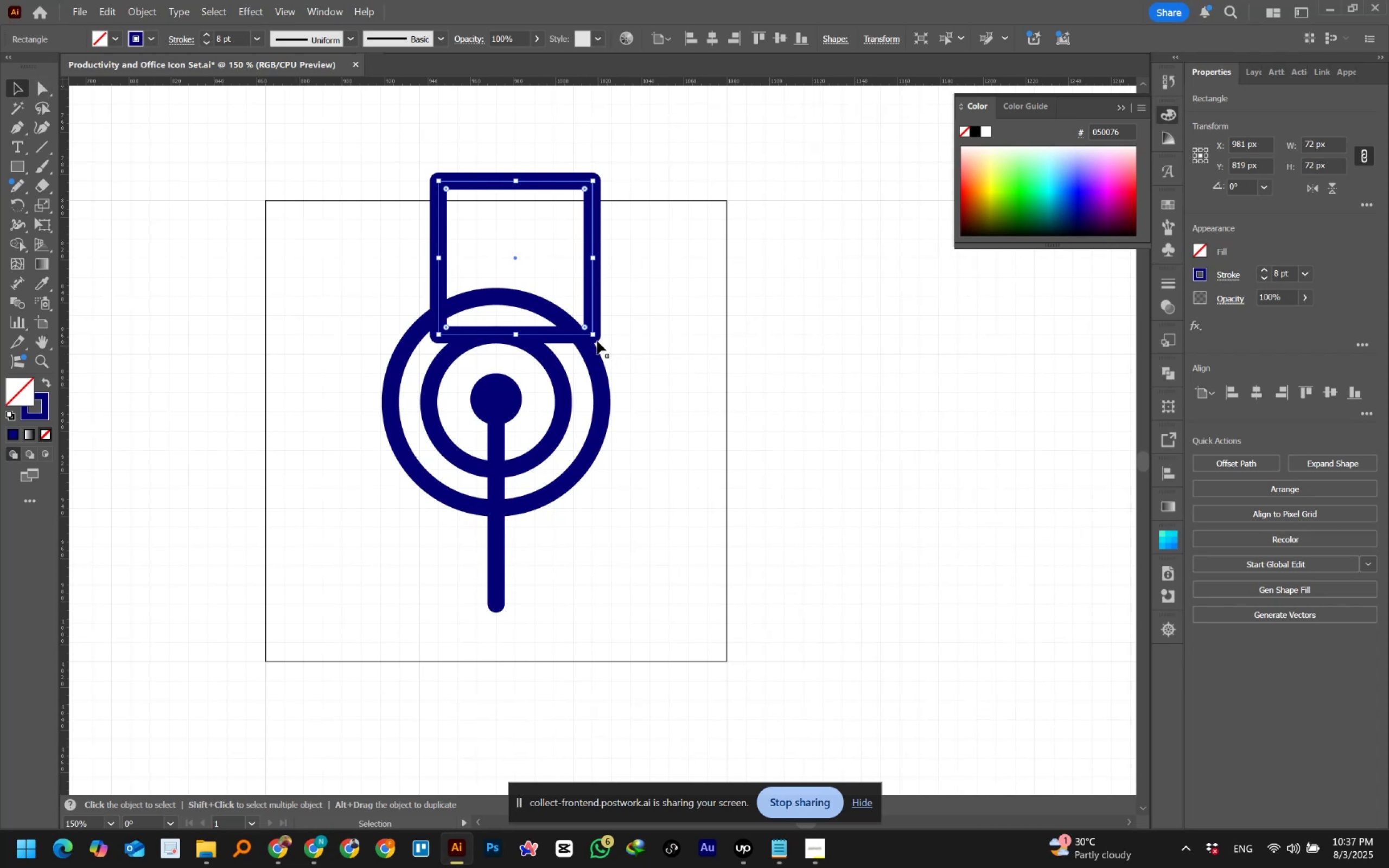 
left_click_drag(start_coordinate=[596, 337], to_coordinate=[606, 229])
 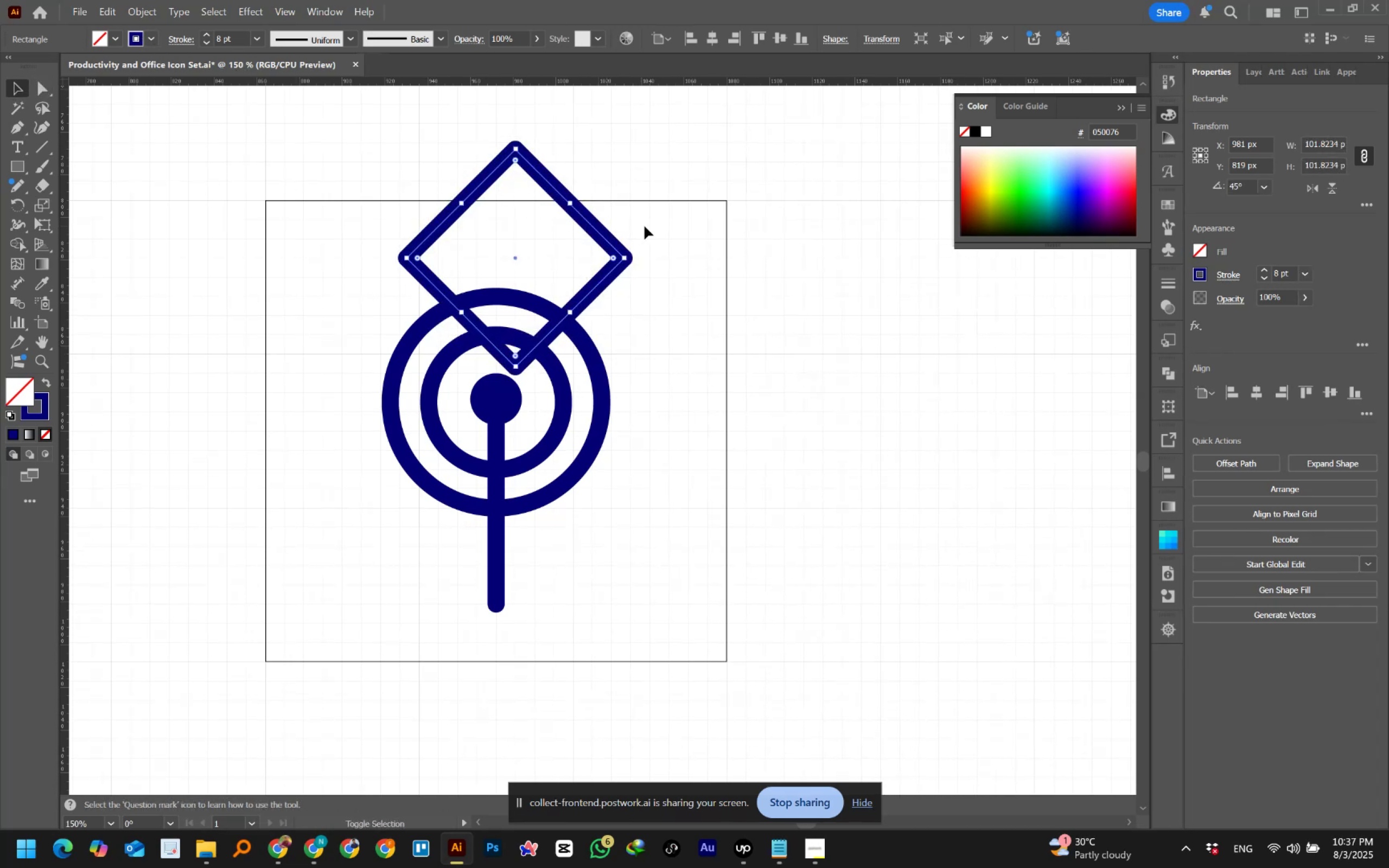 
hold_key(key=ShiftLeft, duration=1.54)
 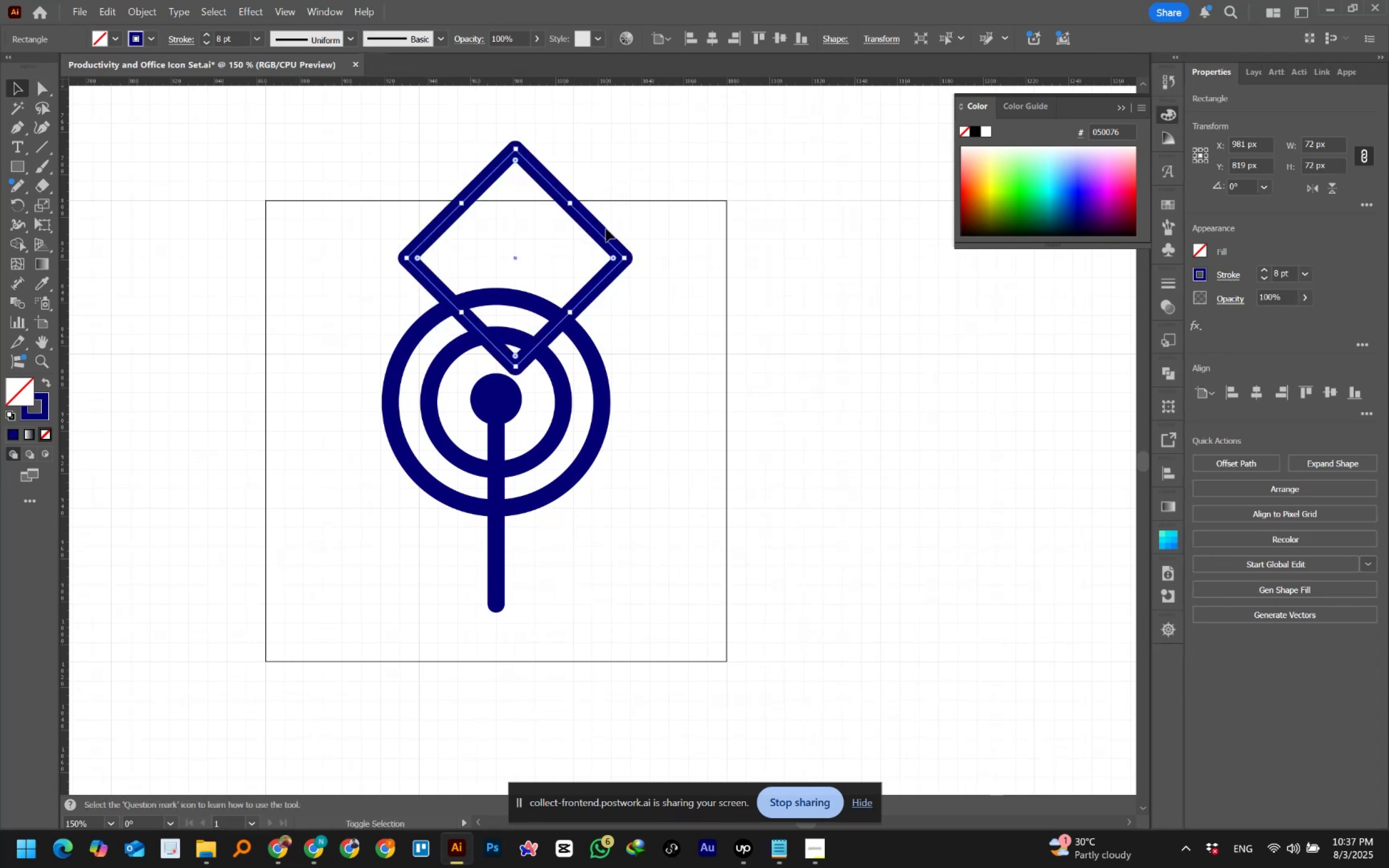 
key(Shift+ShiftLeft)
 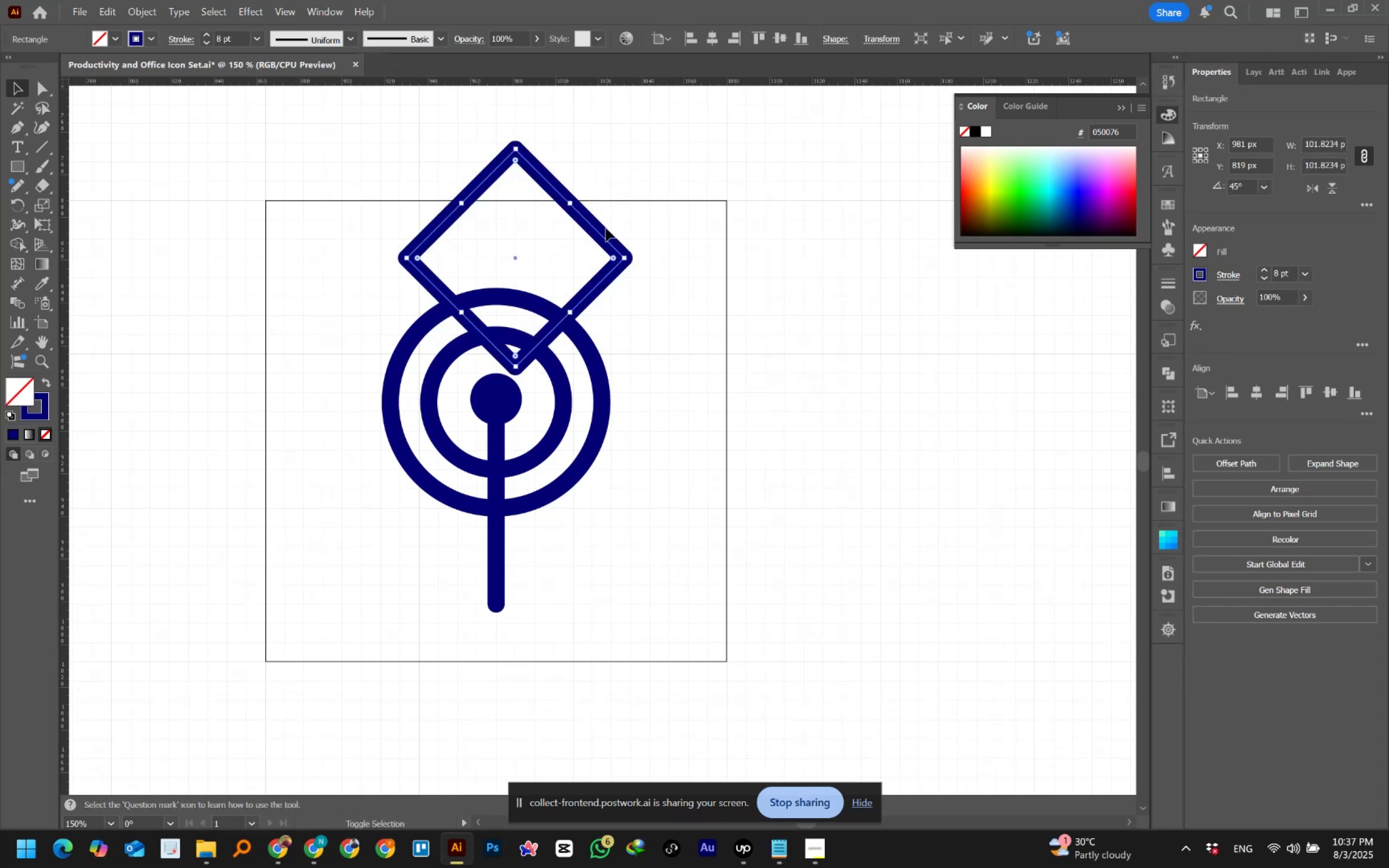 
key(Shift+ShiftLeft)
 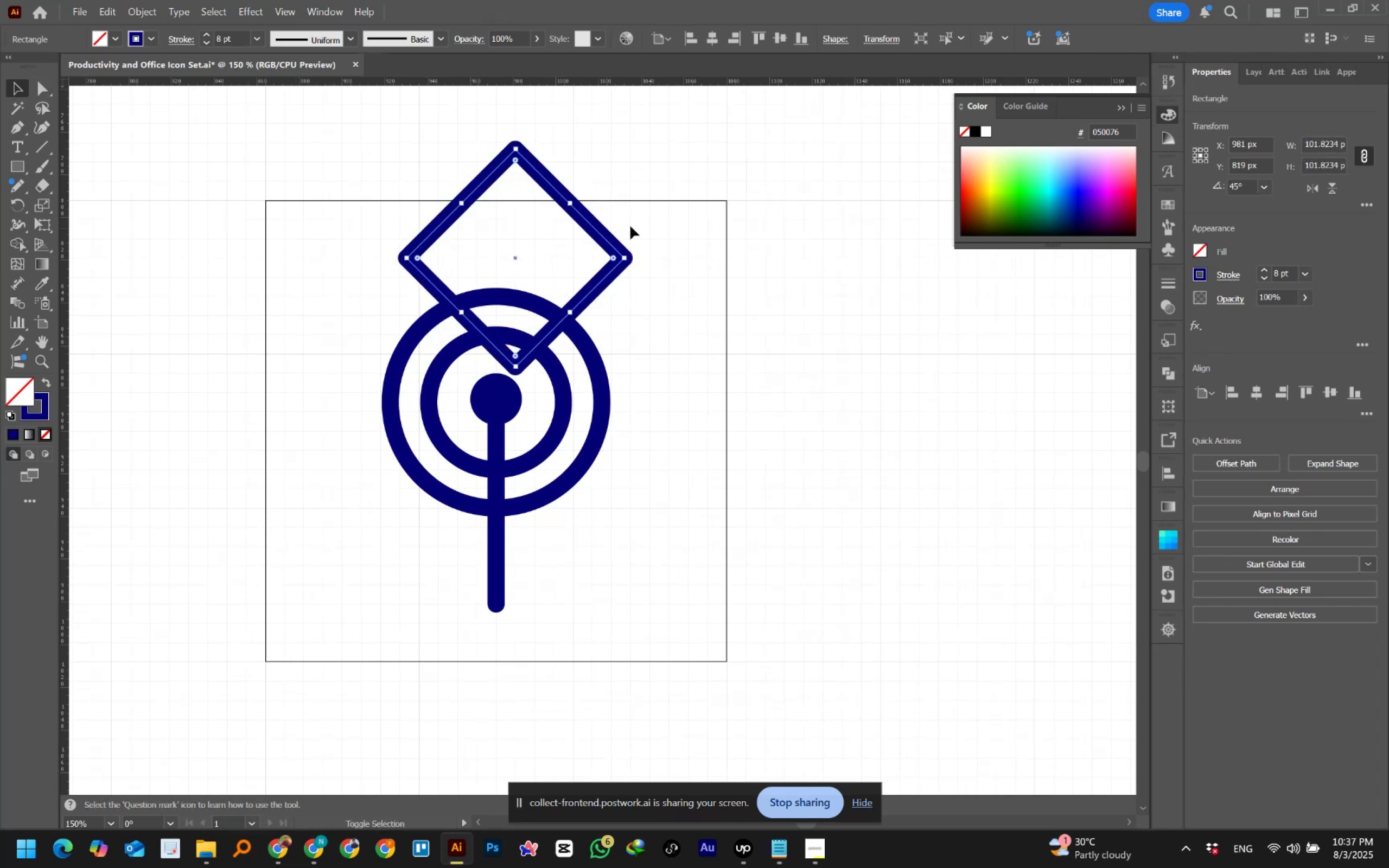 
key(Shift+ShiftLeft)
 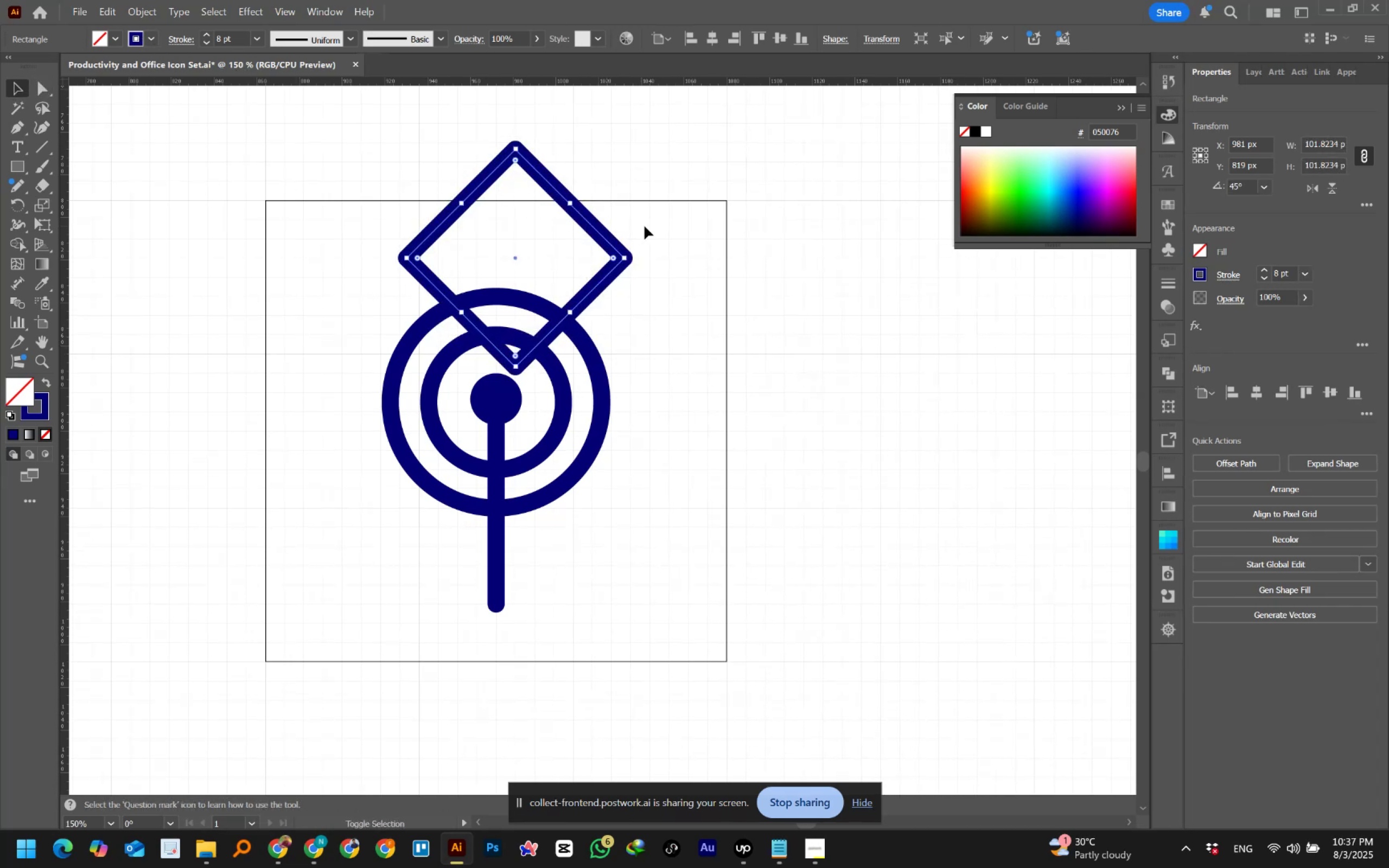 
key(Shift+ShiftLeft)
 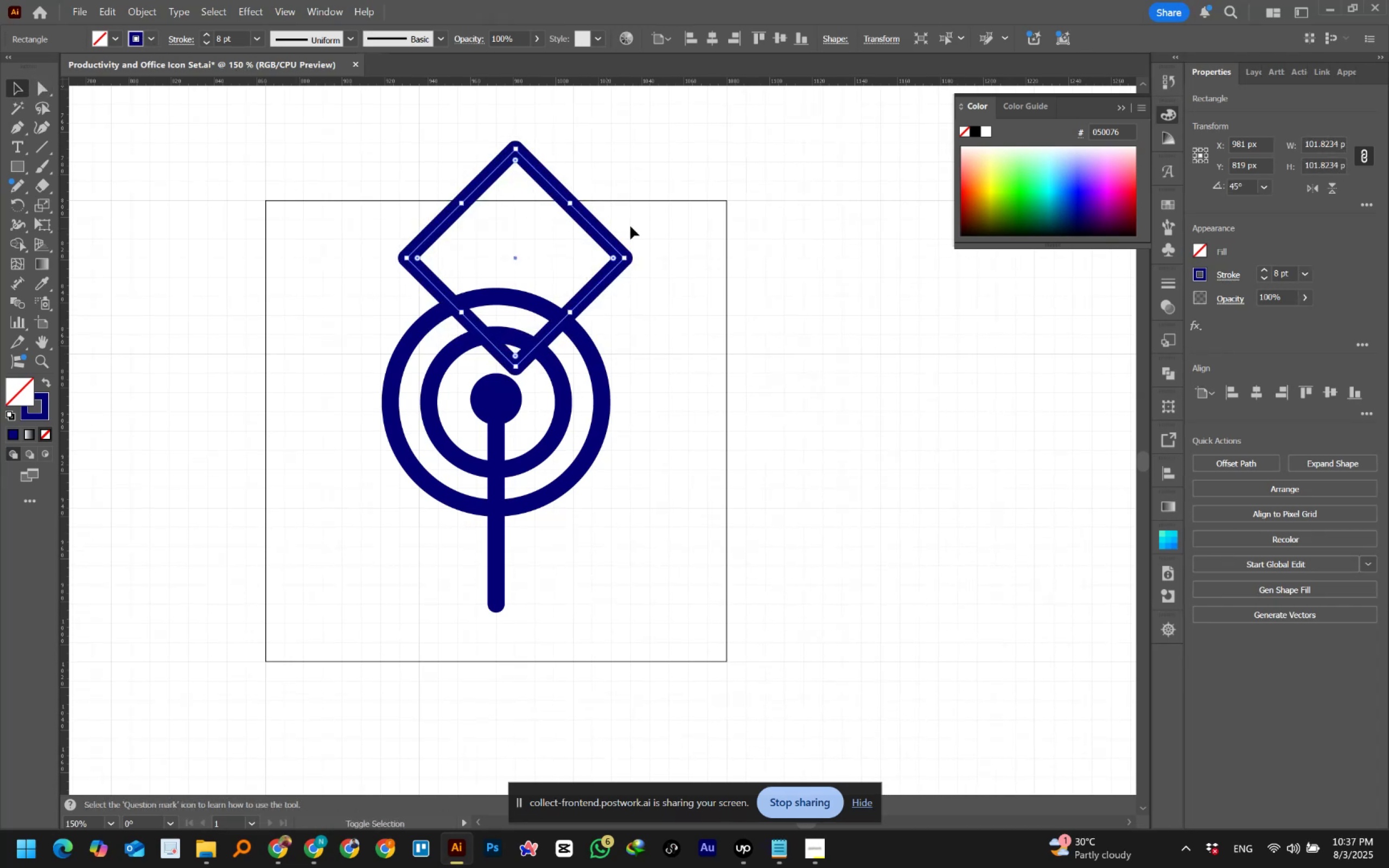 
key(Shift+ShiftLeft)
 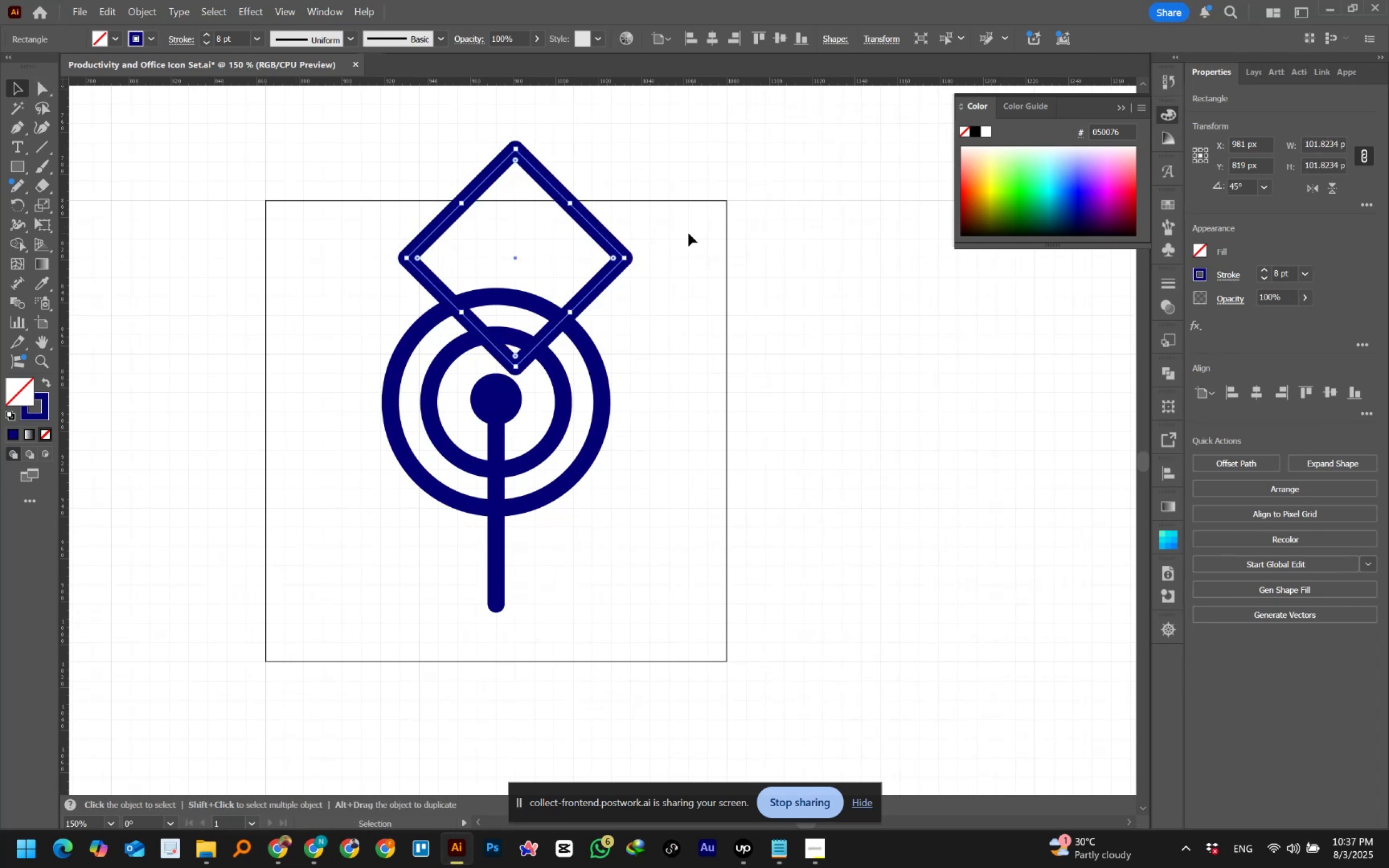 
left_click([689, 233])
 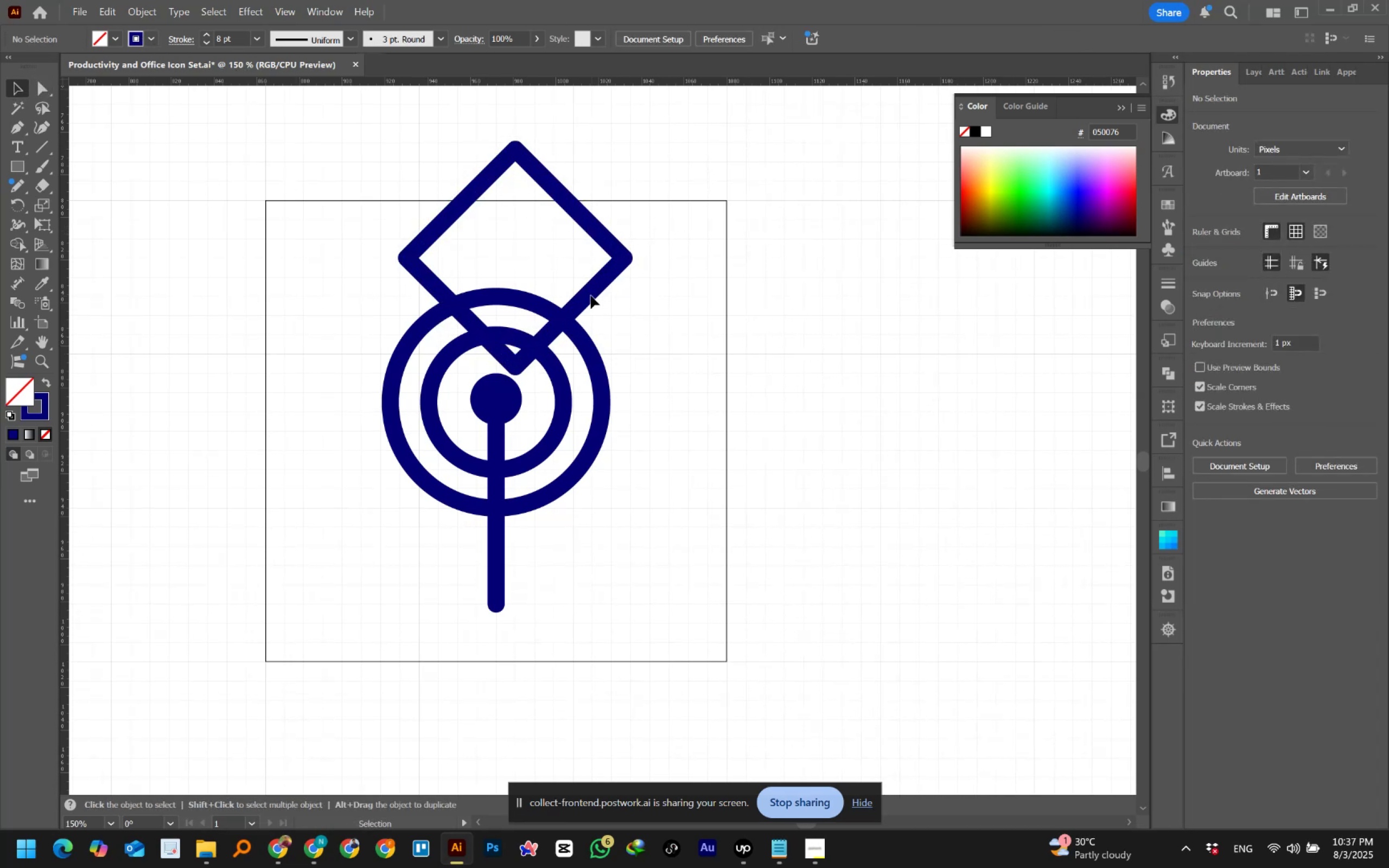 
left_click_drag(start_coordinate=[569, 272], to_coordinate=[615, 311])
 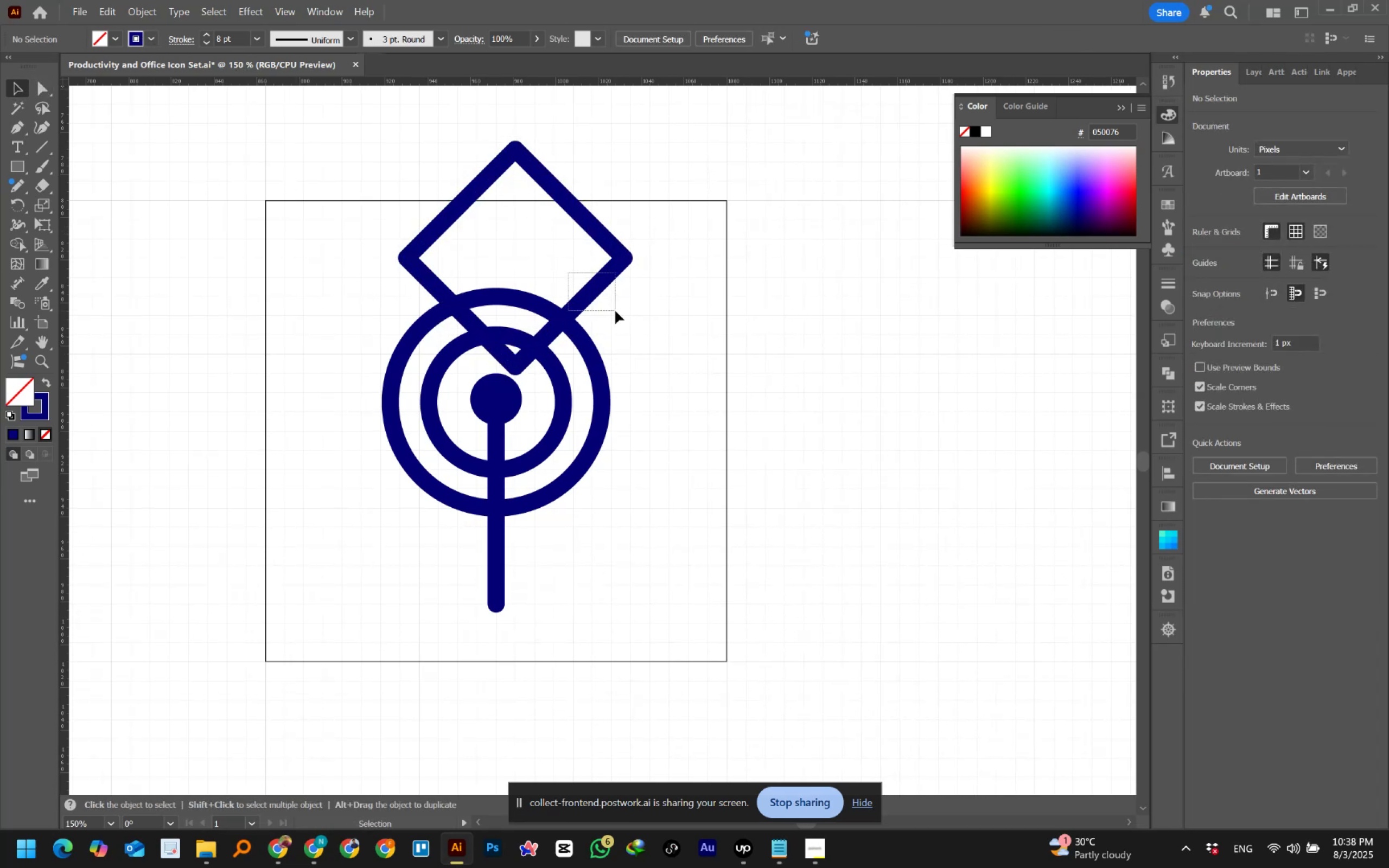 
key(Control+Y)
 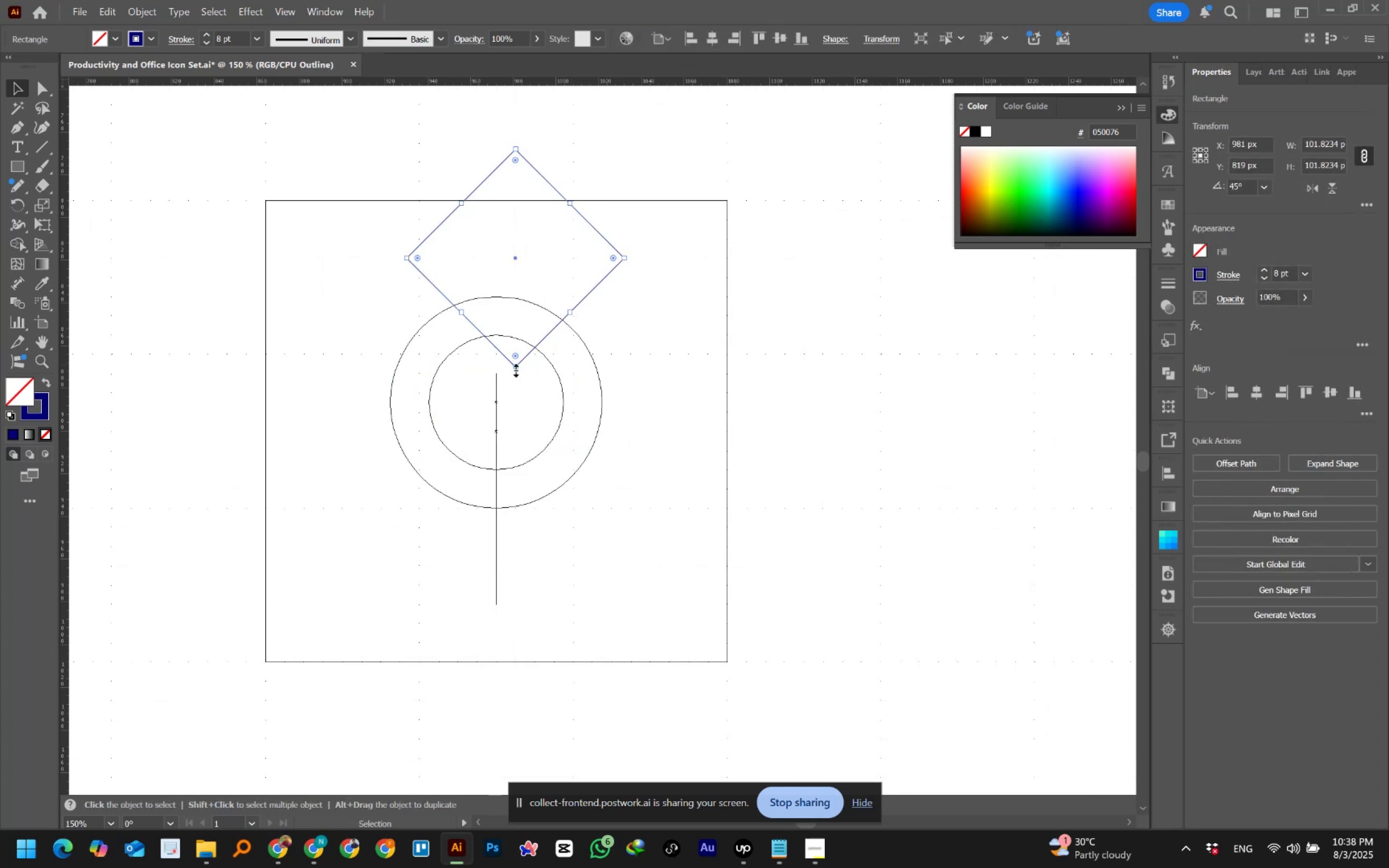 
left_click_drag(start_coordinate=[525, 383], to_coordinate=[525, 379])
 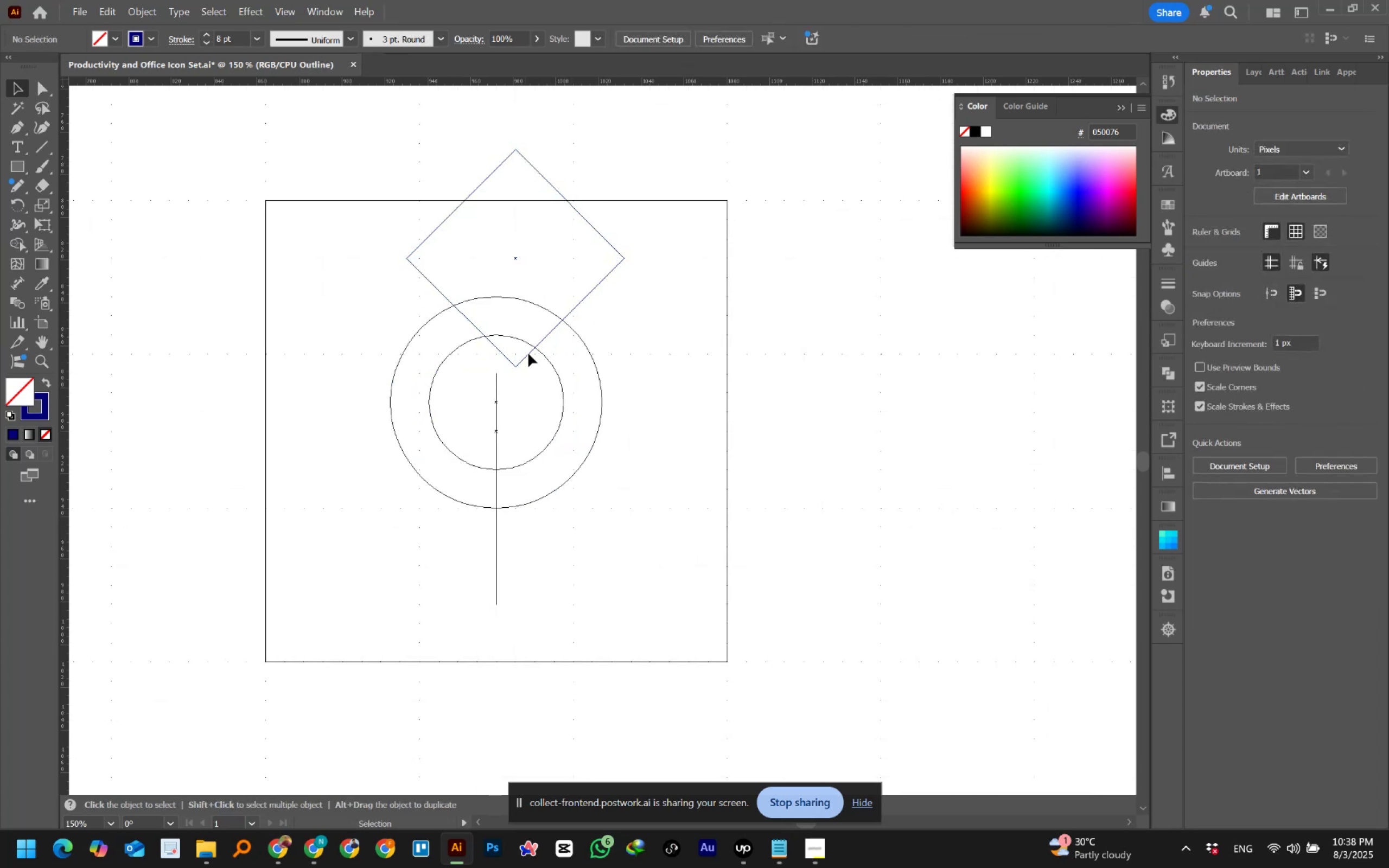 
left_click_drag(start_coordinate=[528, 354], to_coordinate=[512, 356])
 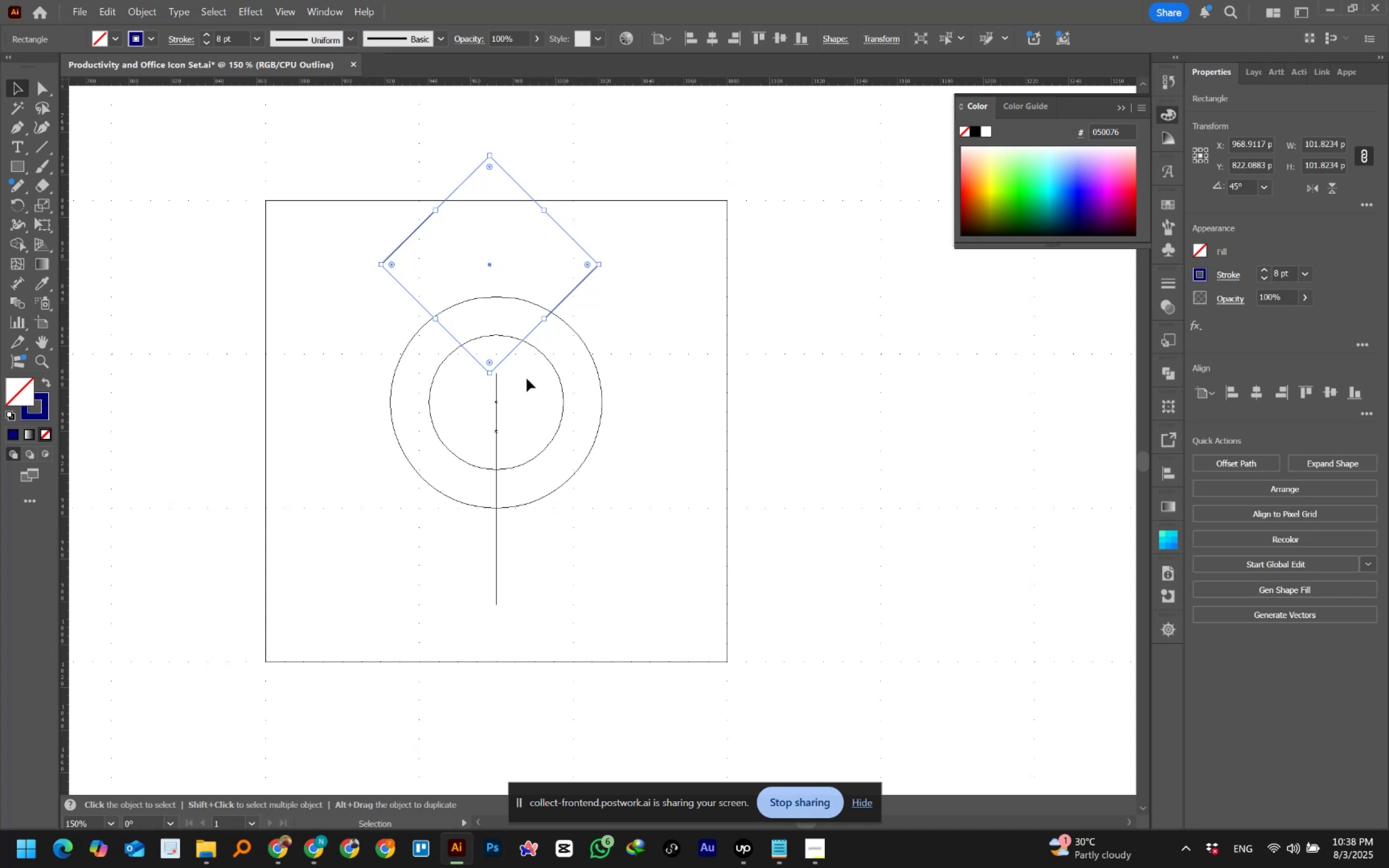 
left_click_drag(start_coordinate=[487, 421], to_coordinate=[505, 433])
 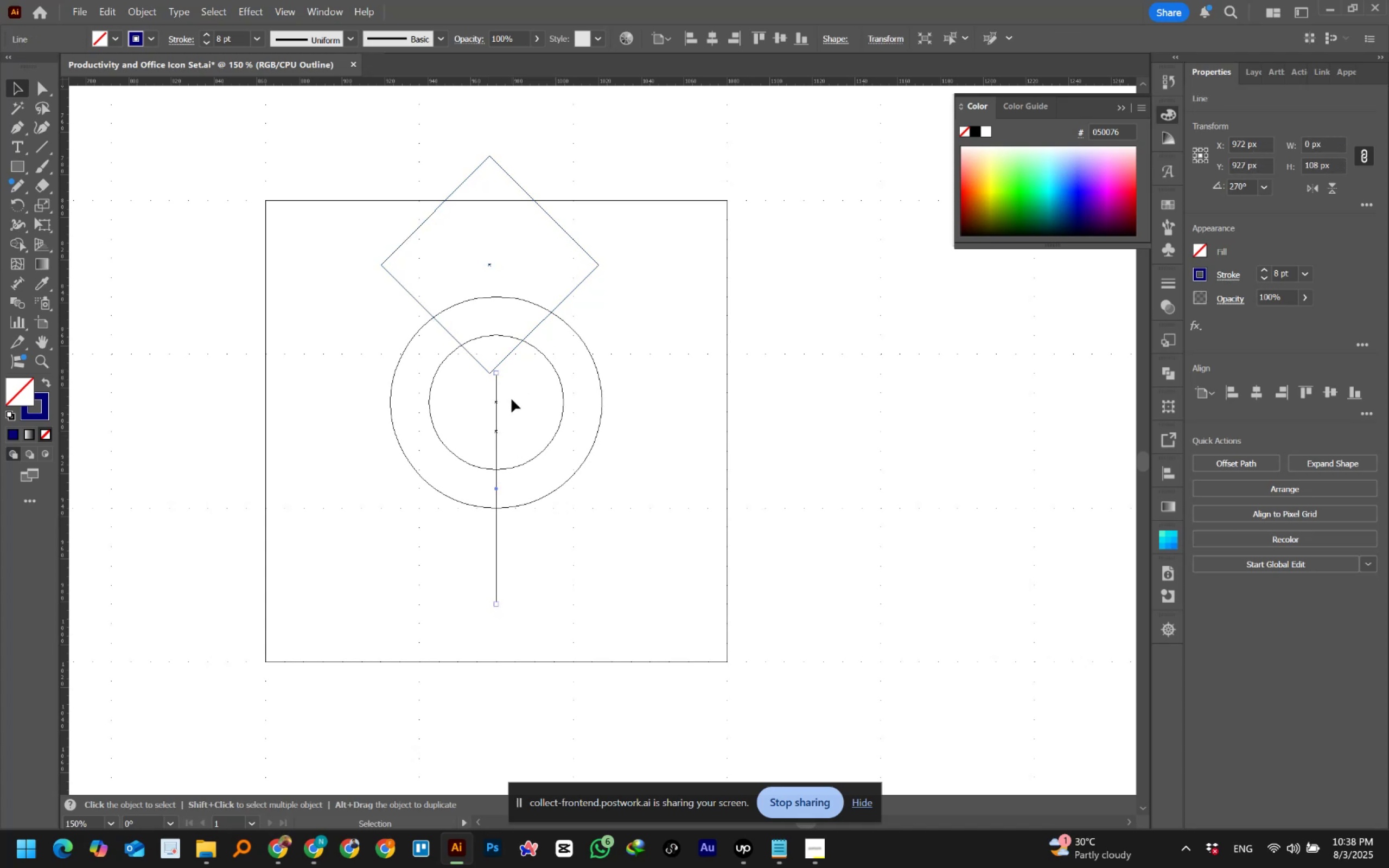 
left_click([511, 420])
 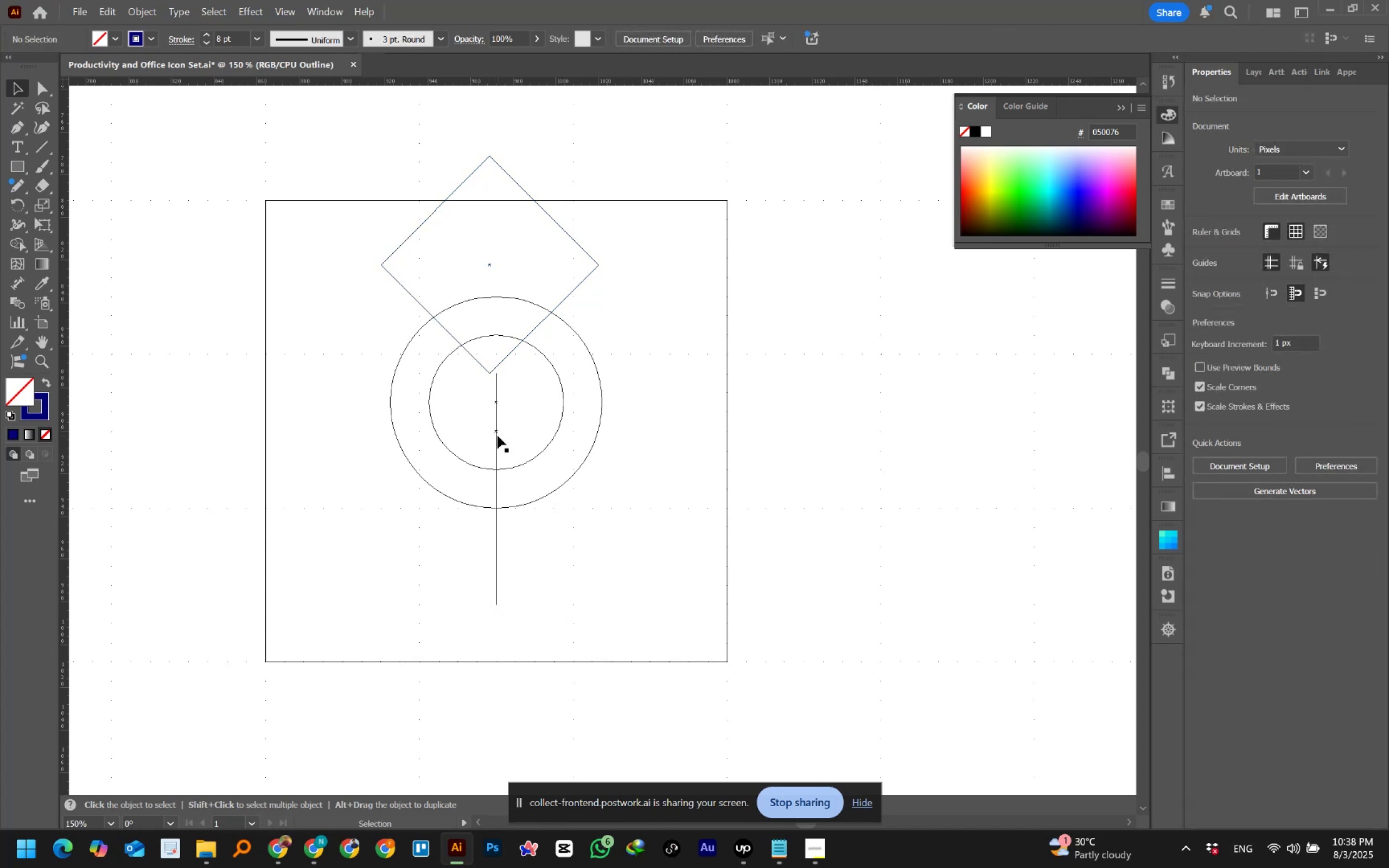 
left_click_drag(start_coordinate=[496, 436], to_coordinate=[604, 437])
 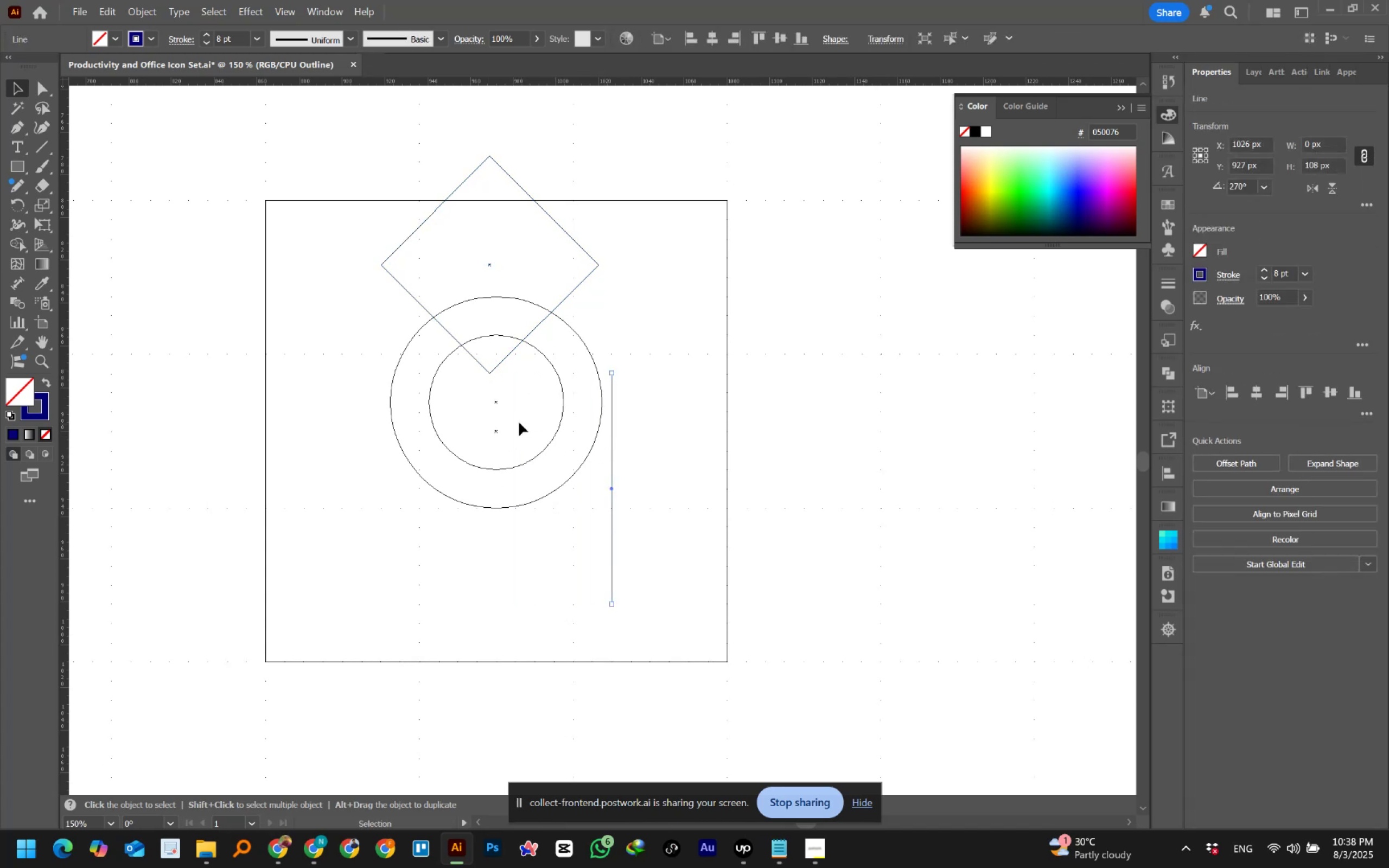 
left_click_drag(start_coordinate=[480, 395], to_coordinate=[502, 404])
 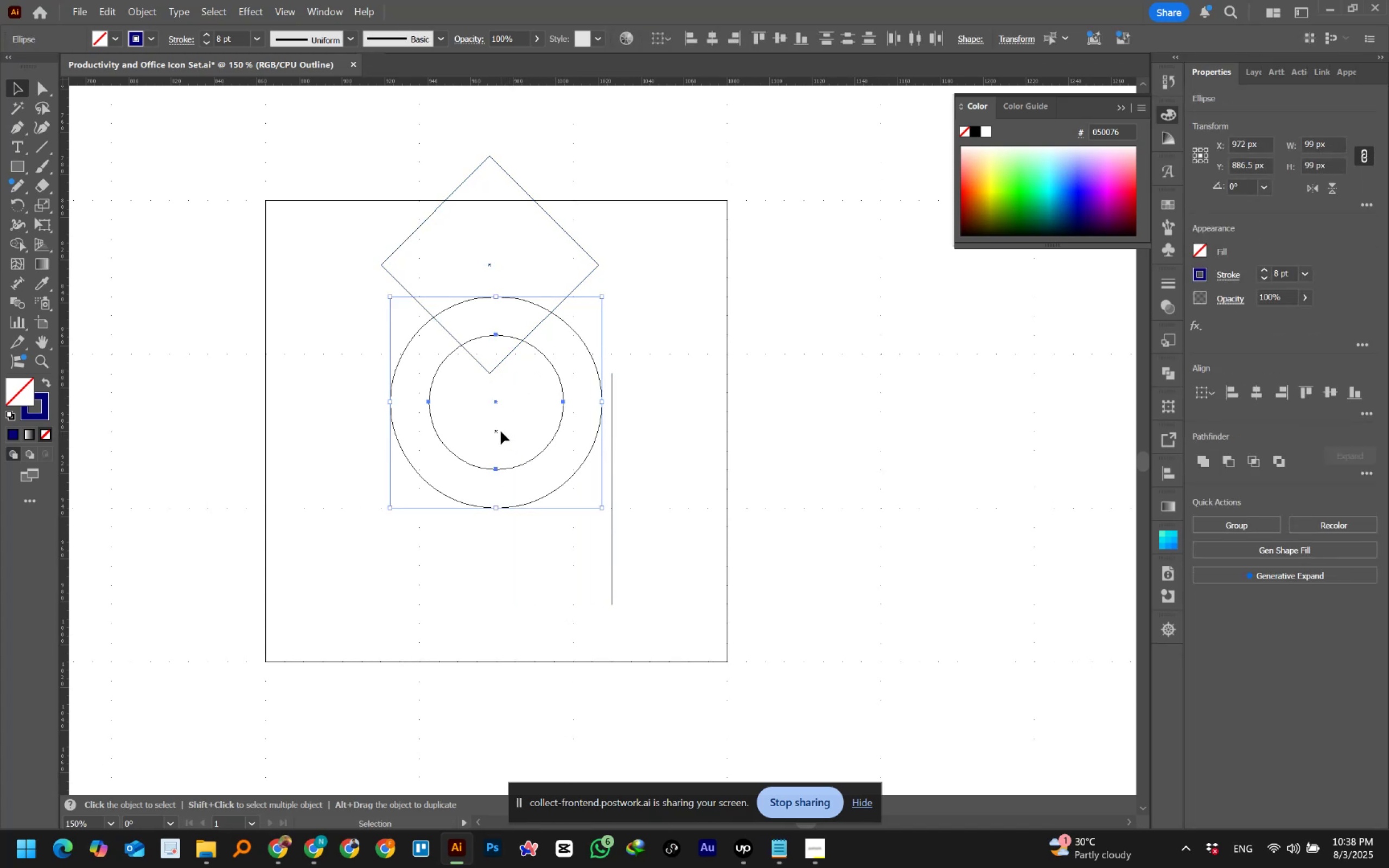 
left_click([496, 432])
 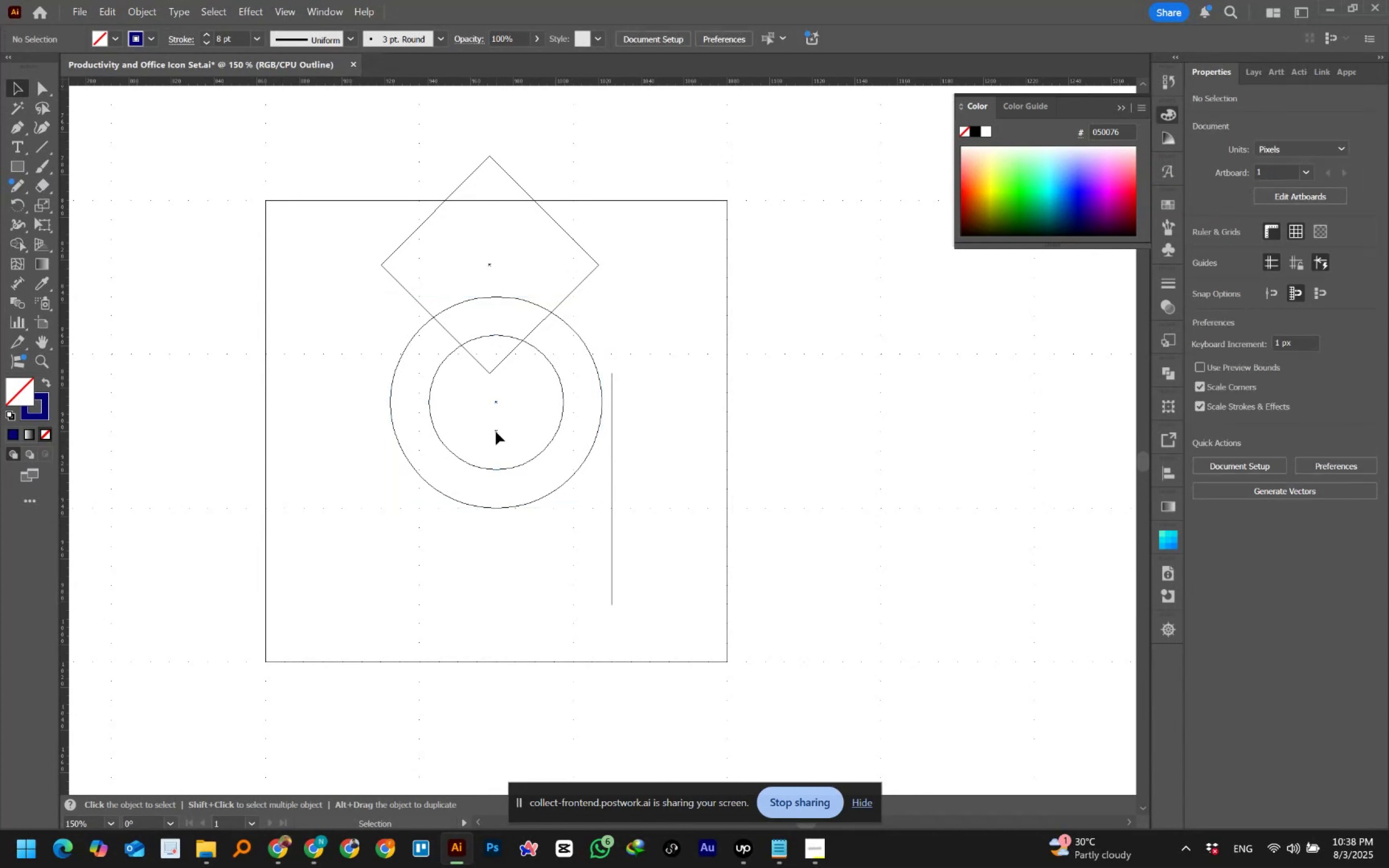 
left_click([497, 431])
 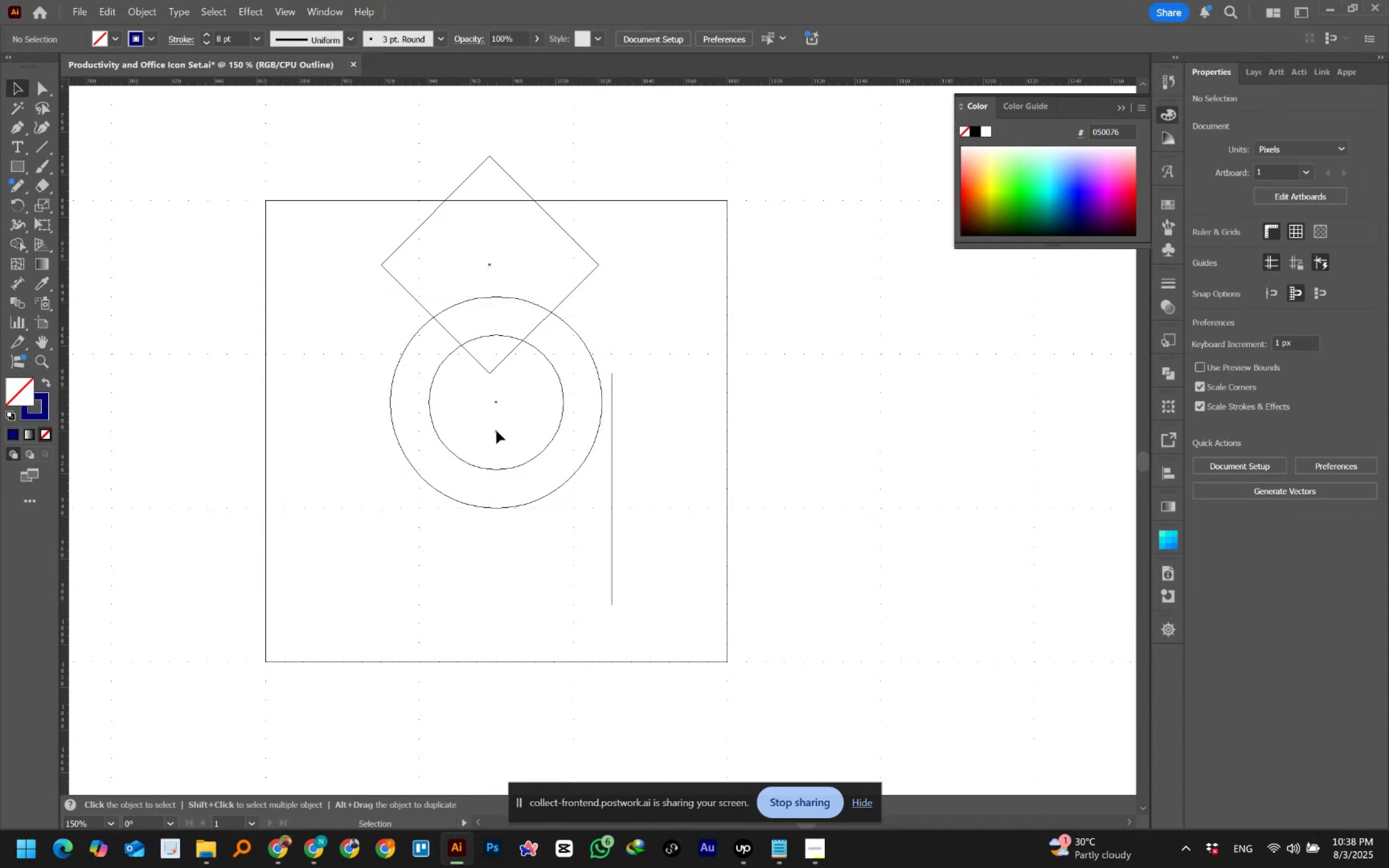 
left_click([496, 431])
 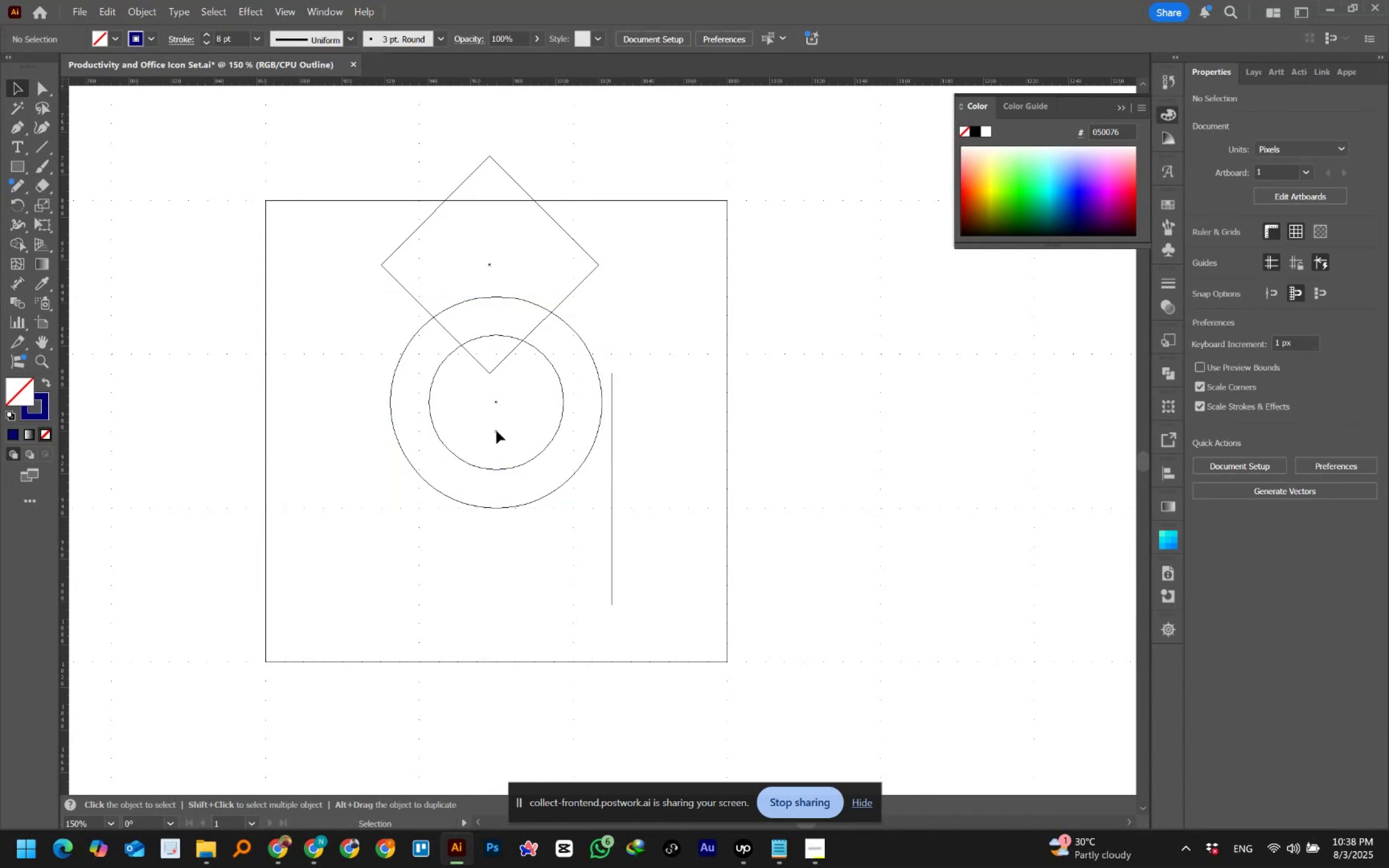 
left_click([496, 431])
 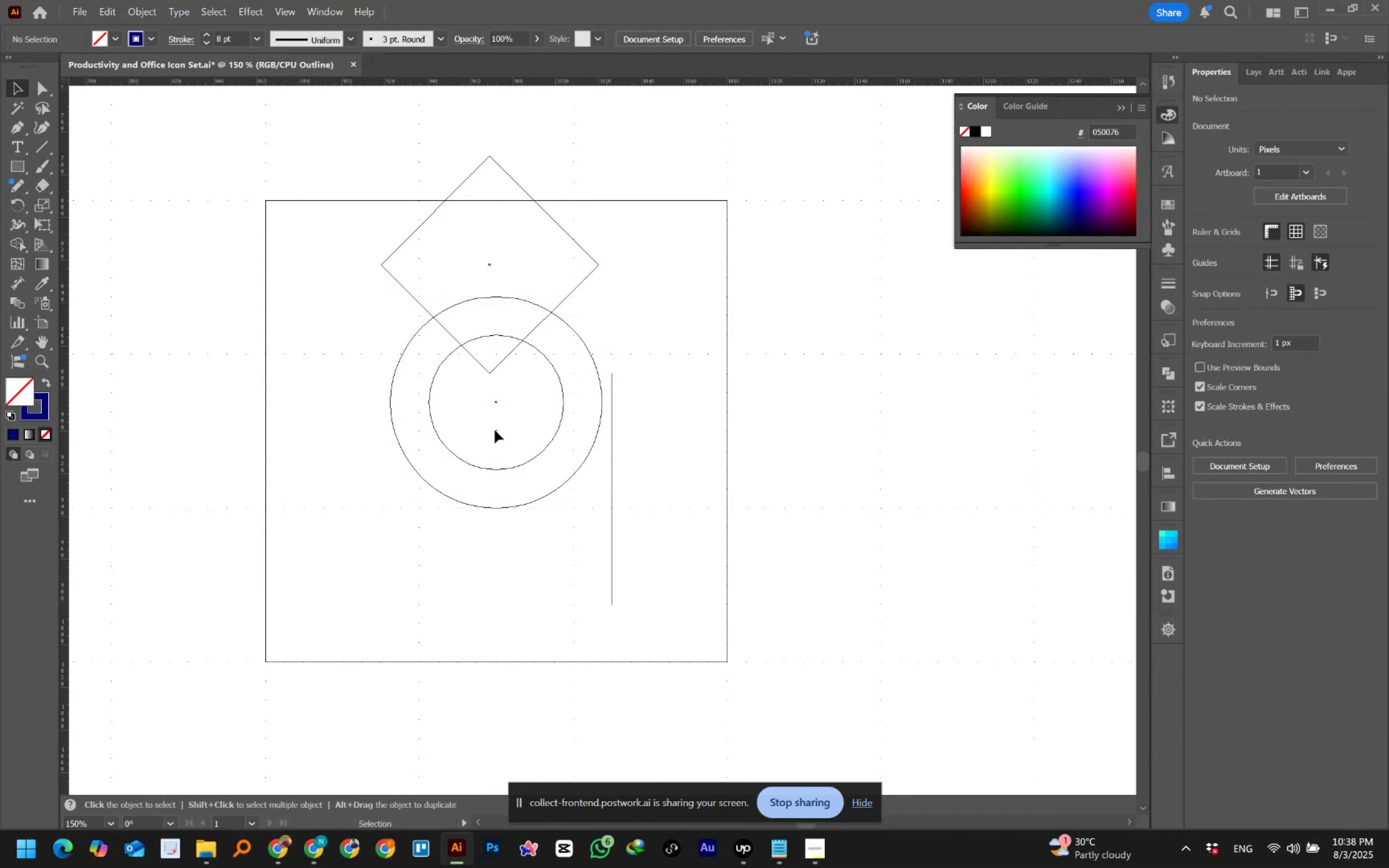 
left_click([495, 430])
 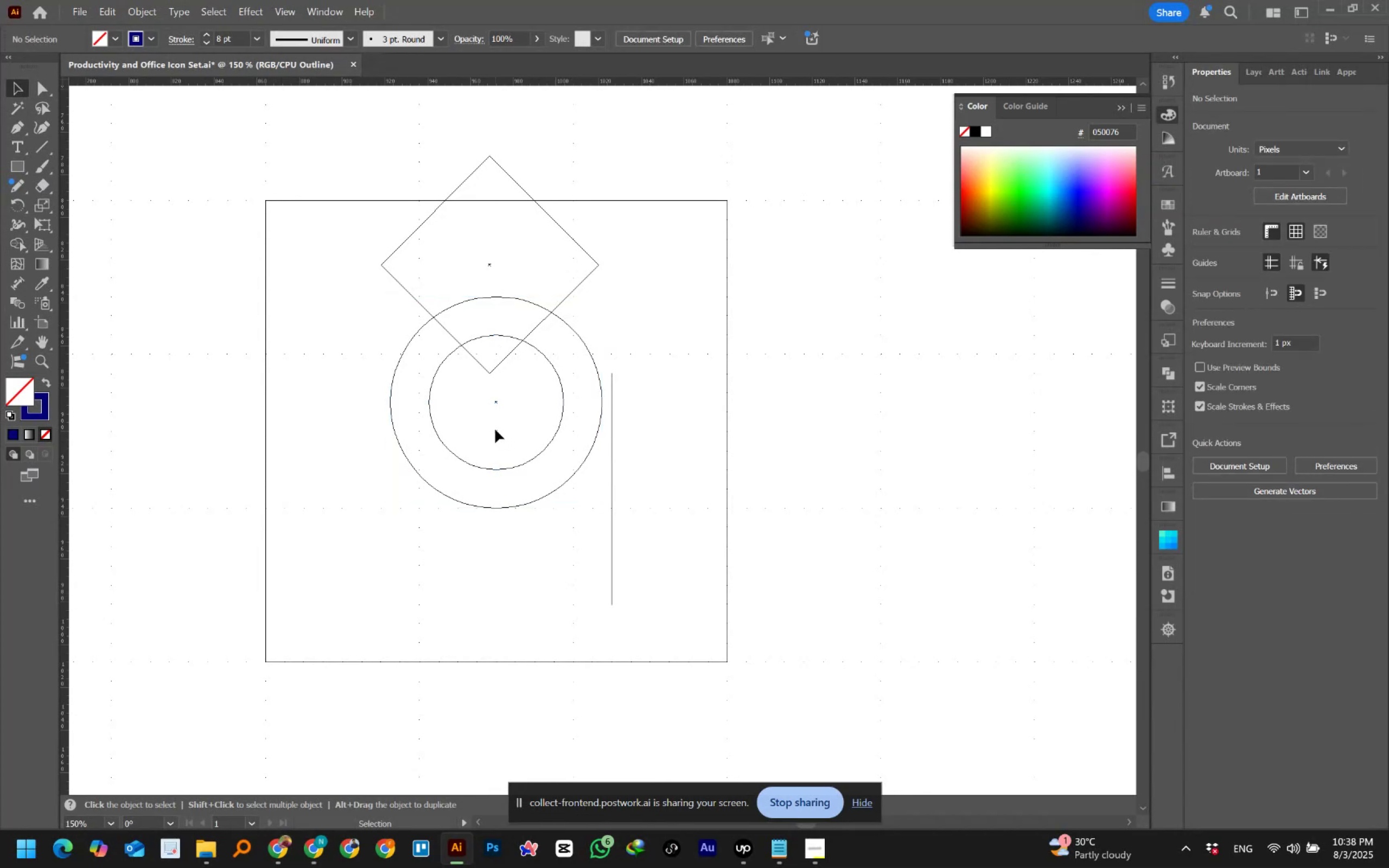 
left_click([495, 430])
 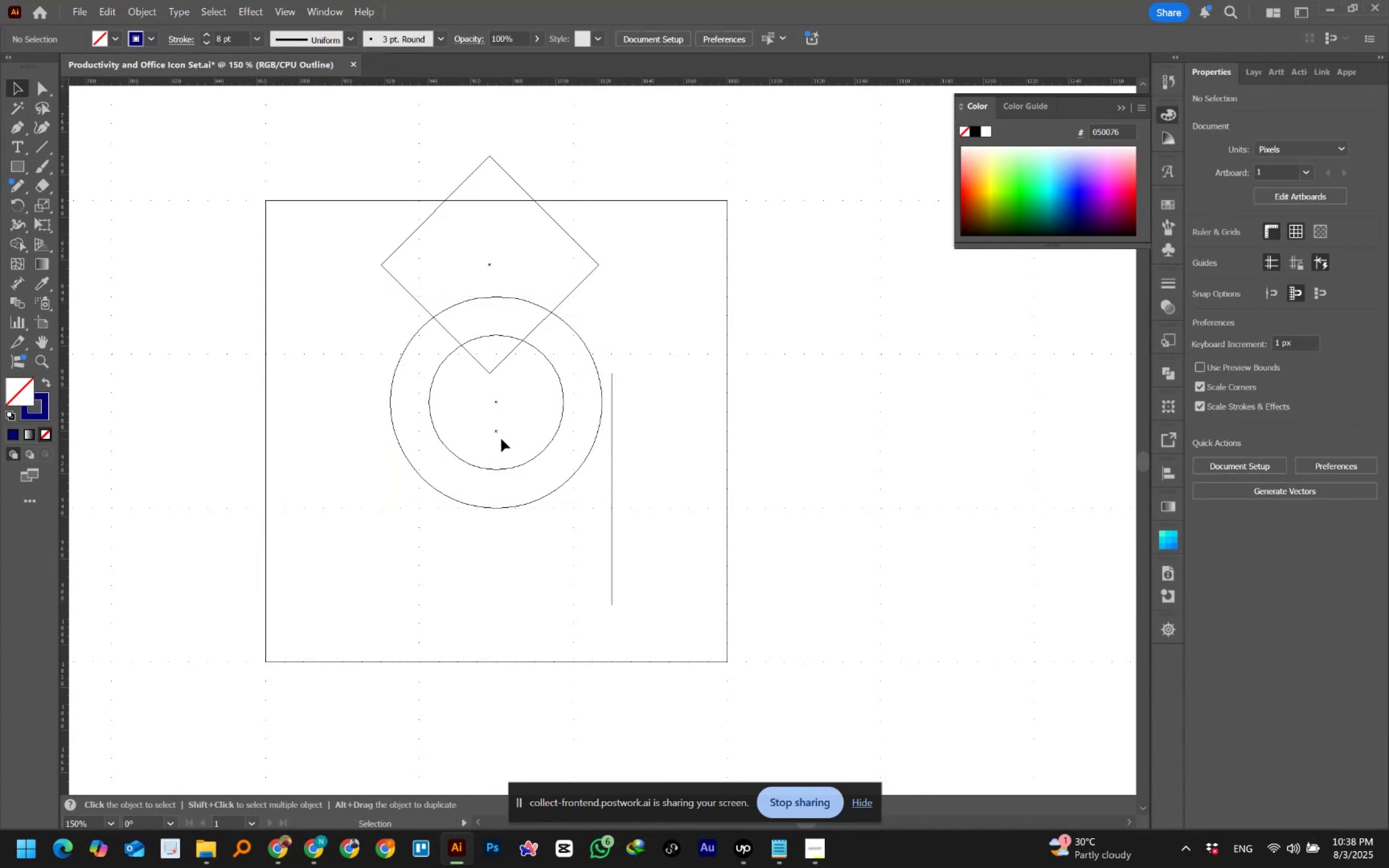 
hold_key(key=ControlLeft, duration=0.66)
 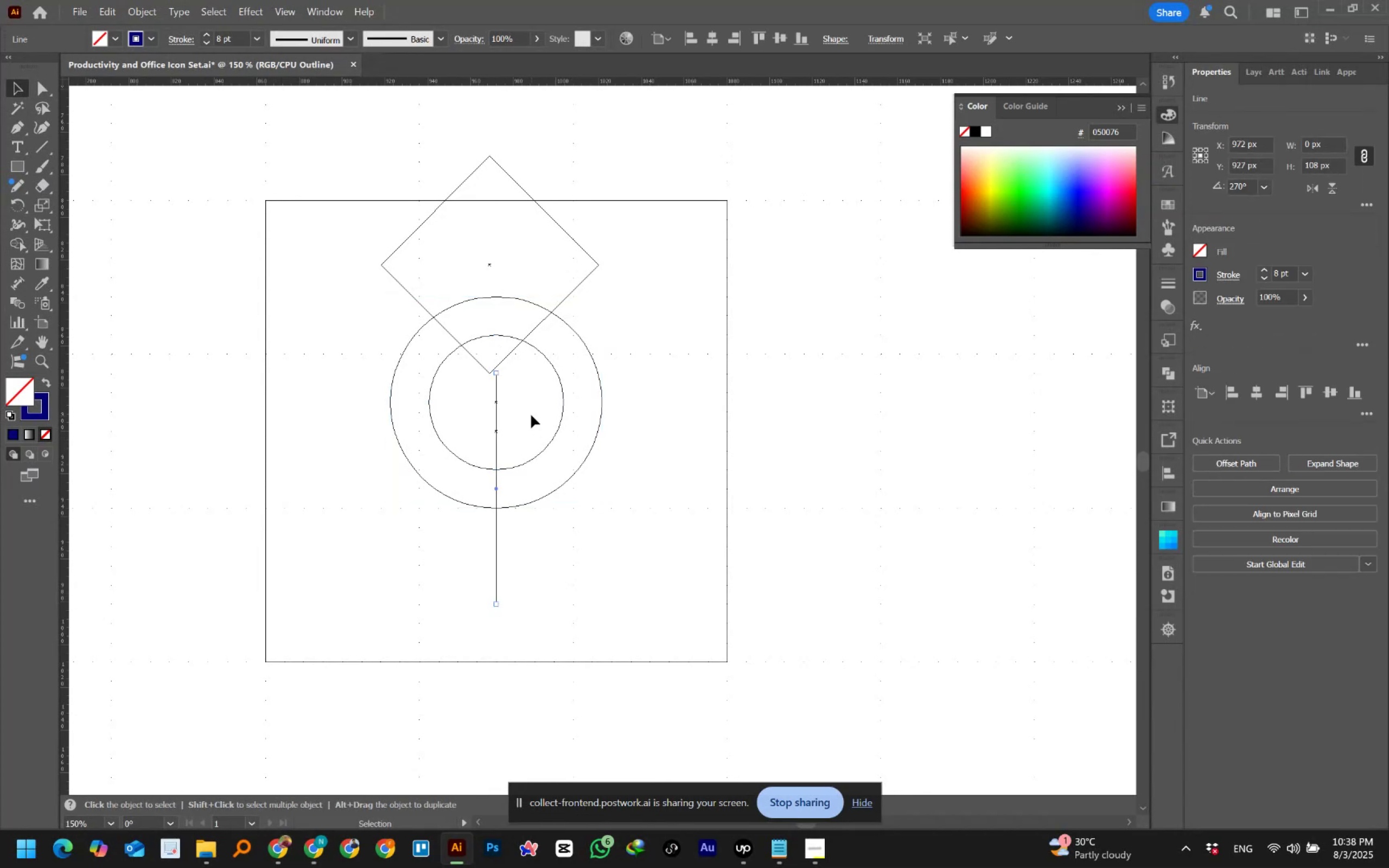 
hold_key(key=Z, duration=0.3)
 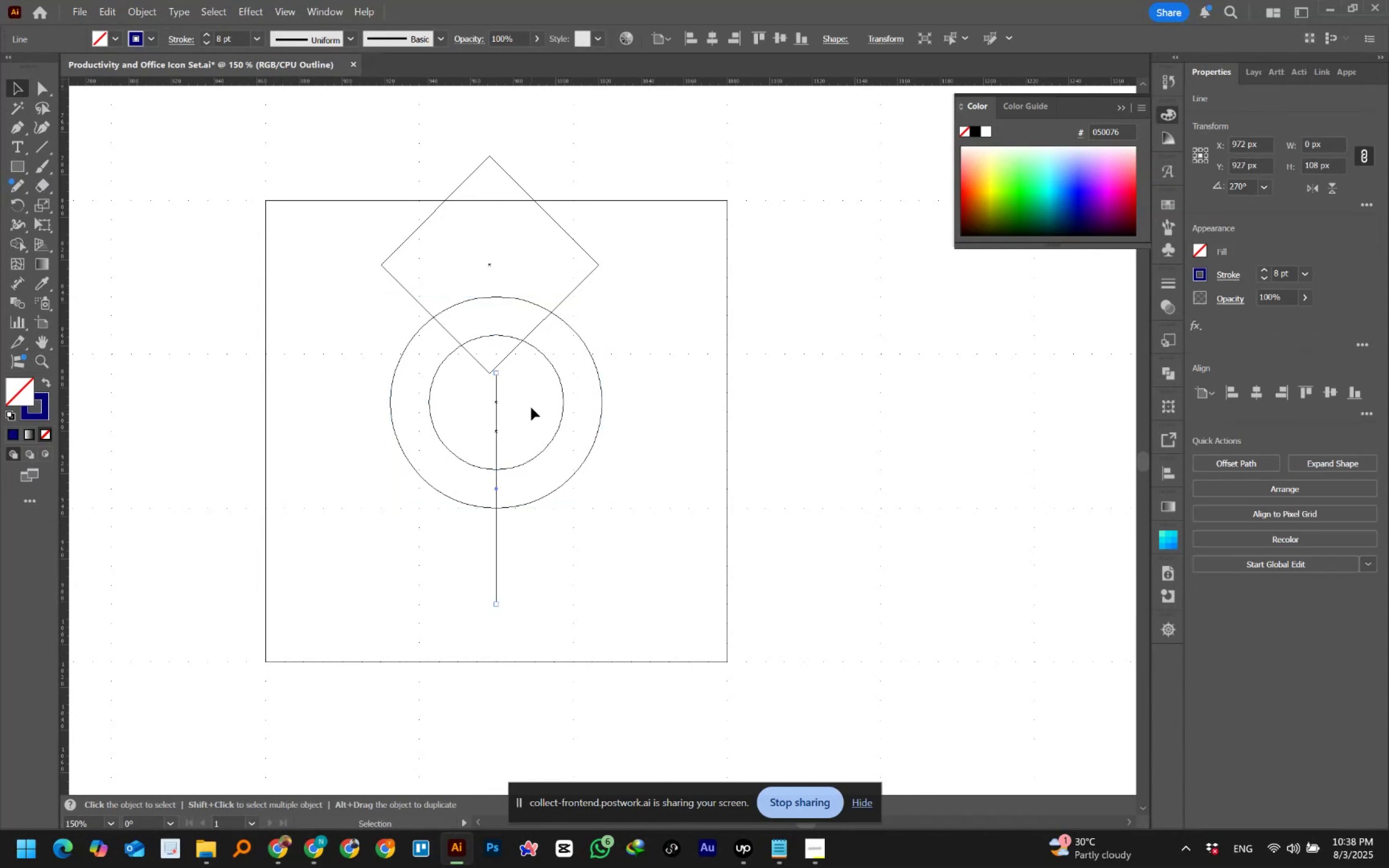 
left_click_drag(start_coordinate=[602, 241], to_coordinate=[577, 258])
 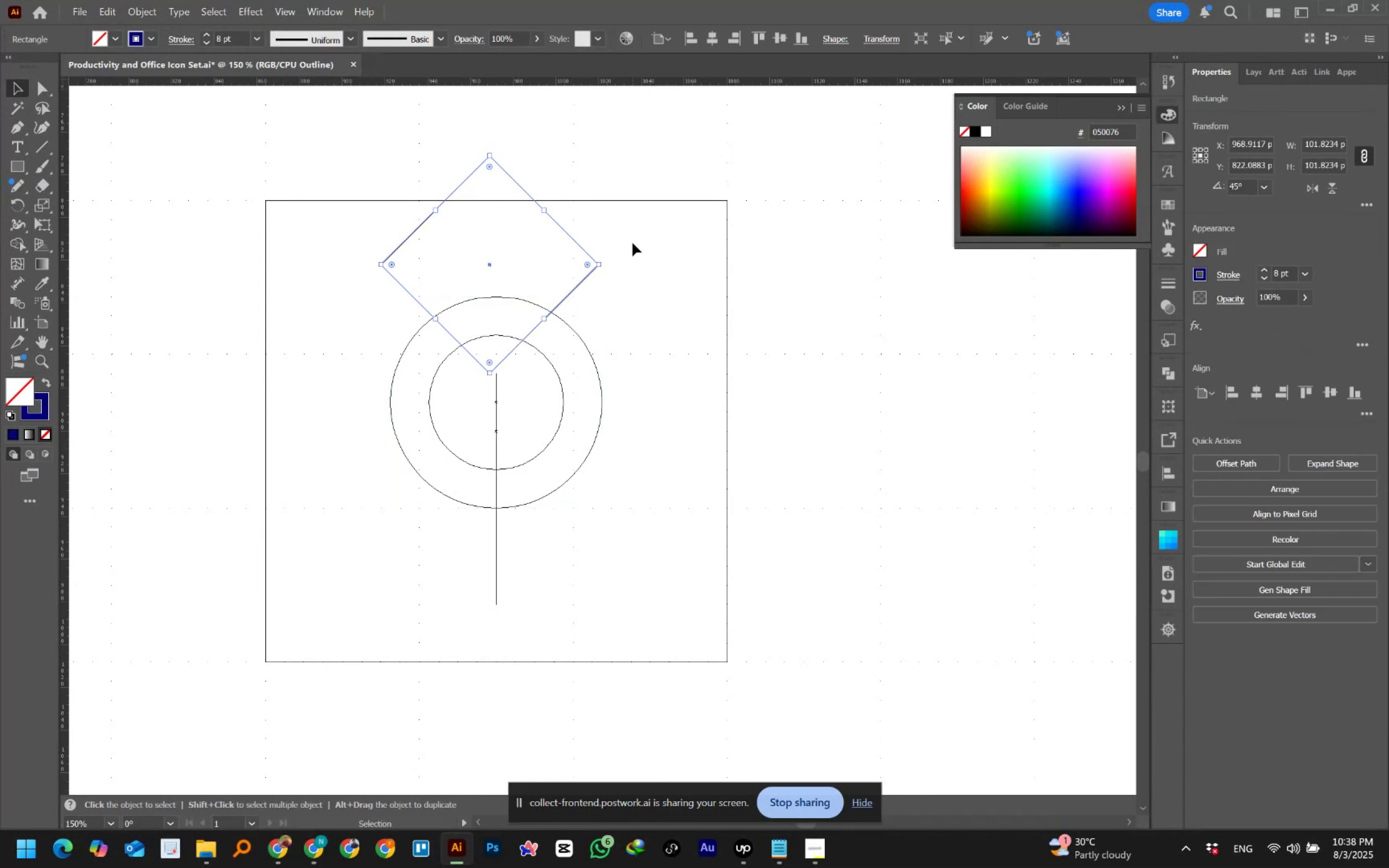 
left_click([637, 241])
 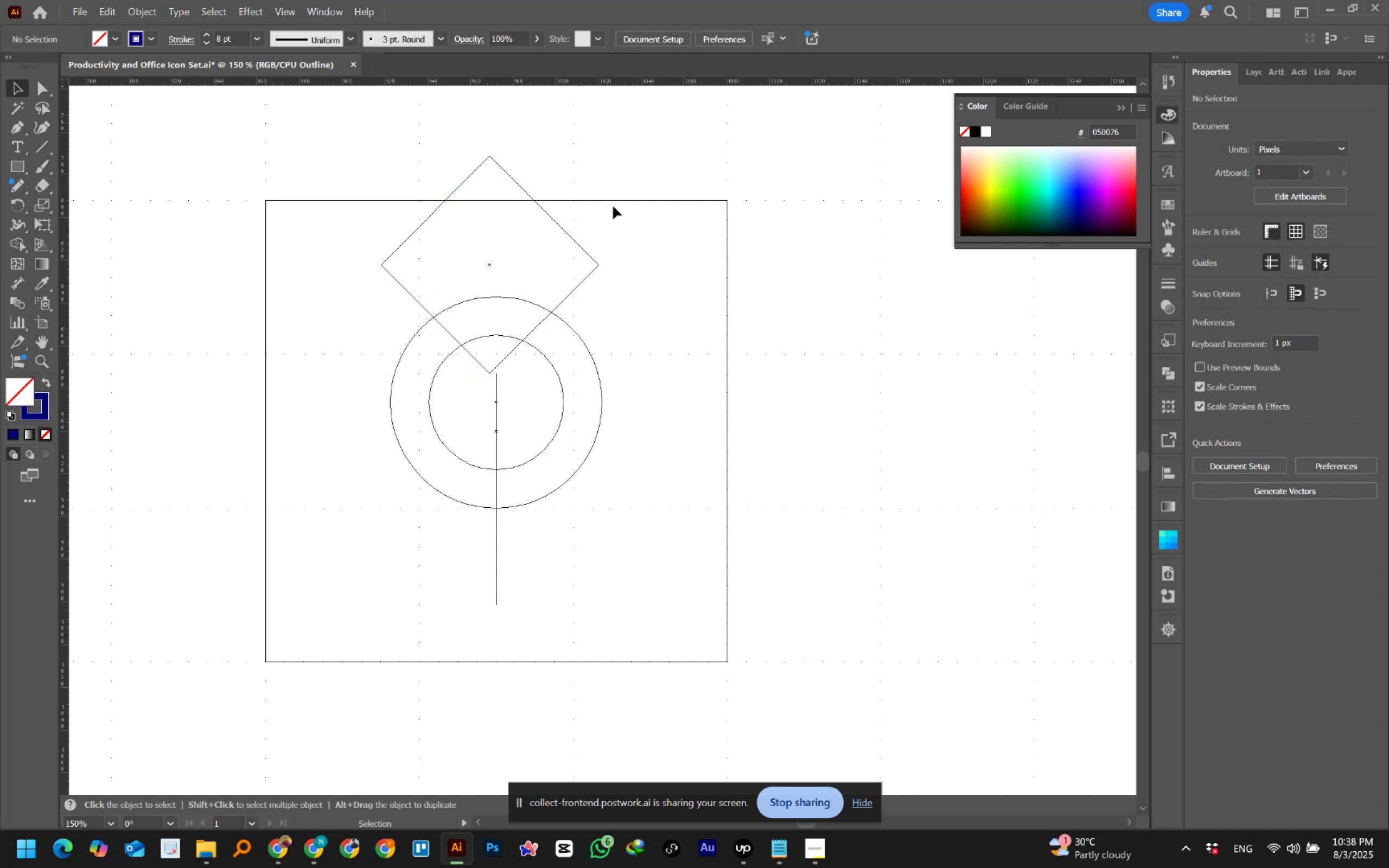 
double_click([613, 206])
 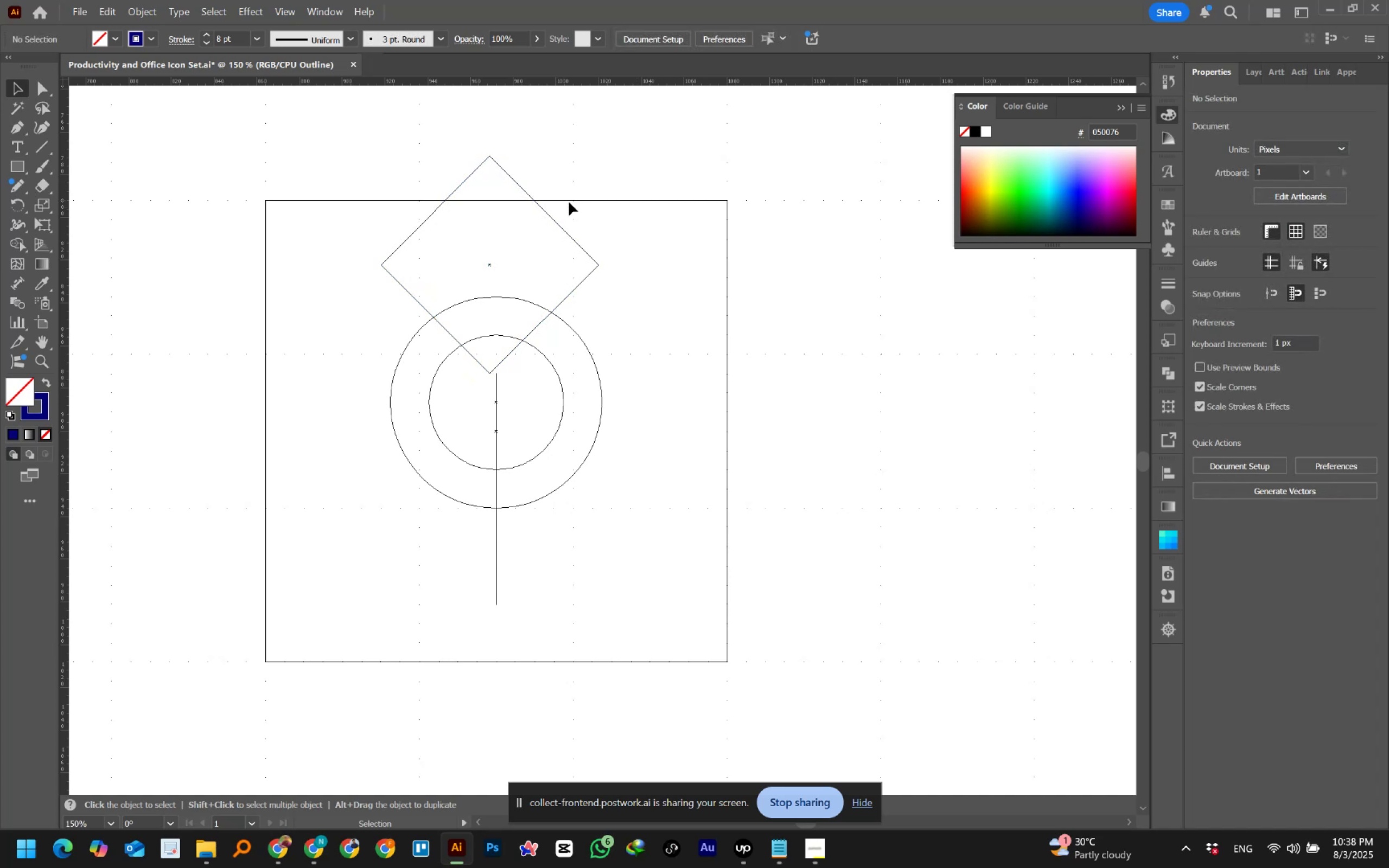 
left_click_drag(start_coordinate=[601, 207], to_coordinate=[552, 231])
 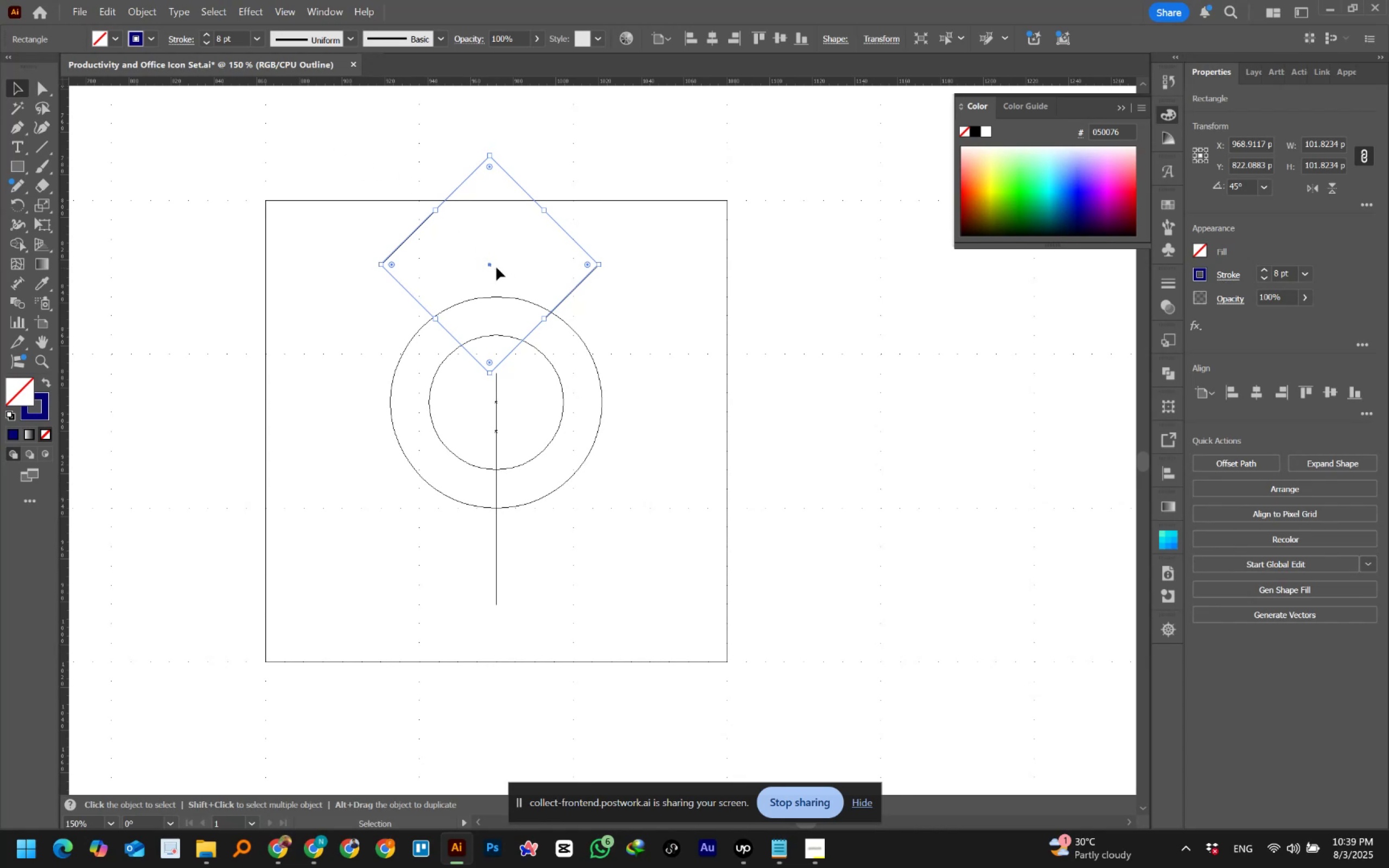 
wait(31.85)
 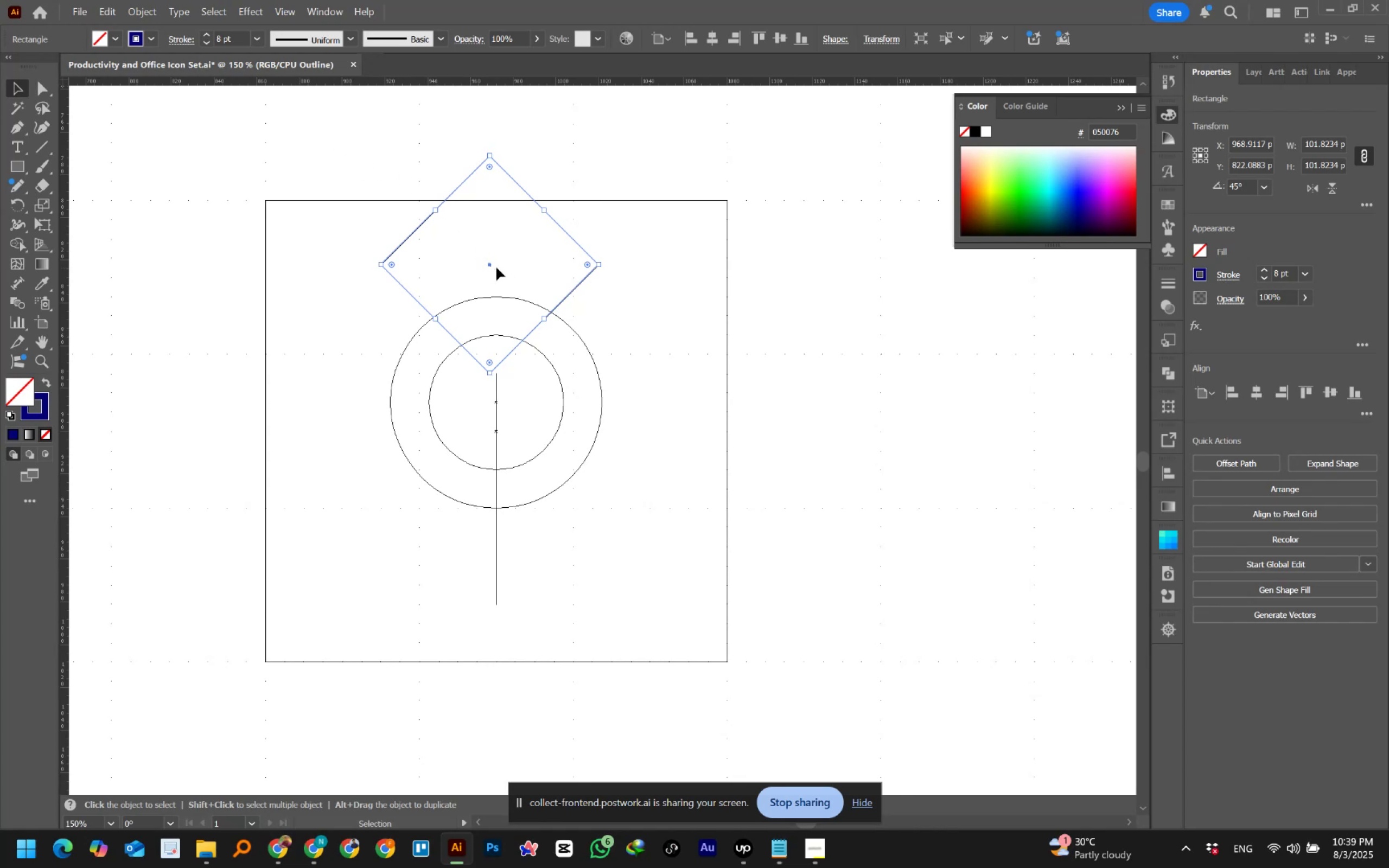 
key(Control+Y)
 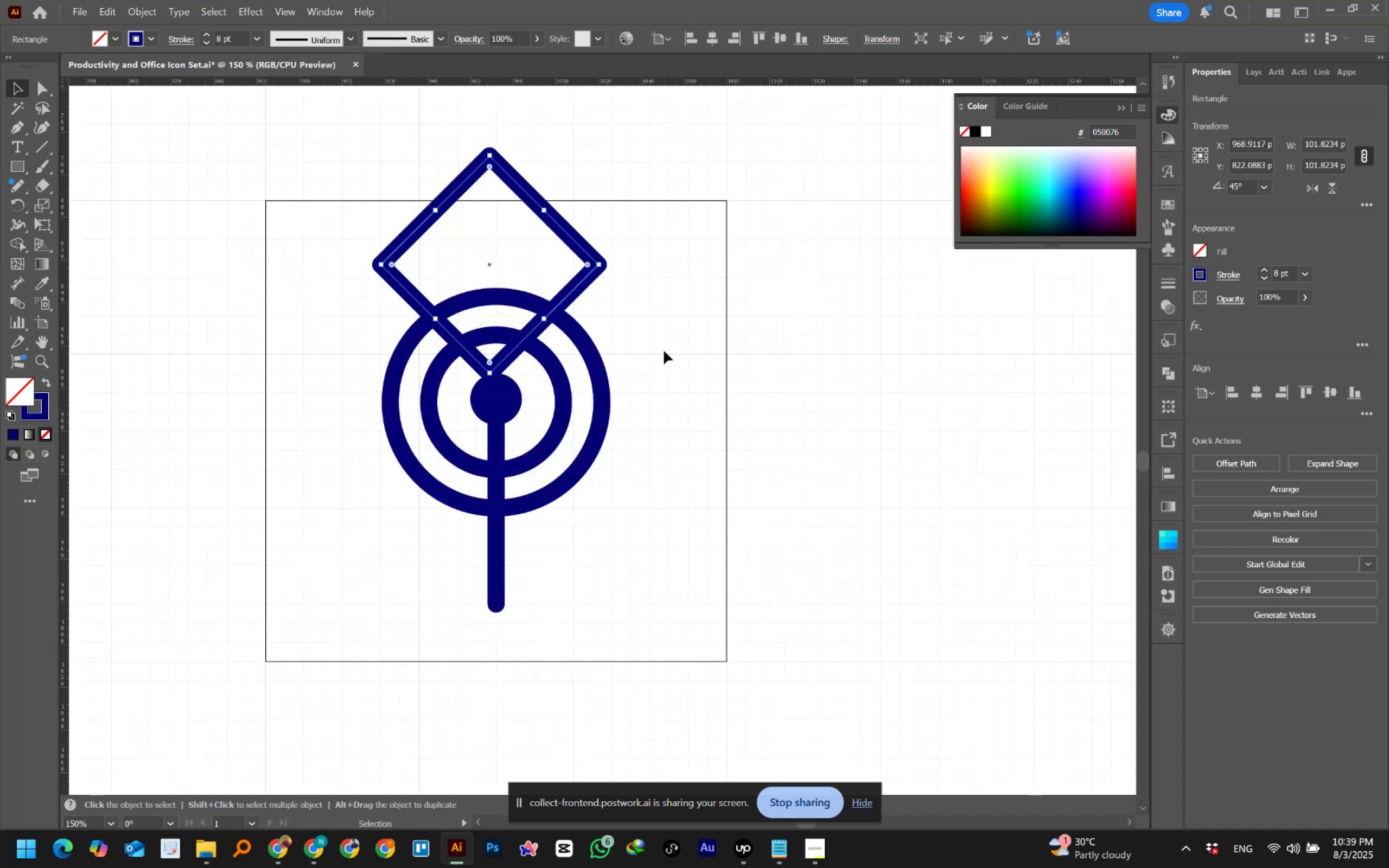 
left_click([698, 347])
 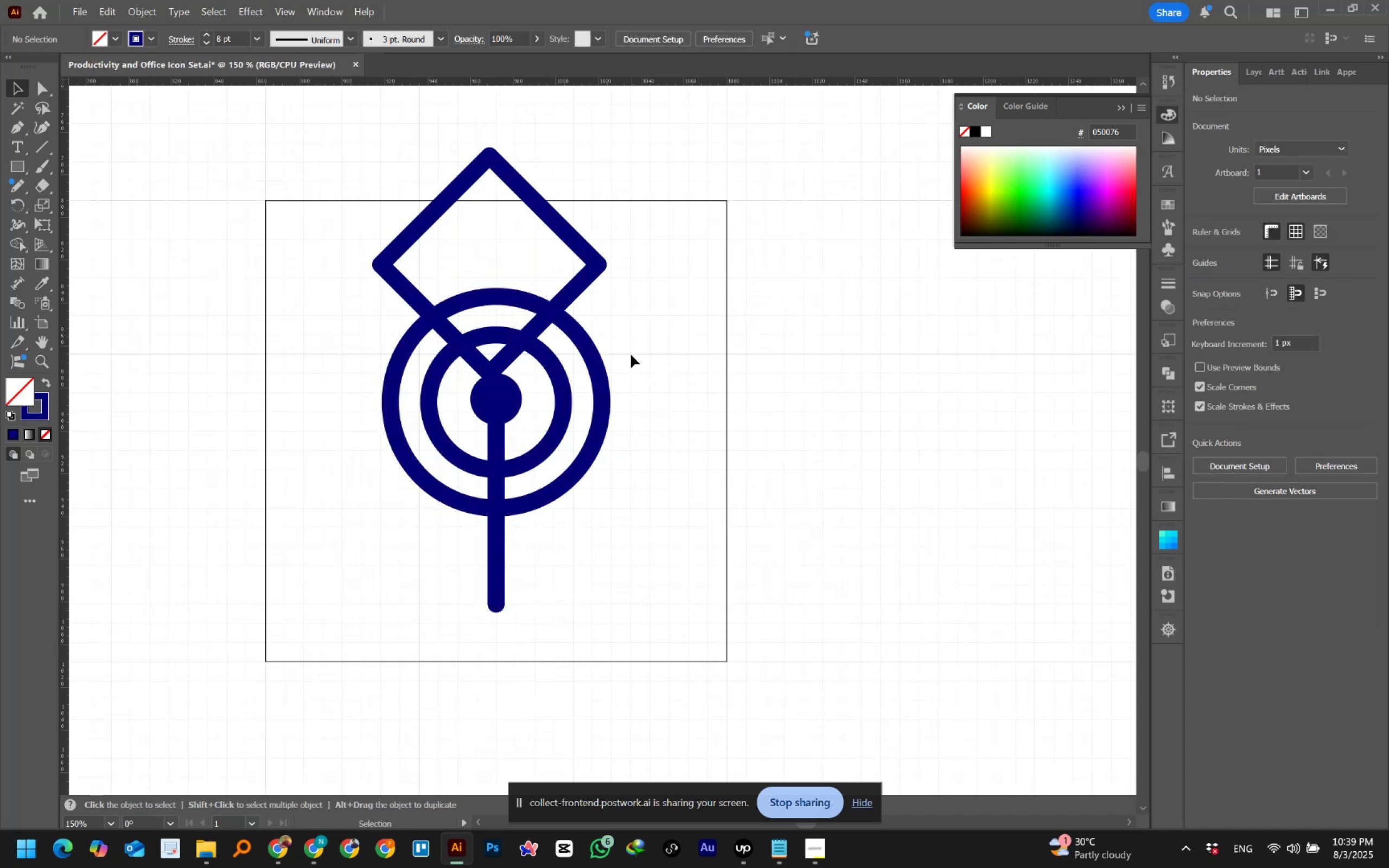 
hold_key(key=Space, duration=0.95)
 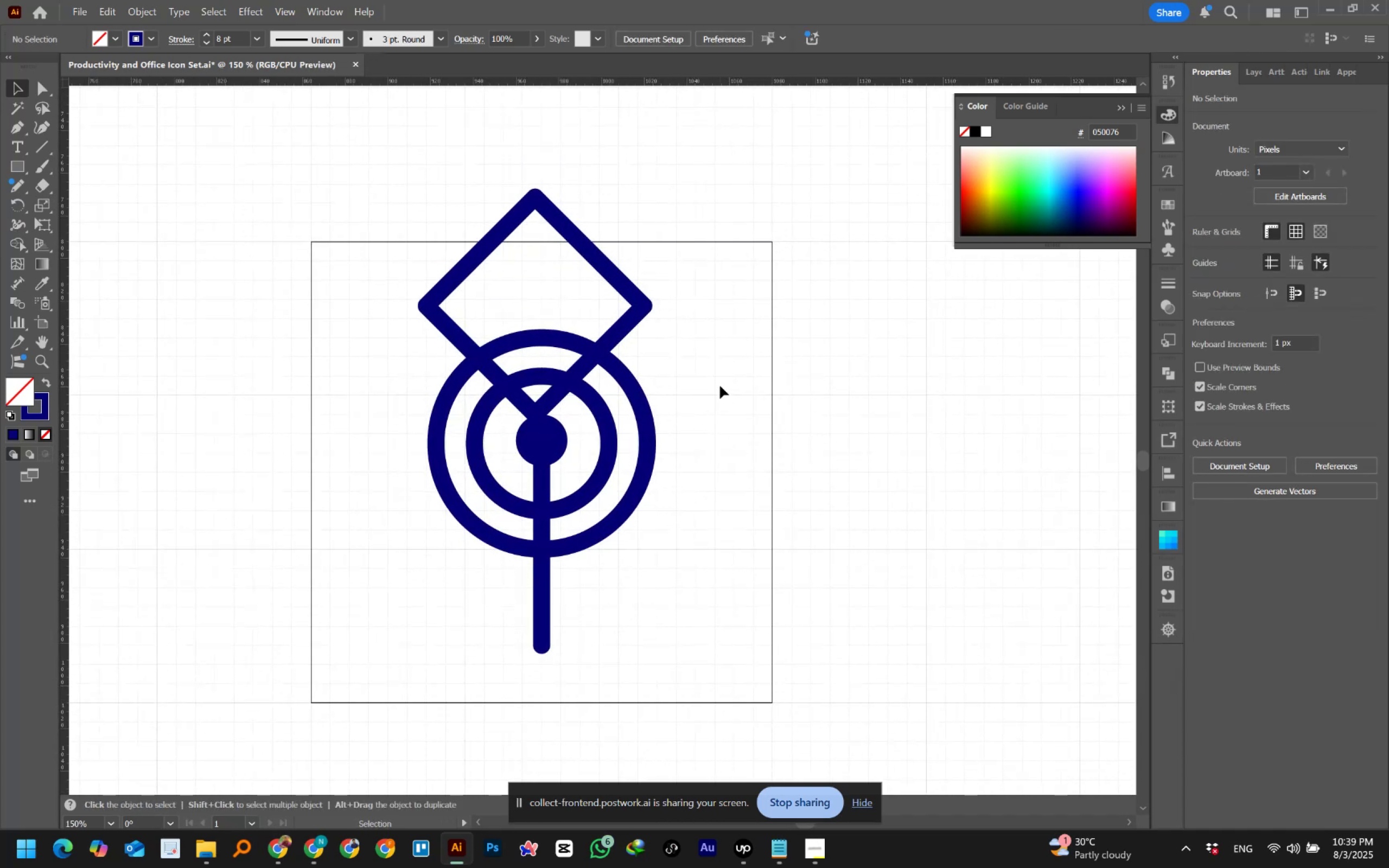 
left_click_drag(start_coordinate=[649, 371], to_coordinate=[694, 412])
 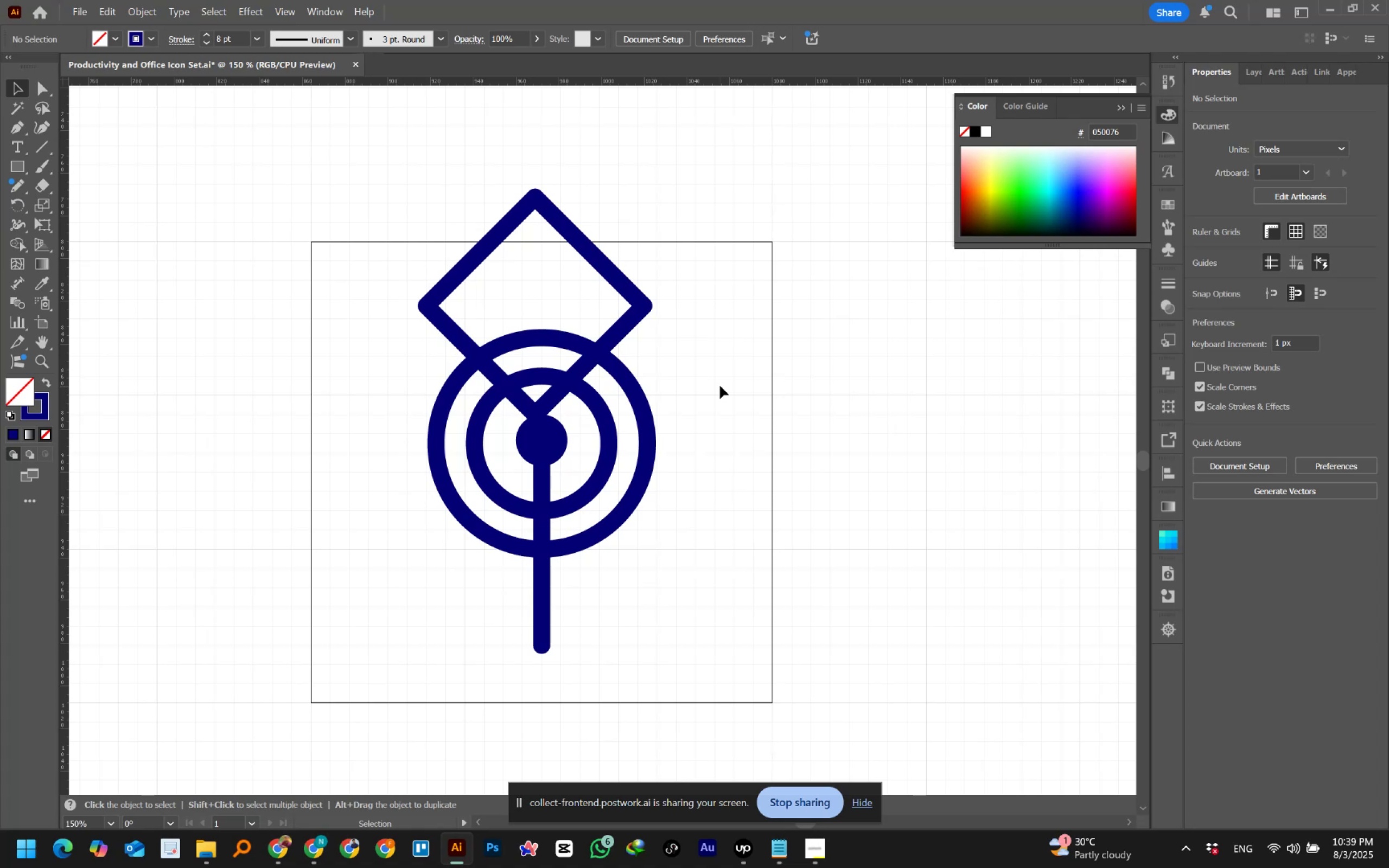 
wait(35.56)
 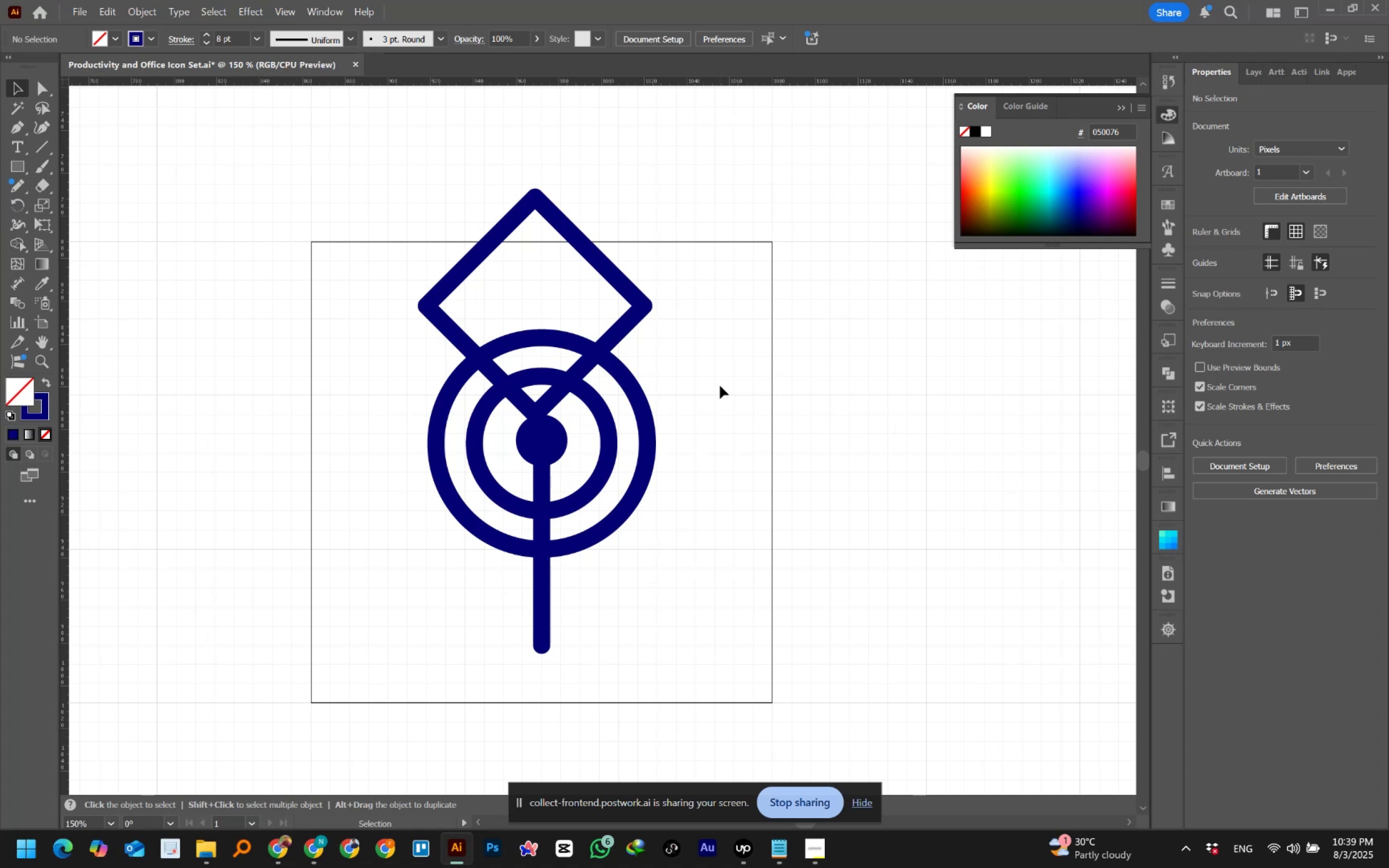 
left_click([720, 386])
 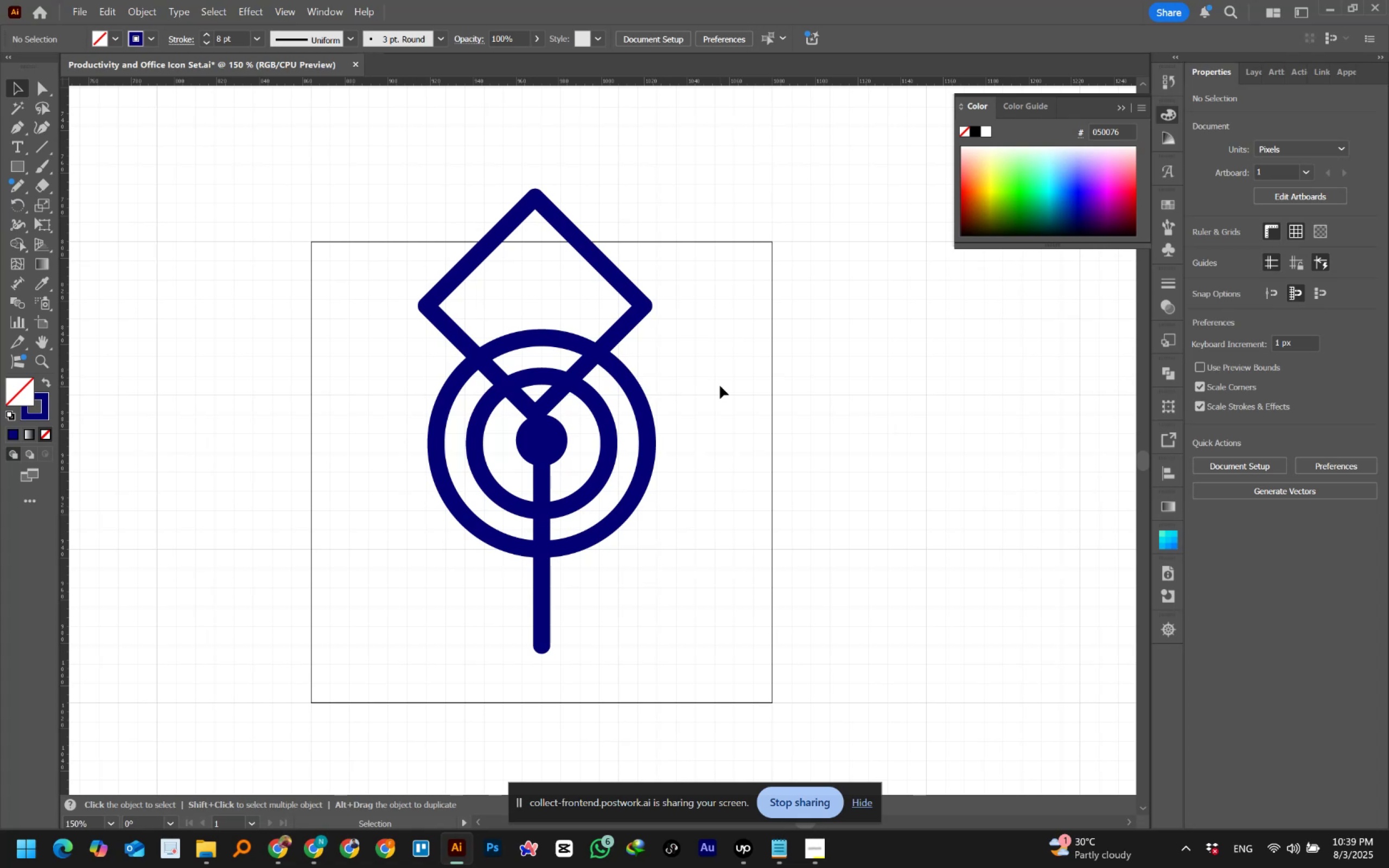 
wait(12.69)
 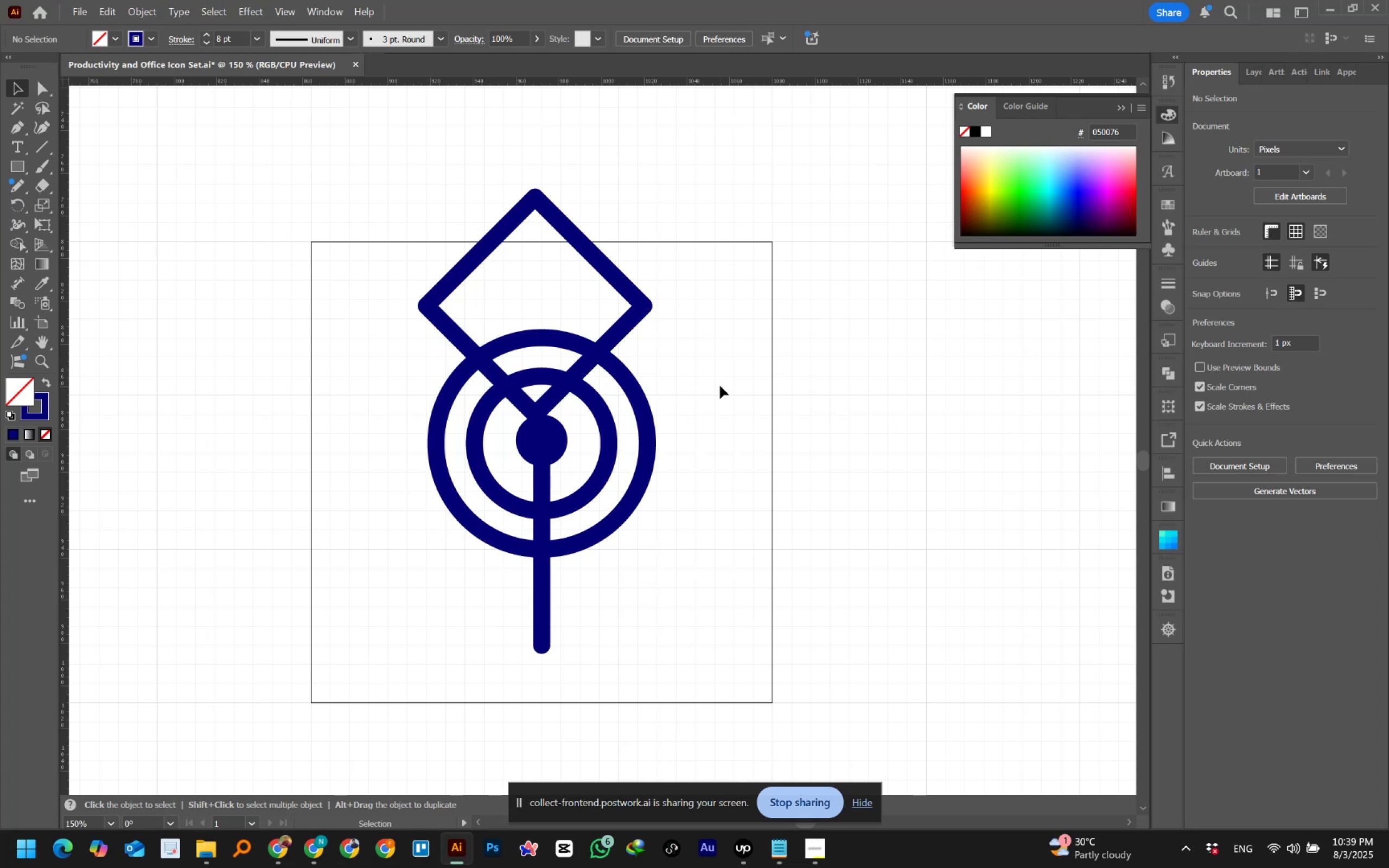 
scroll: coordinate [704, 382], scroll_direction: up, amount: 2.0
 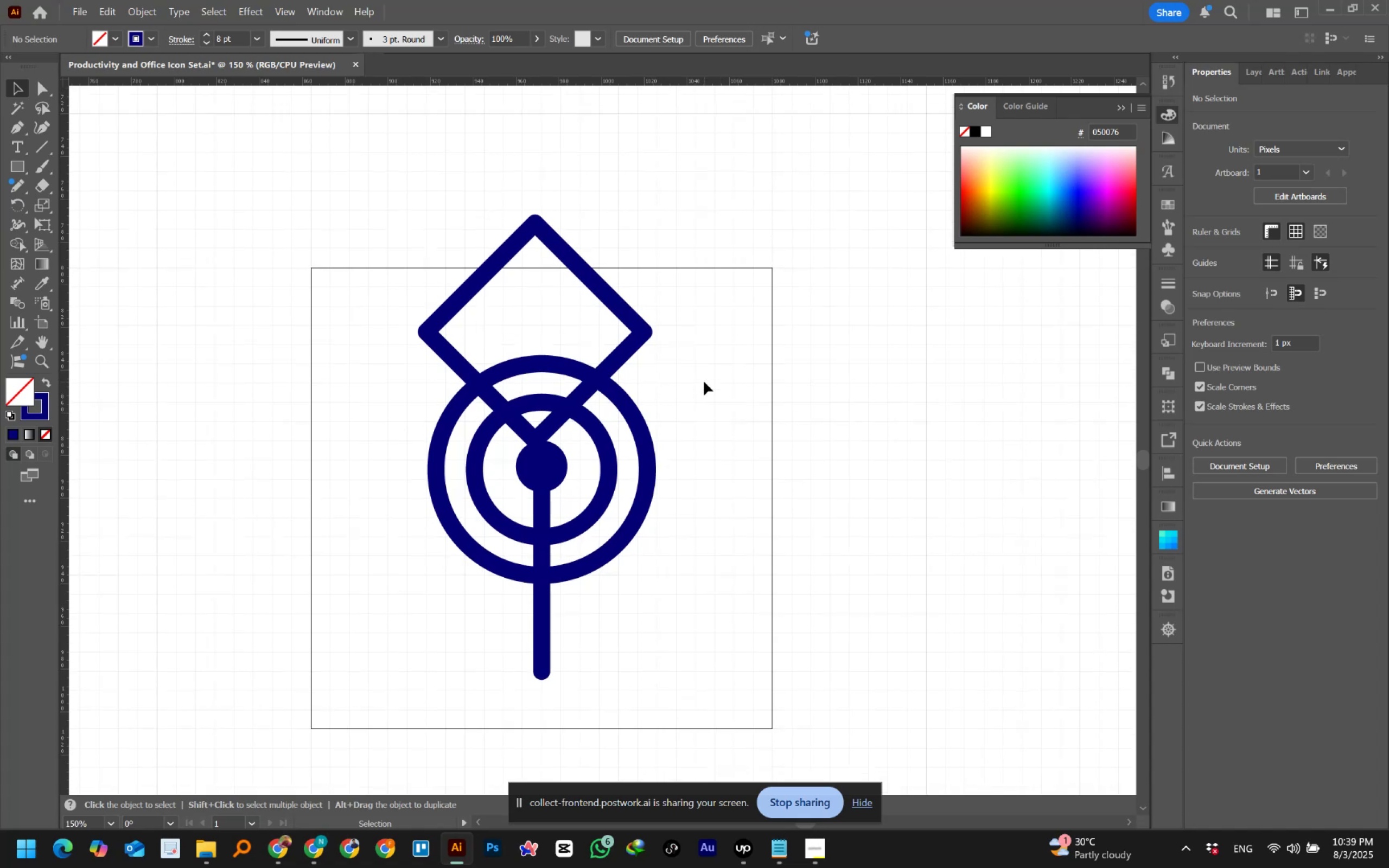 
scroll: coordinate [704, 382], scroll_direction: down, amount: 3.0
 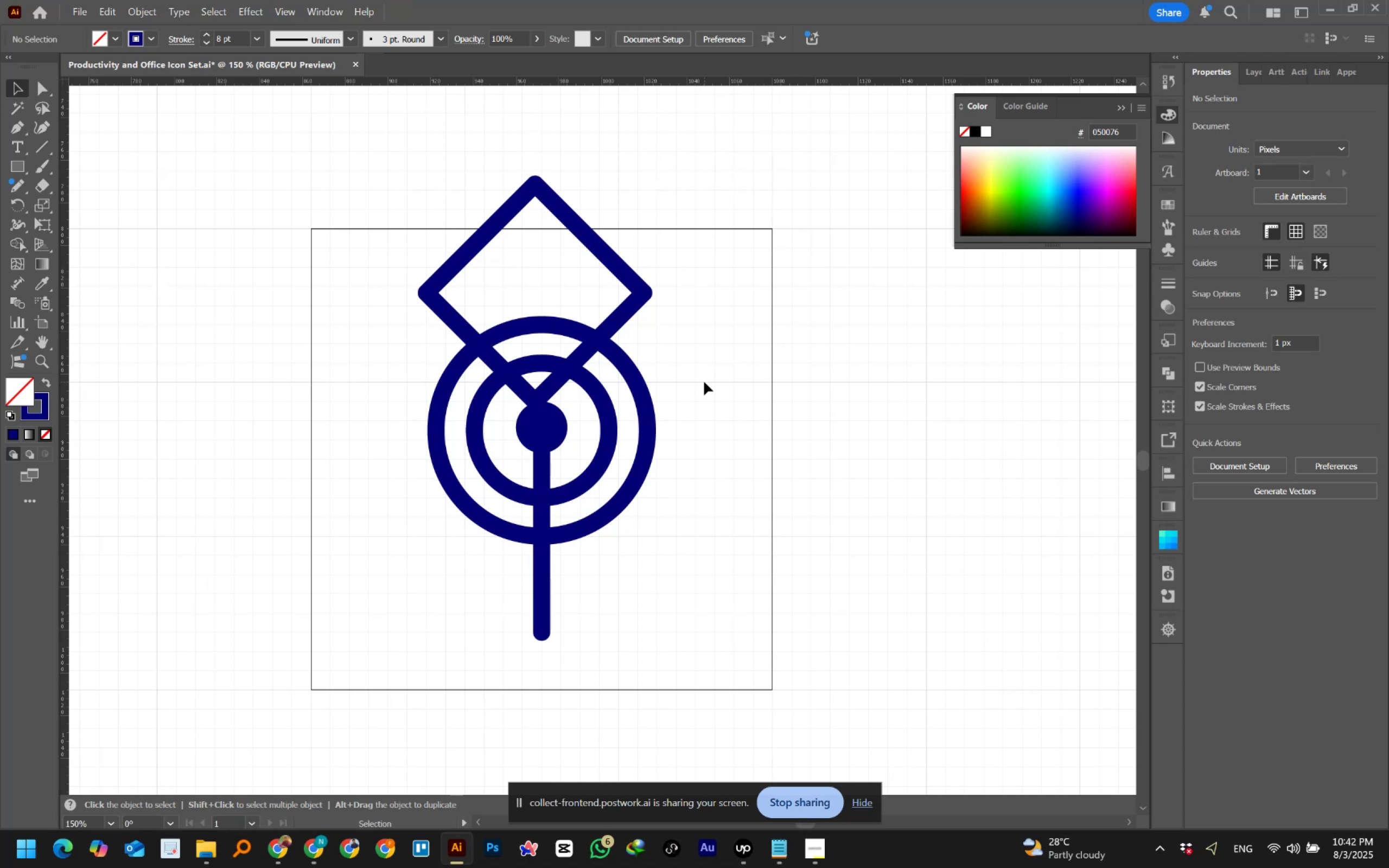 
wait(157.65)
 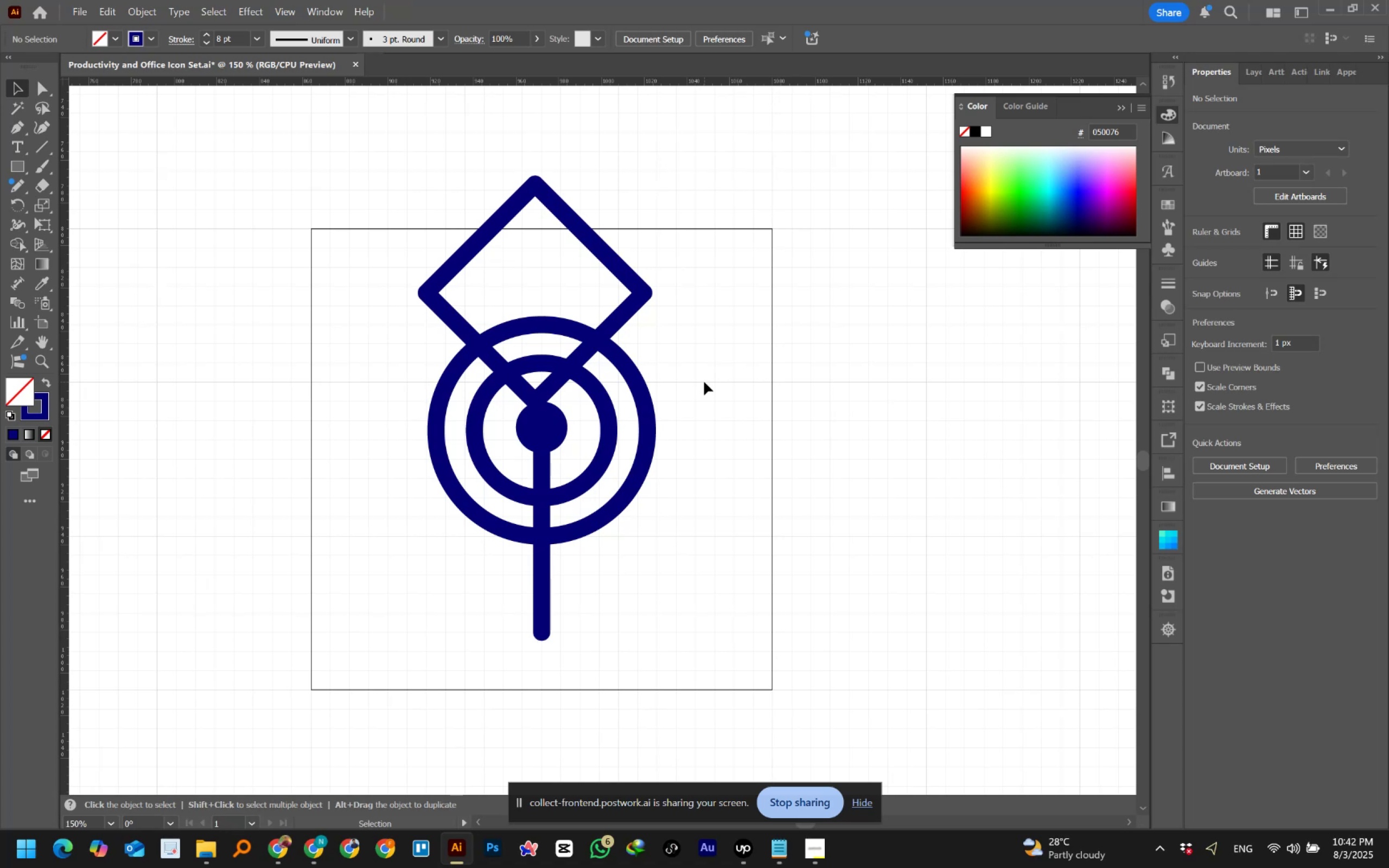 
left_click_drag(start_coordinate=[488, 138], to_coordinate=[600, 216])
 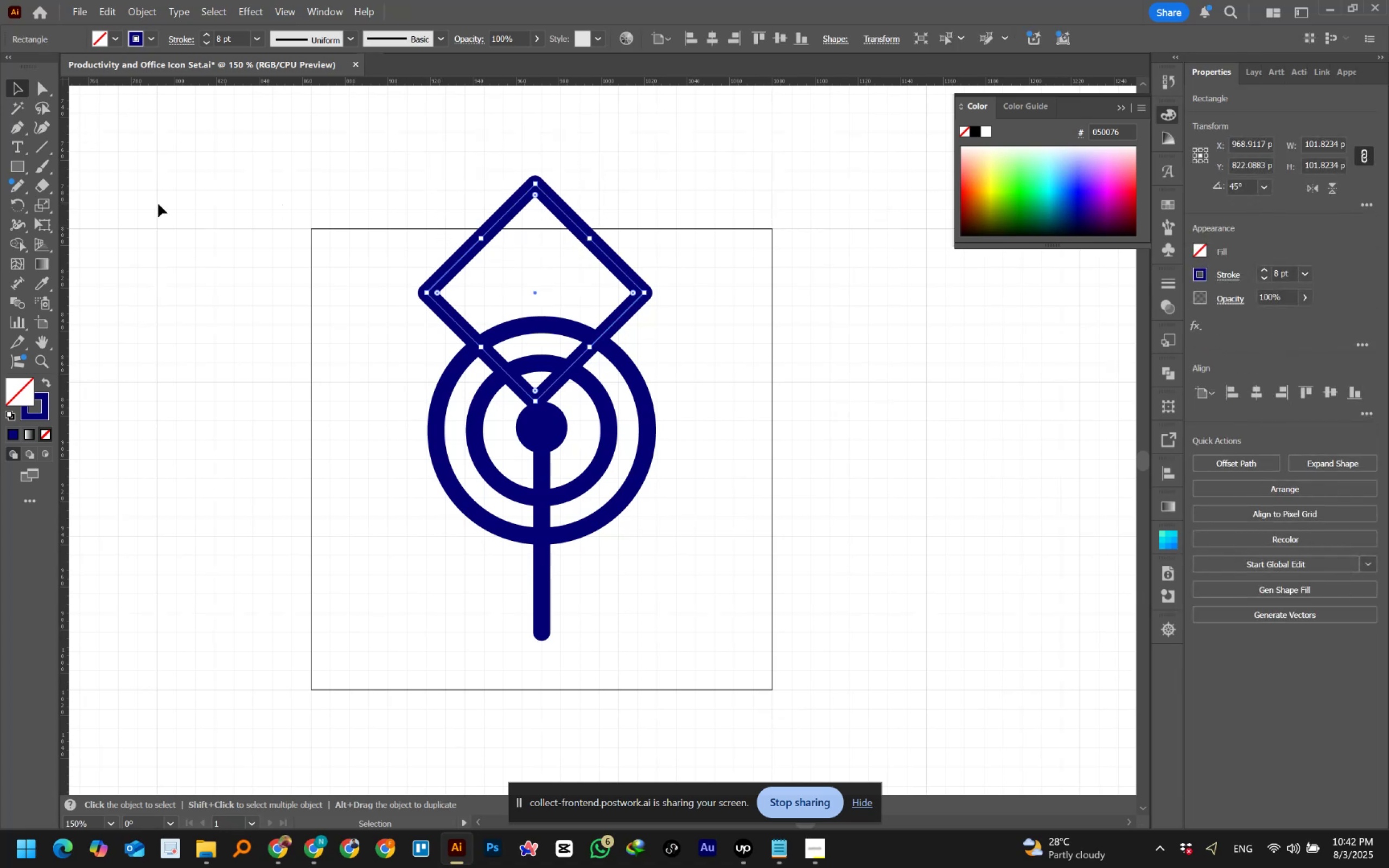 
mouse_move([82, 100])
 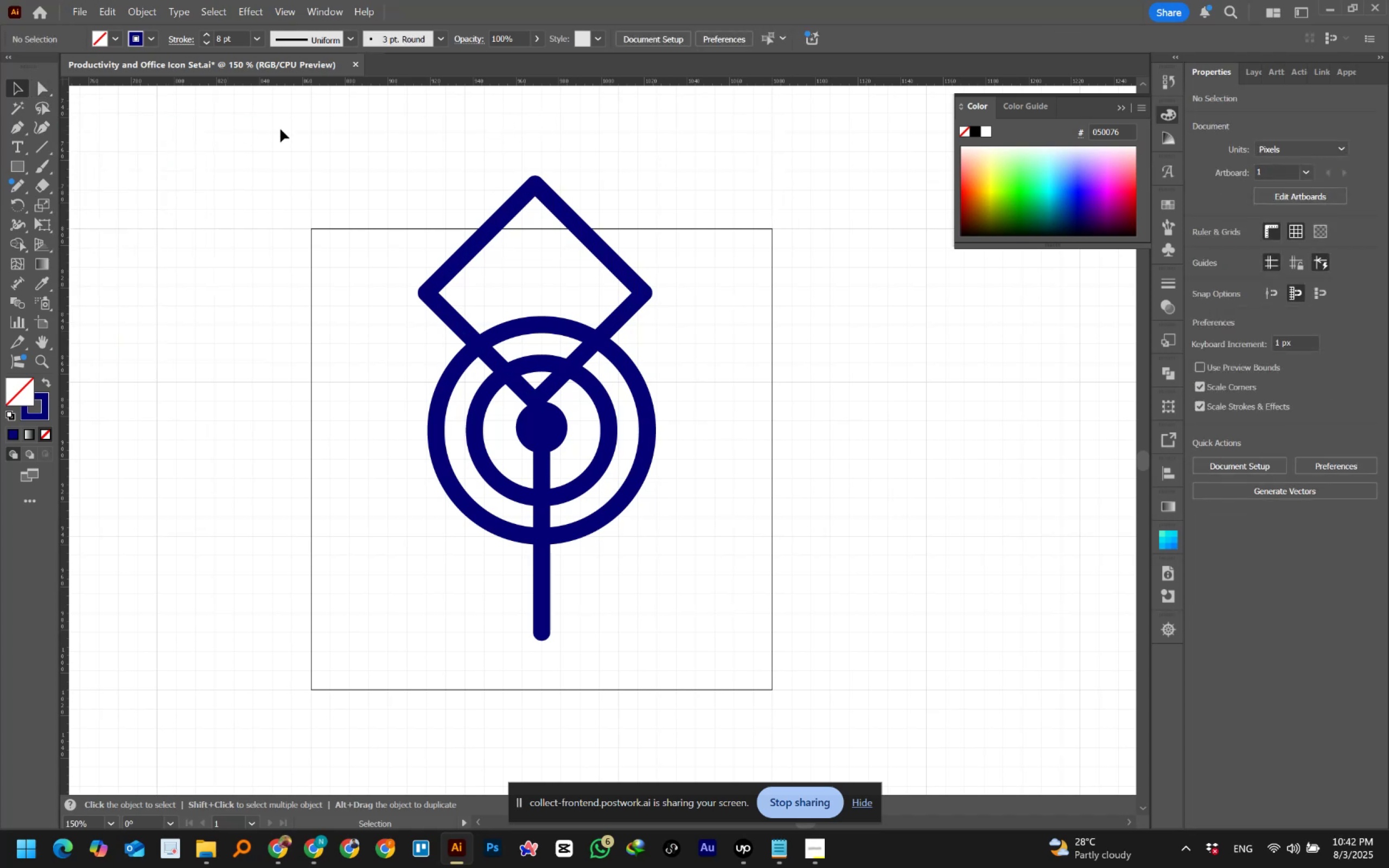 
left_click_drag(start_coordinate=[488, 142], to_coordinate=[642, 241])
 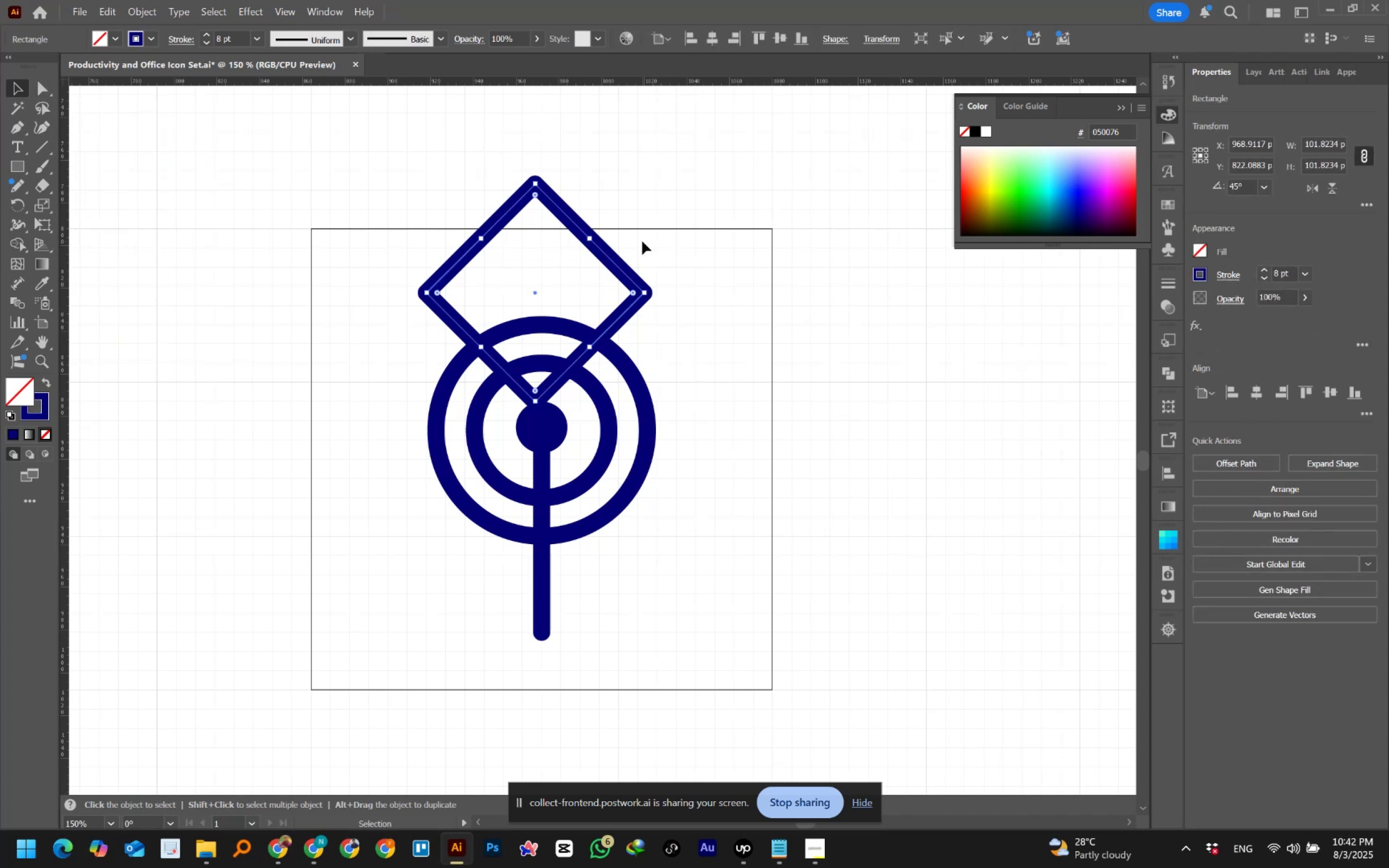 
key(Control+C)
 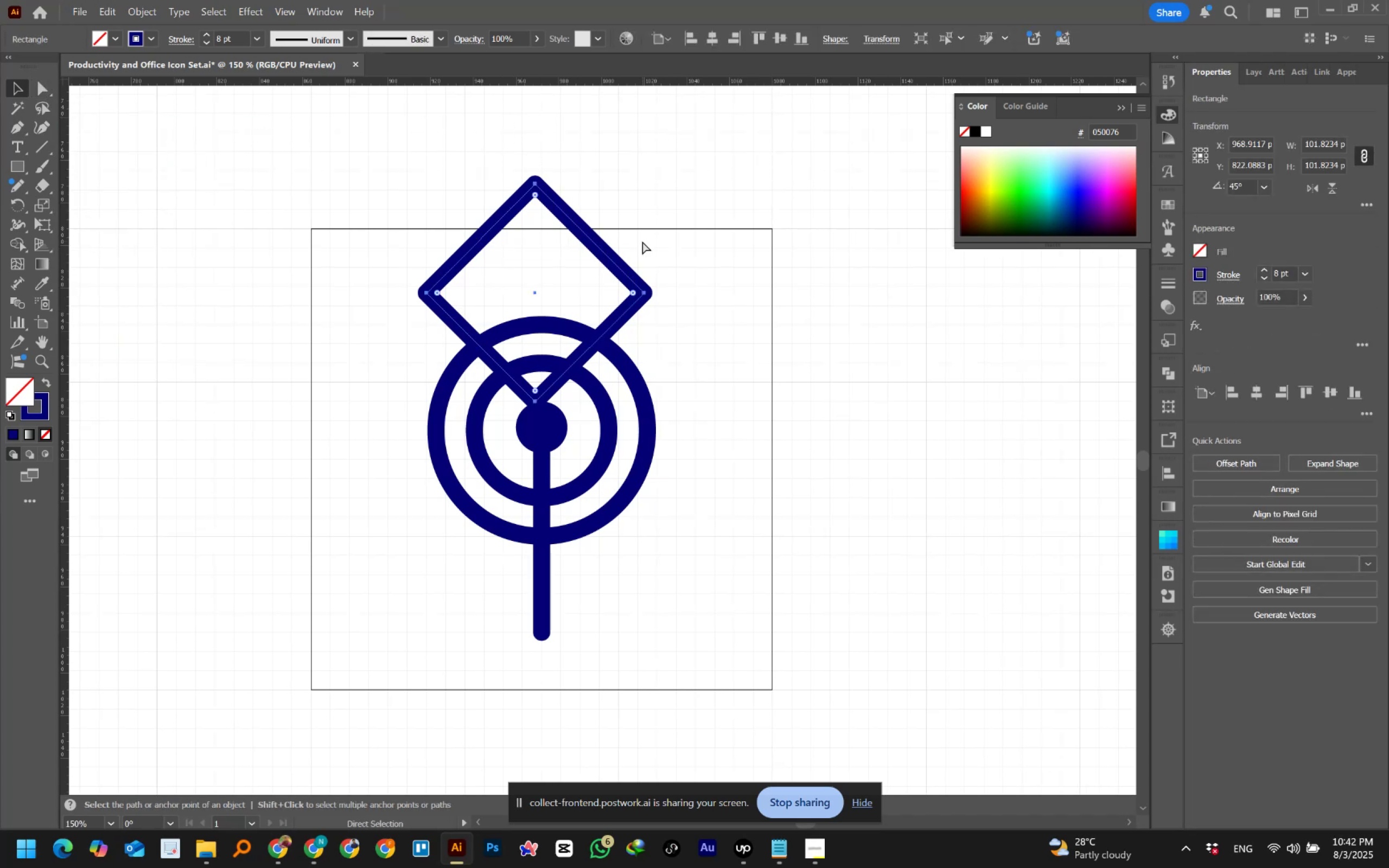 
key(Control+Shift+V)
 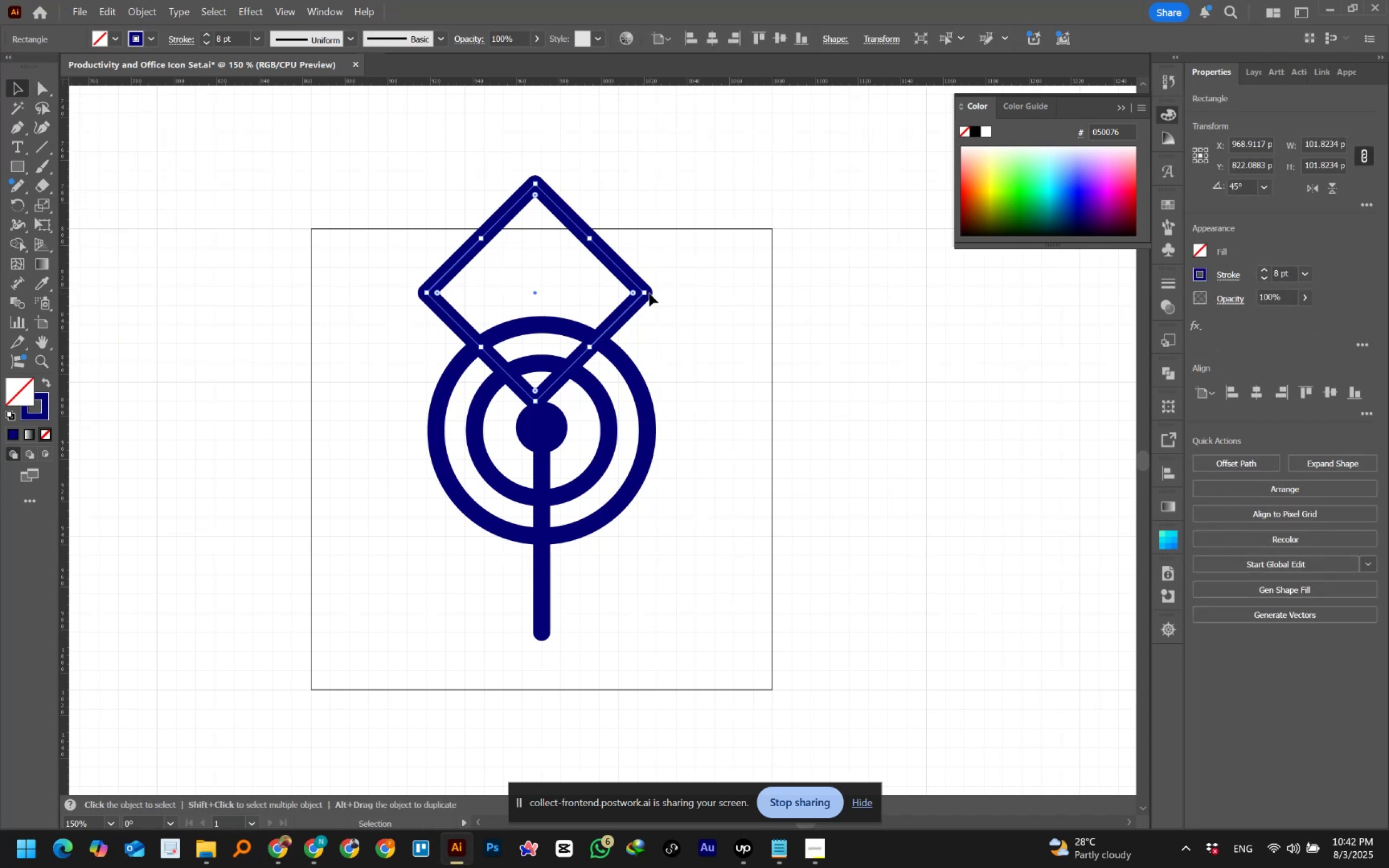 
left_click_drag(start_coordinate=[648, 292], to_coordinate=[264, 329])
 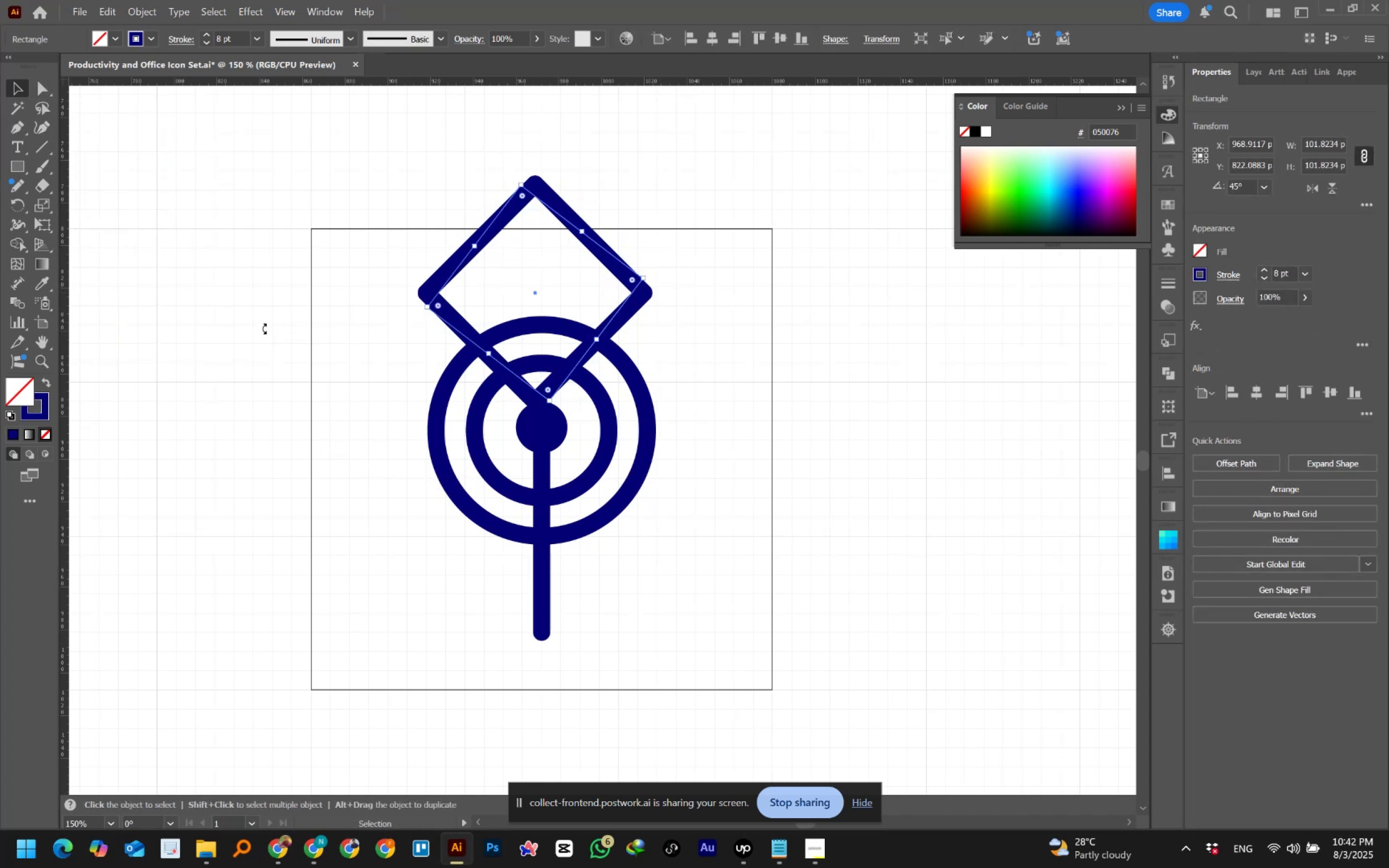 
key(Control+Z)
 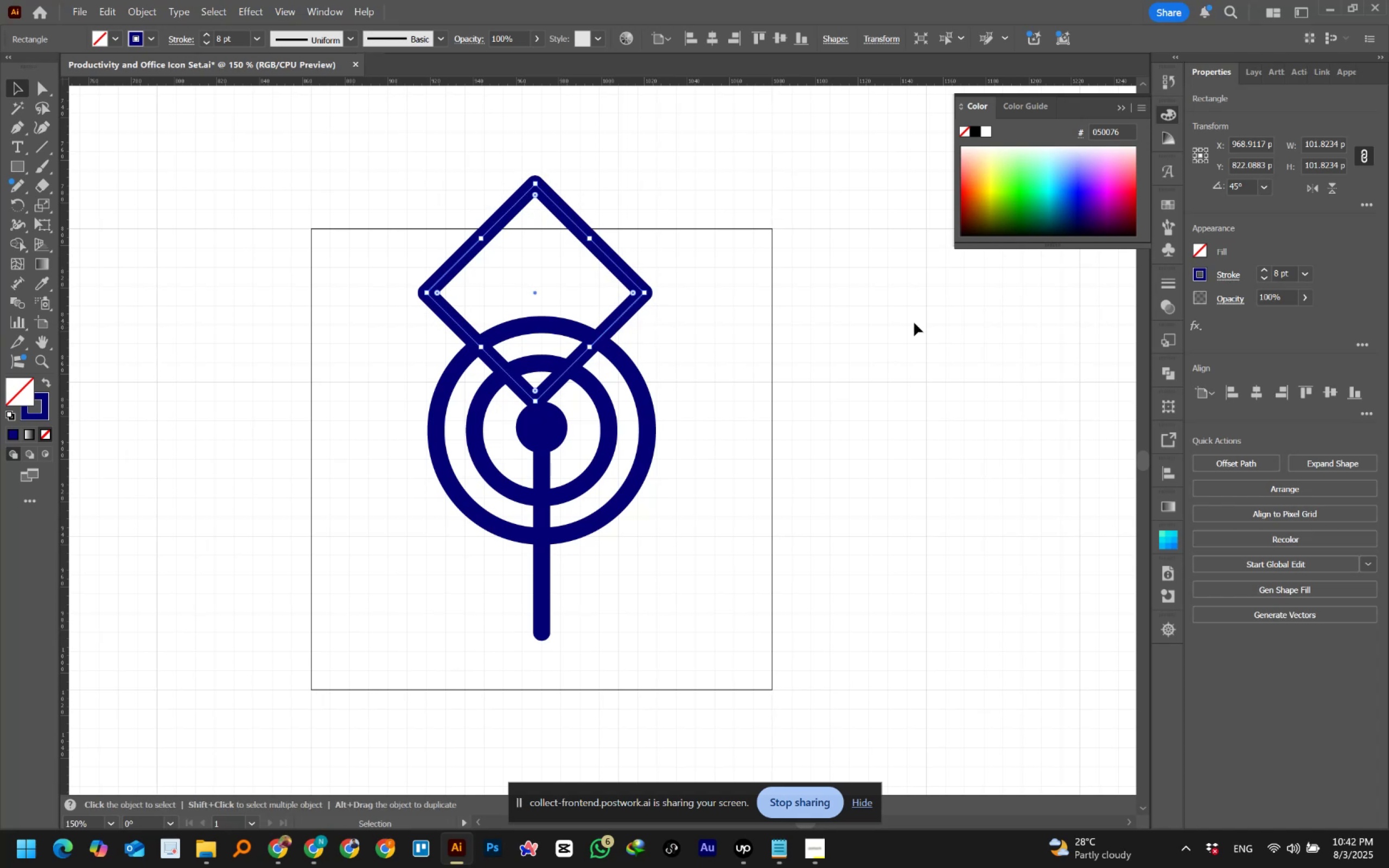 
key(Shift+ArrowDown)
 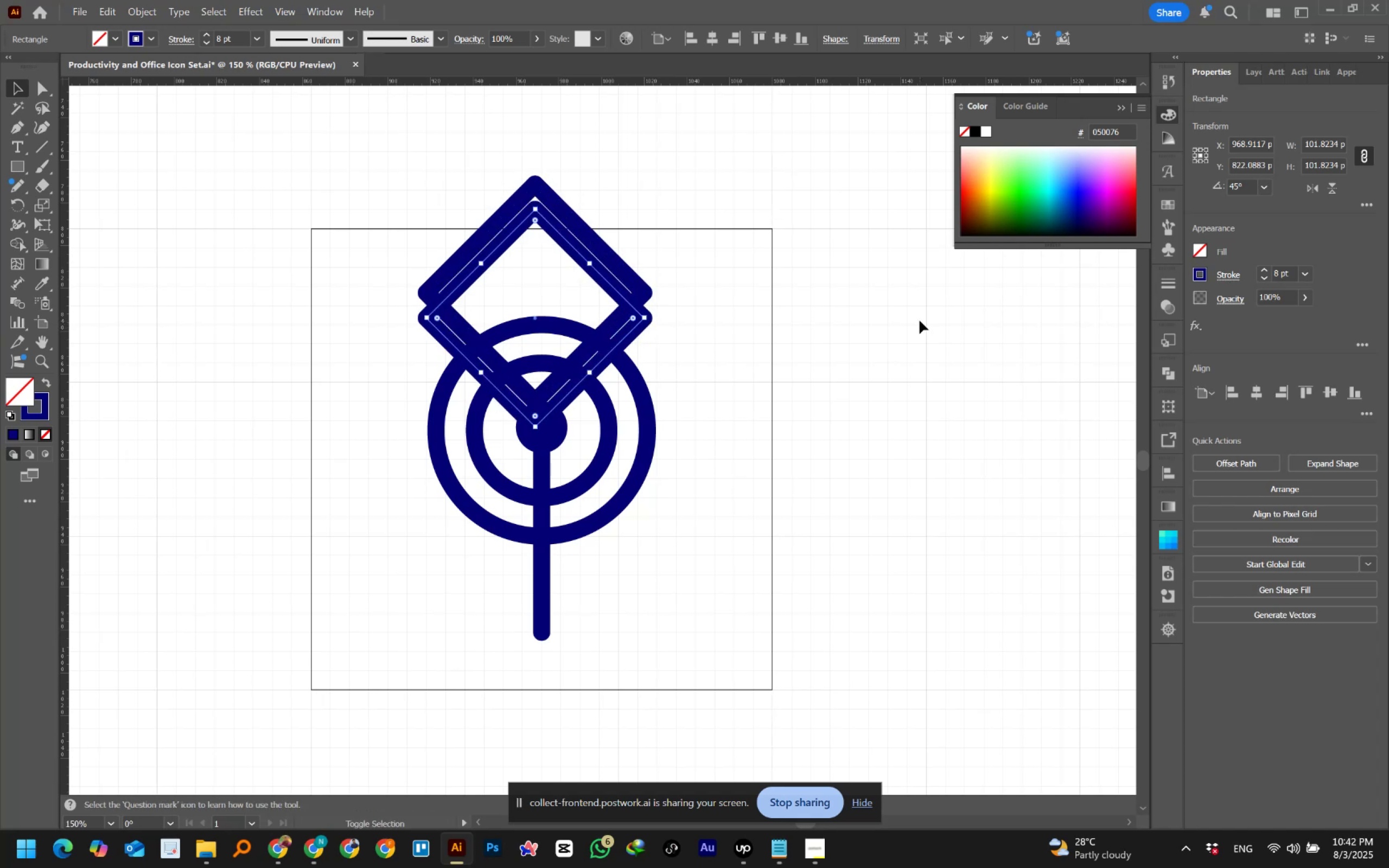 
key(Shift+ArrowDown)
 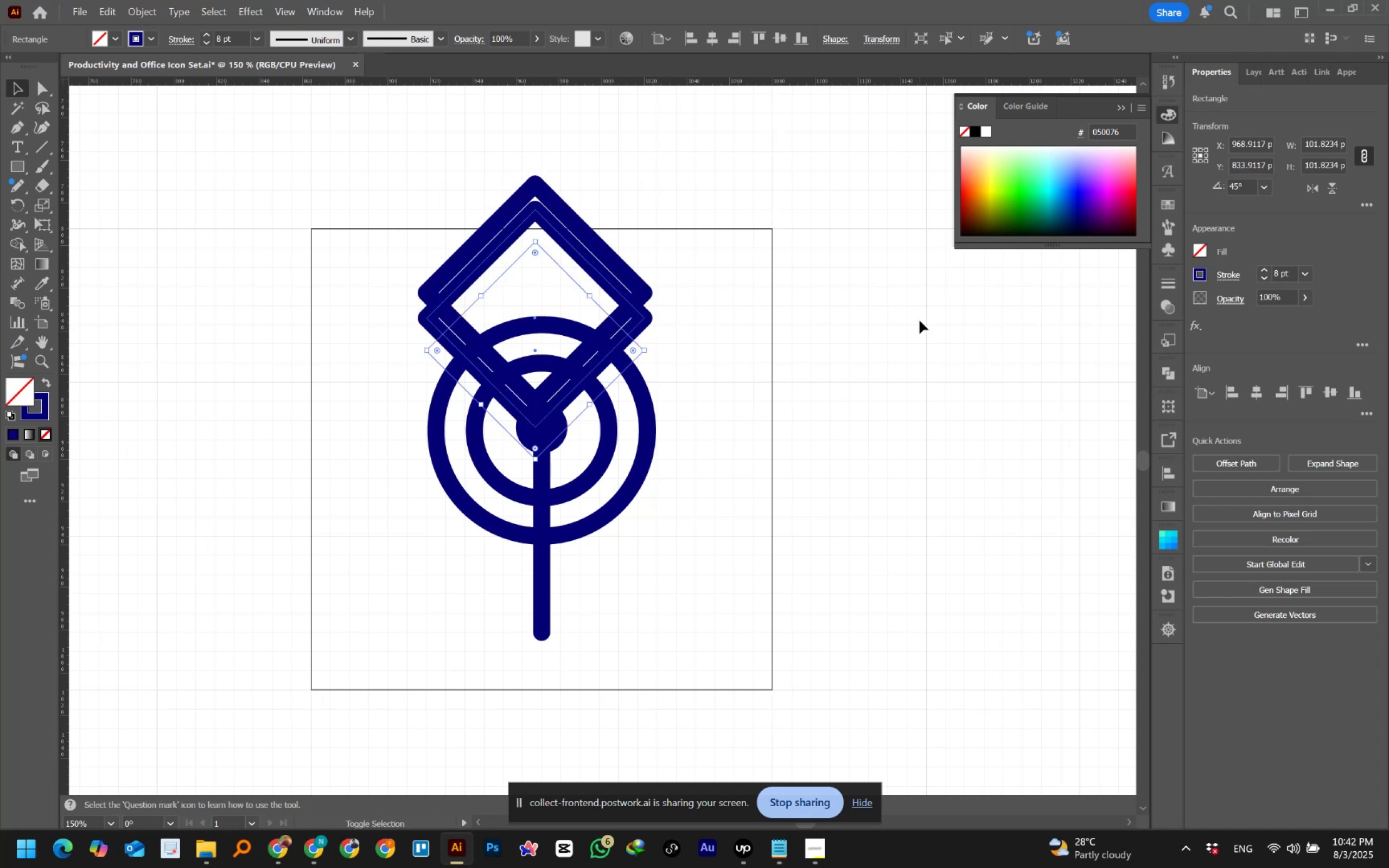 
key(Shift+ArrowDown)
 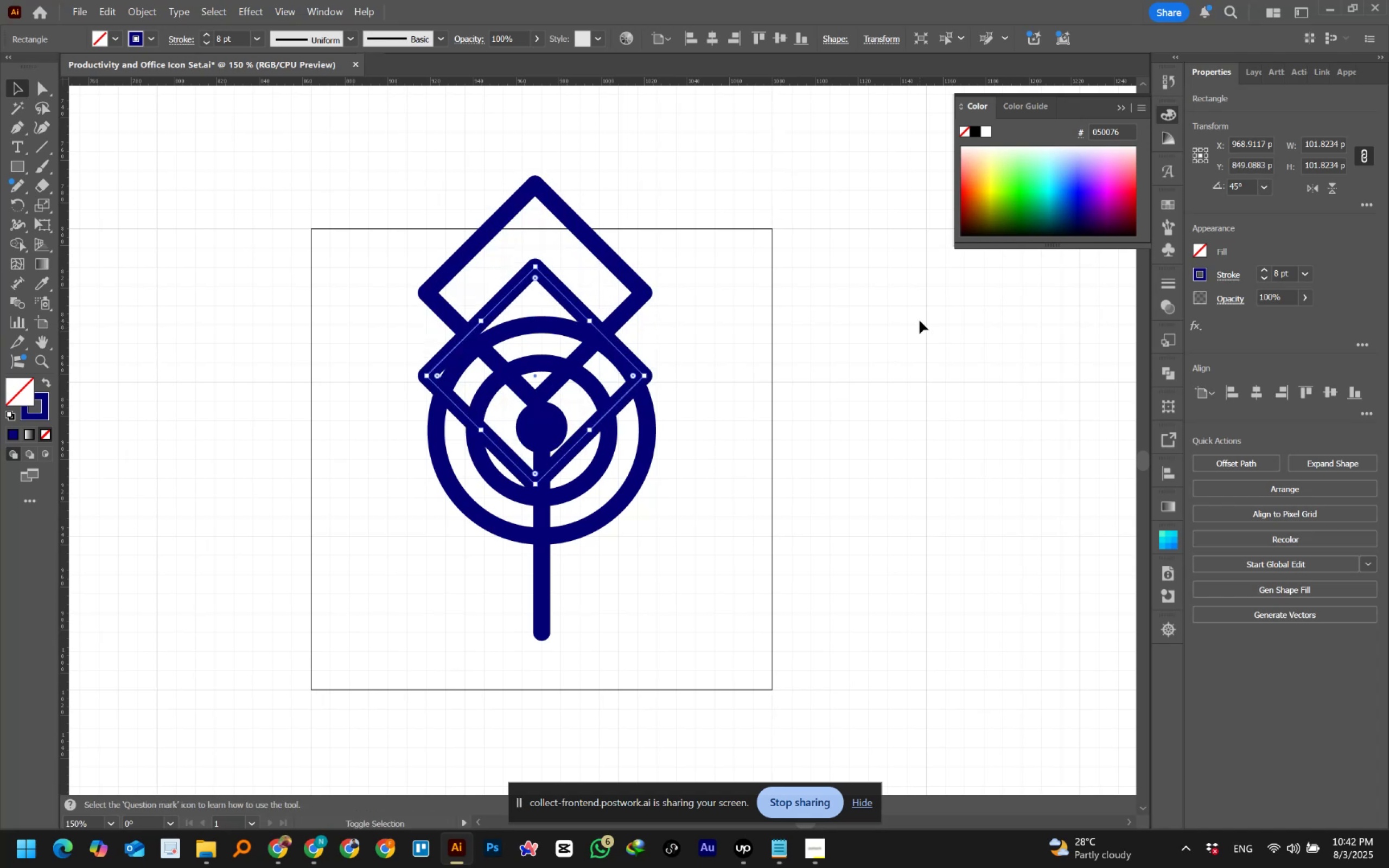 
key(Shift+ArrowDown)
 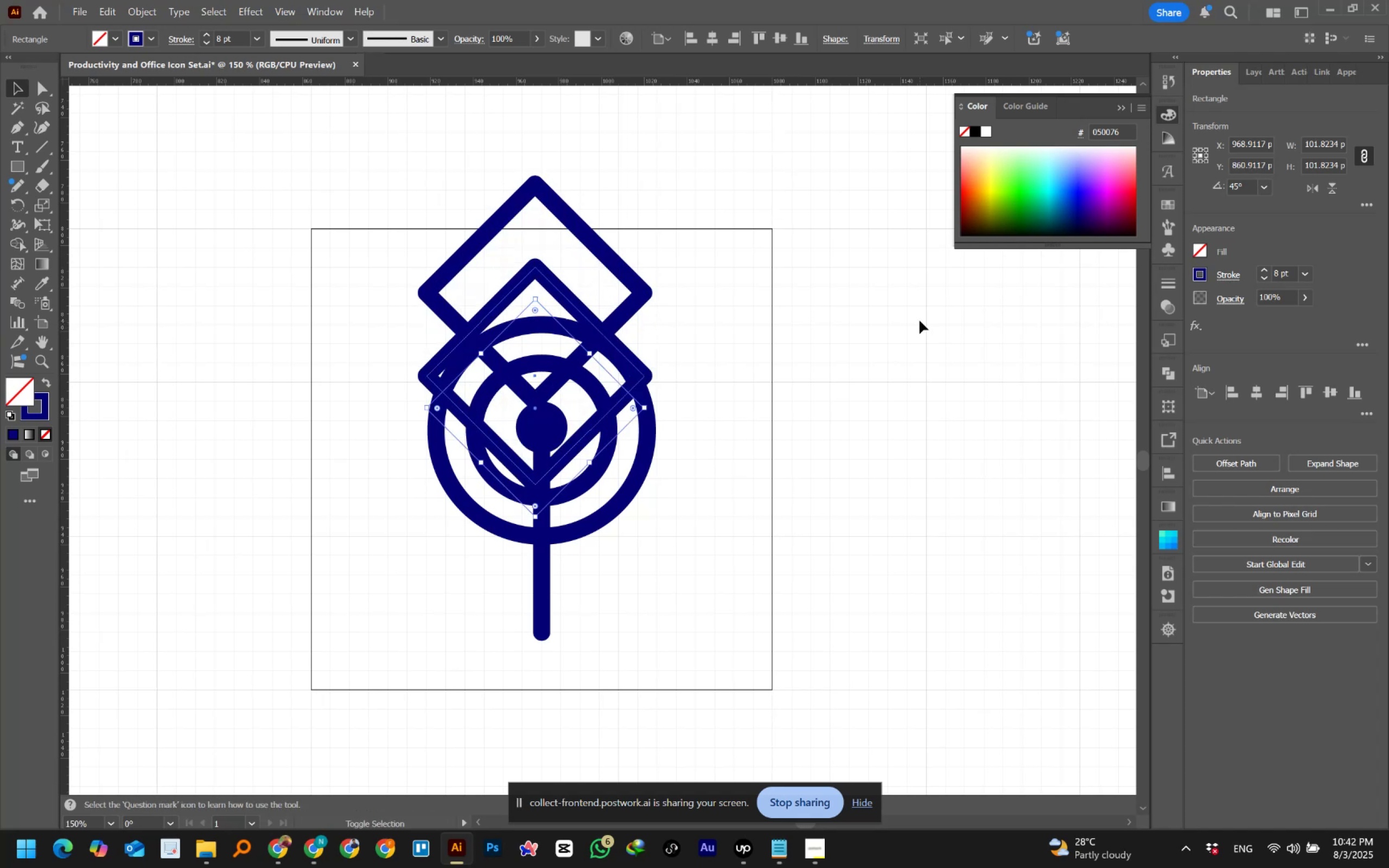 
key(Shift+ArrowDown)
 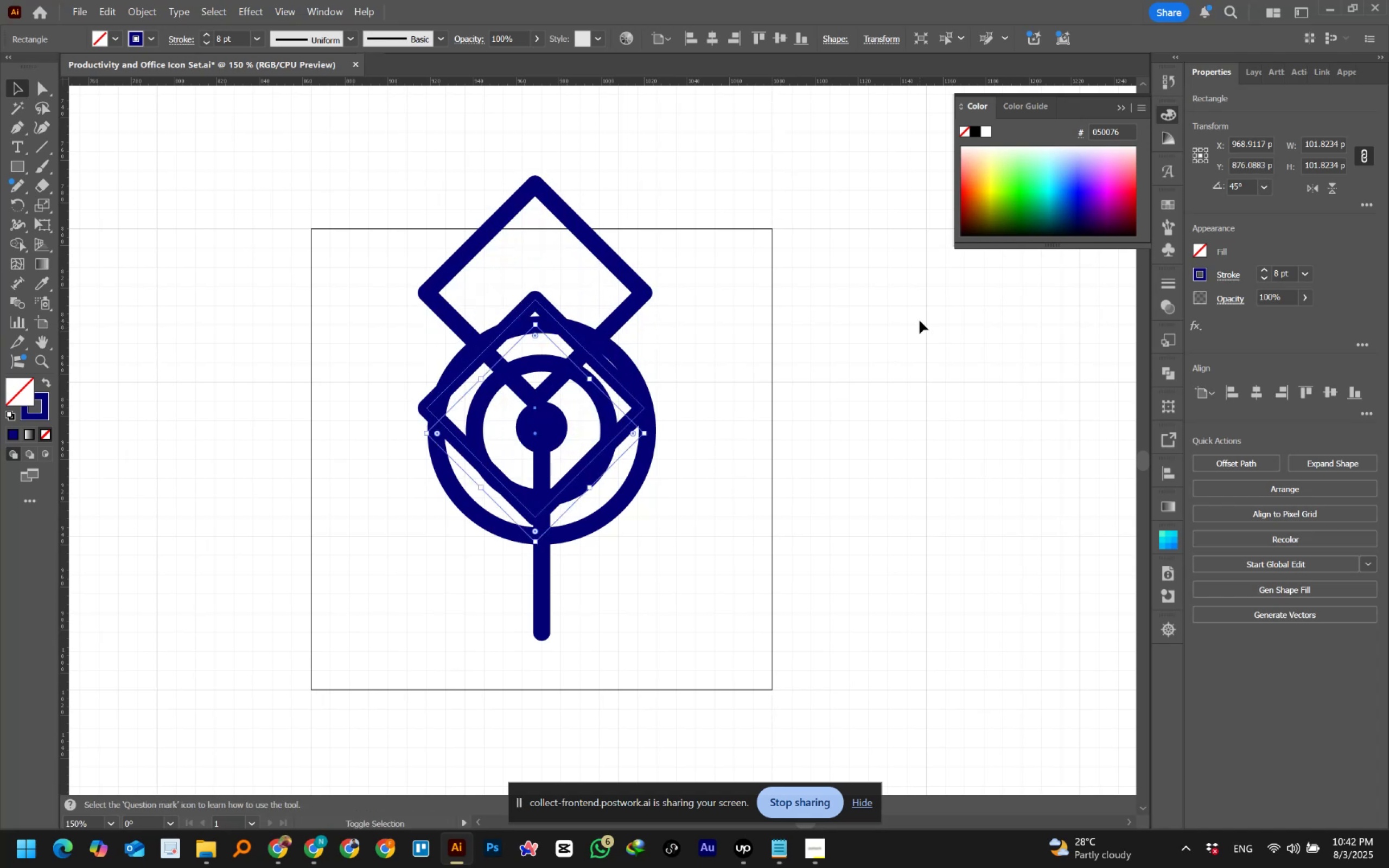 
key(Shift+ArrowDown)
 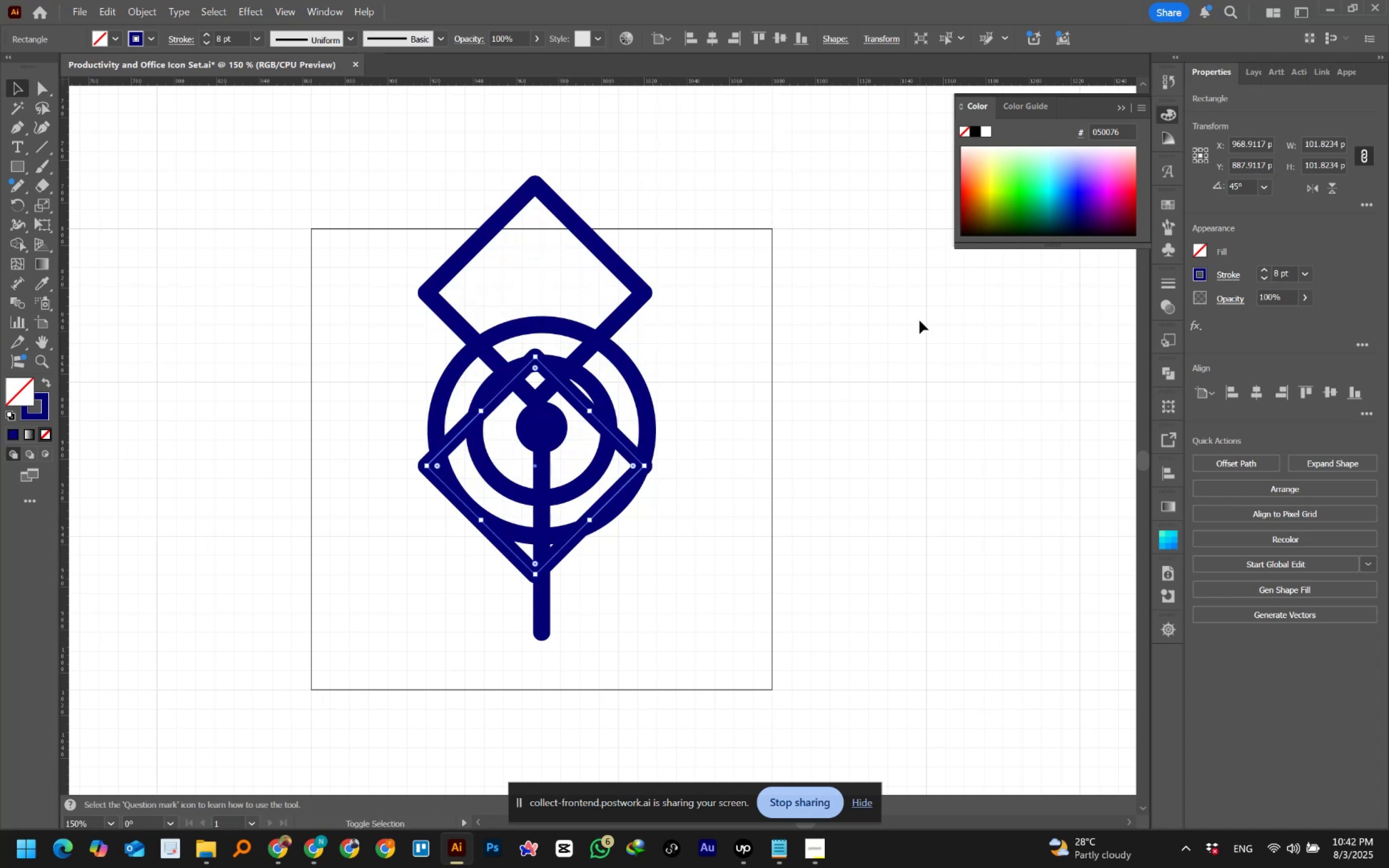 
key(Shift+ArrowDown)
 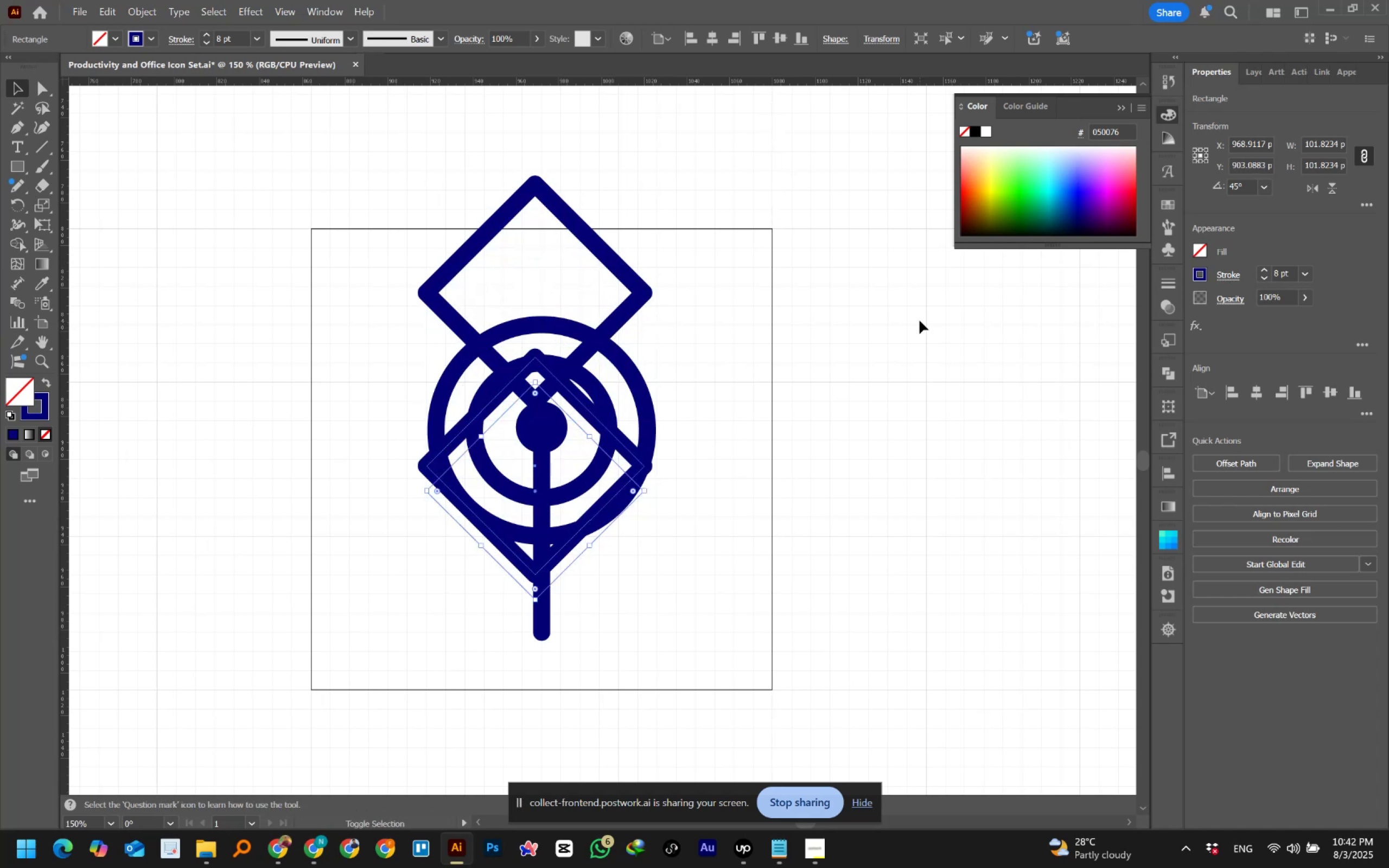 
key(Shift+ArrowDown)
 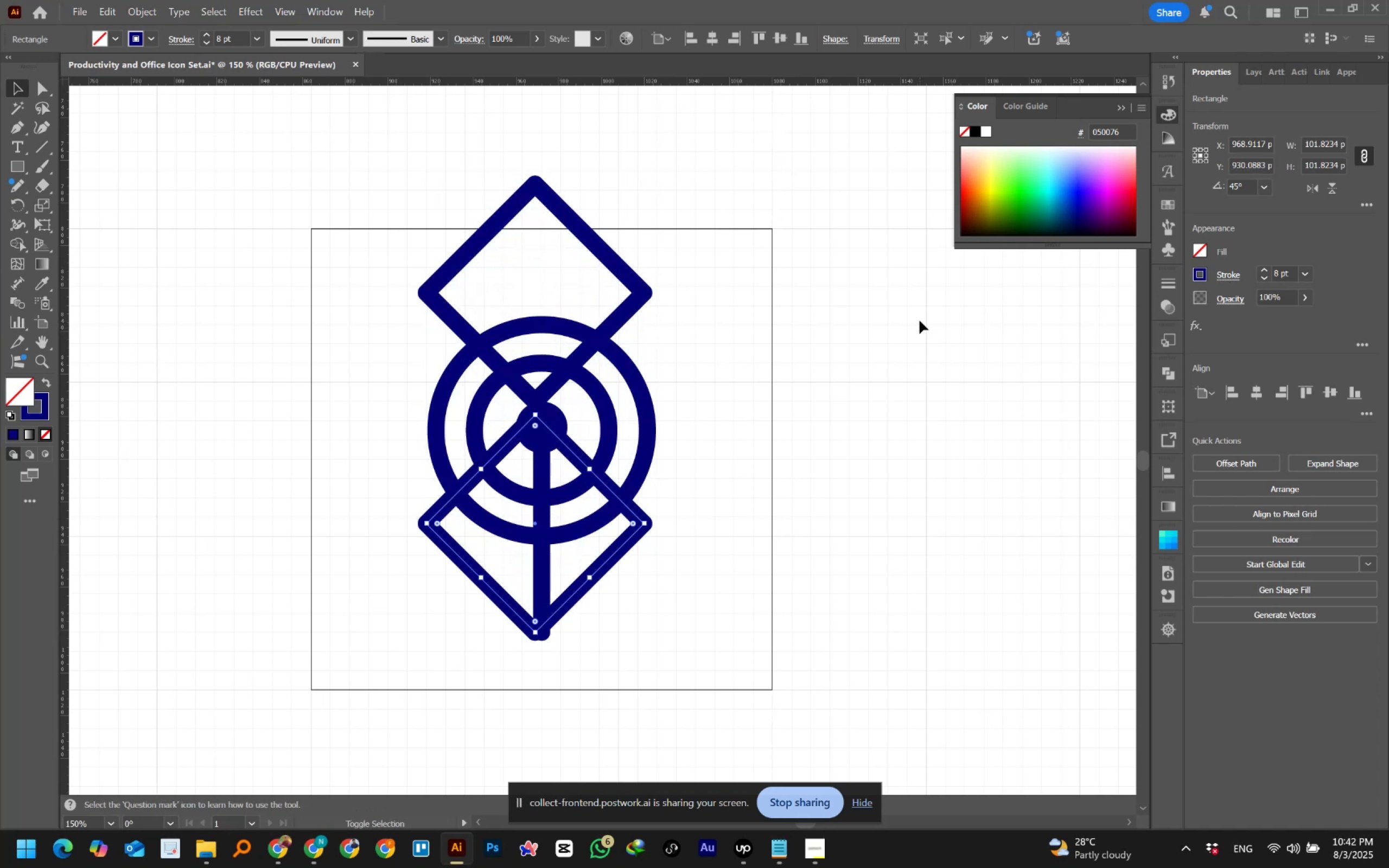 
key(Shift+ArrowDown)
 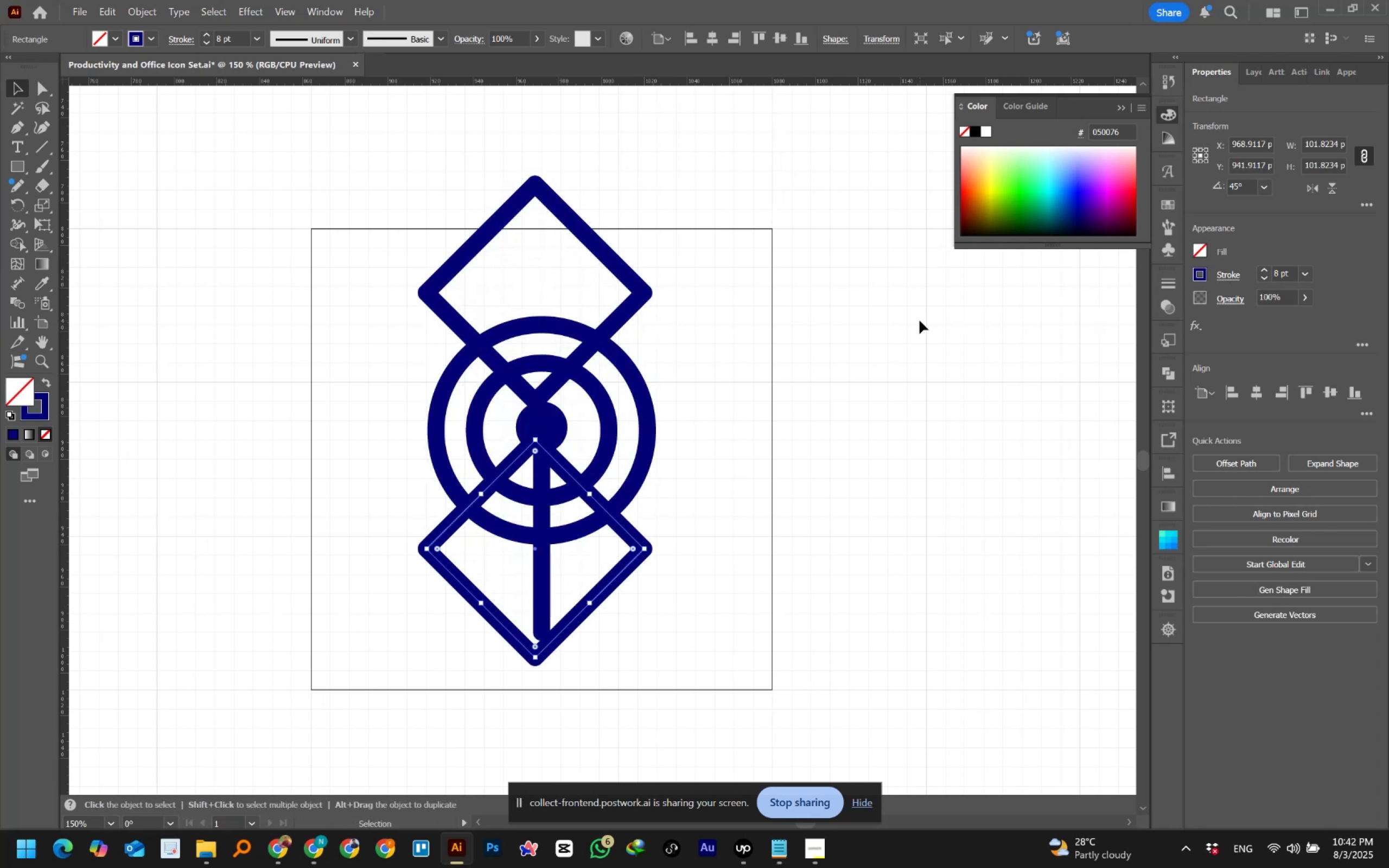 
key(Control+Y)
 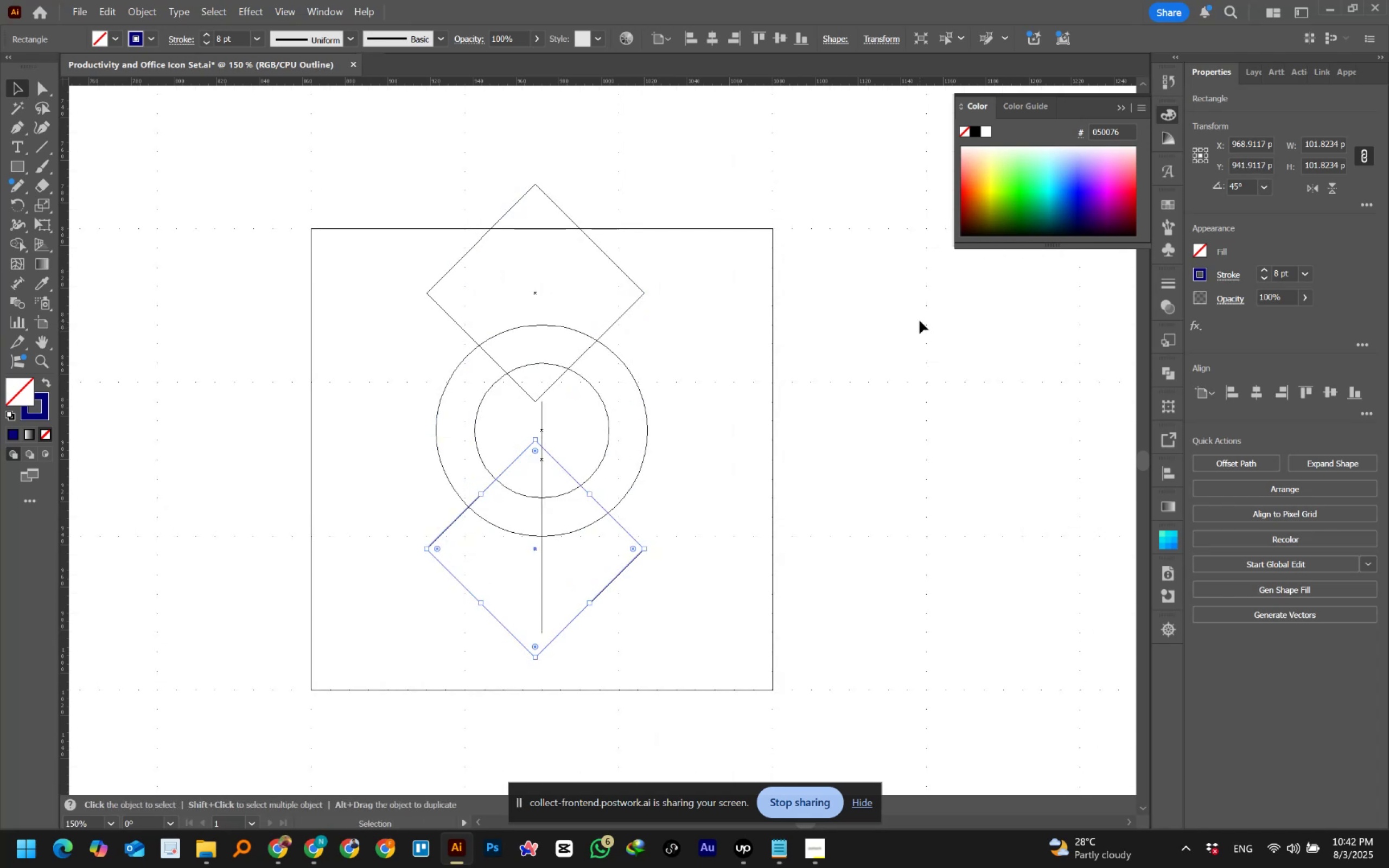 
left_click([920, 321])
 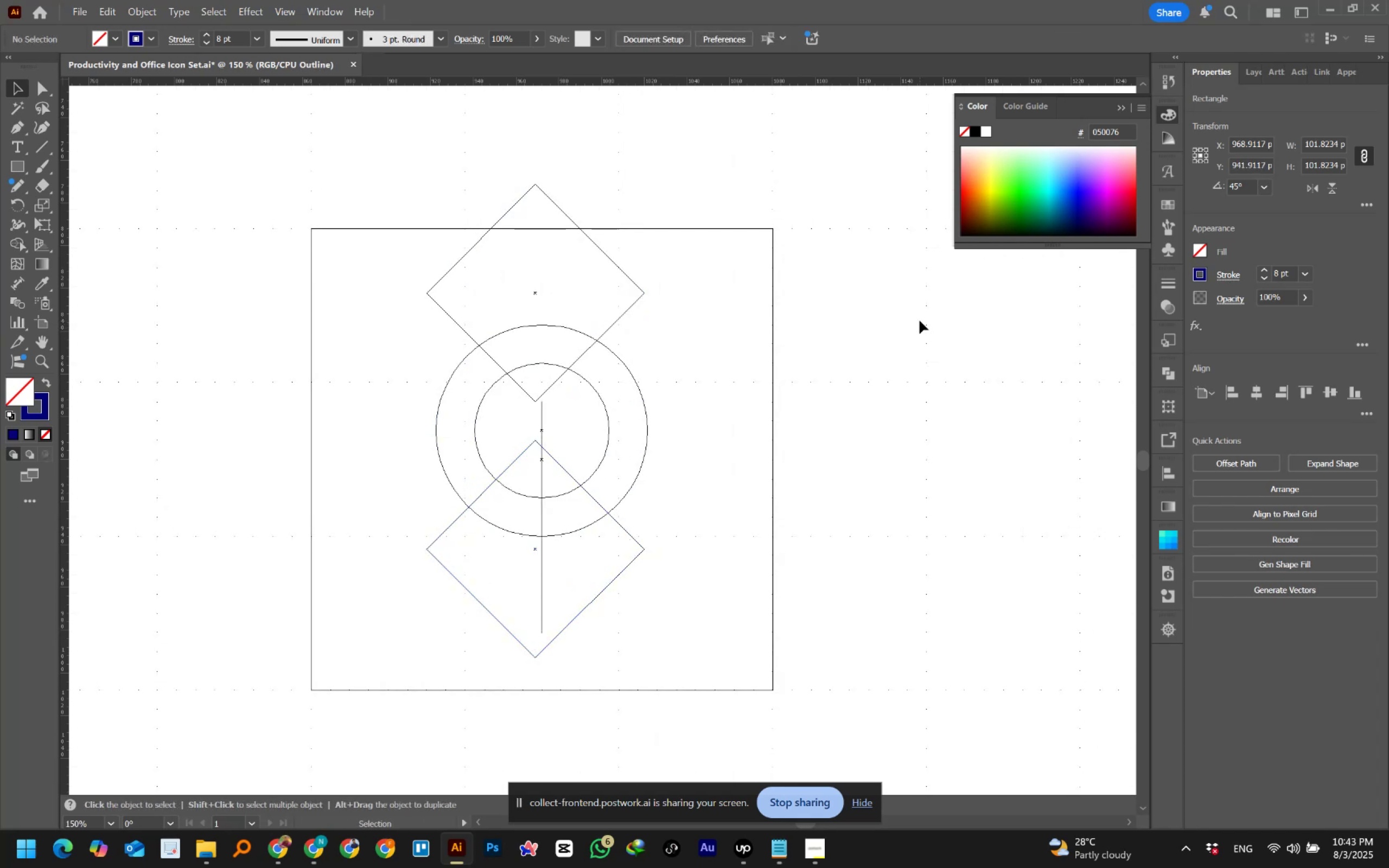 
hold_key(key=AltLeft, duration=0.92)
scroll: coordinate [580, 378], scroll_direction: up, amount: 1.0
 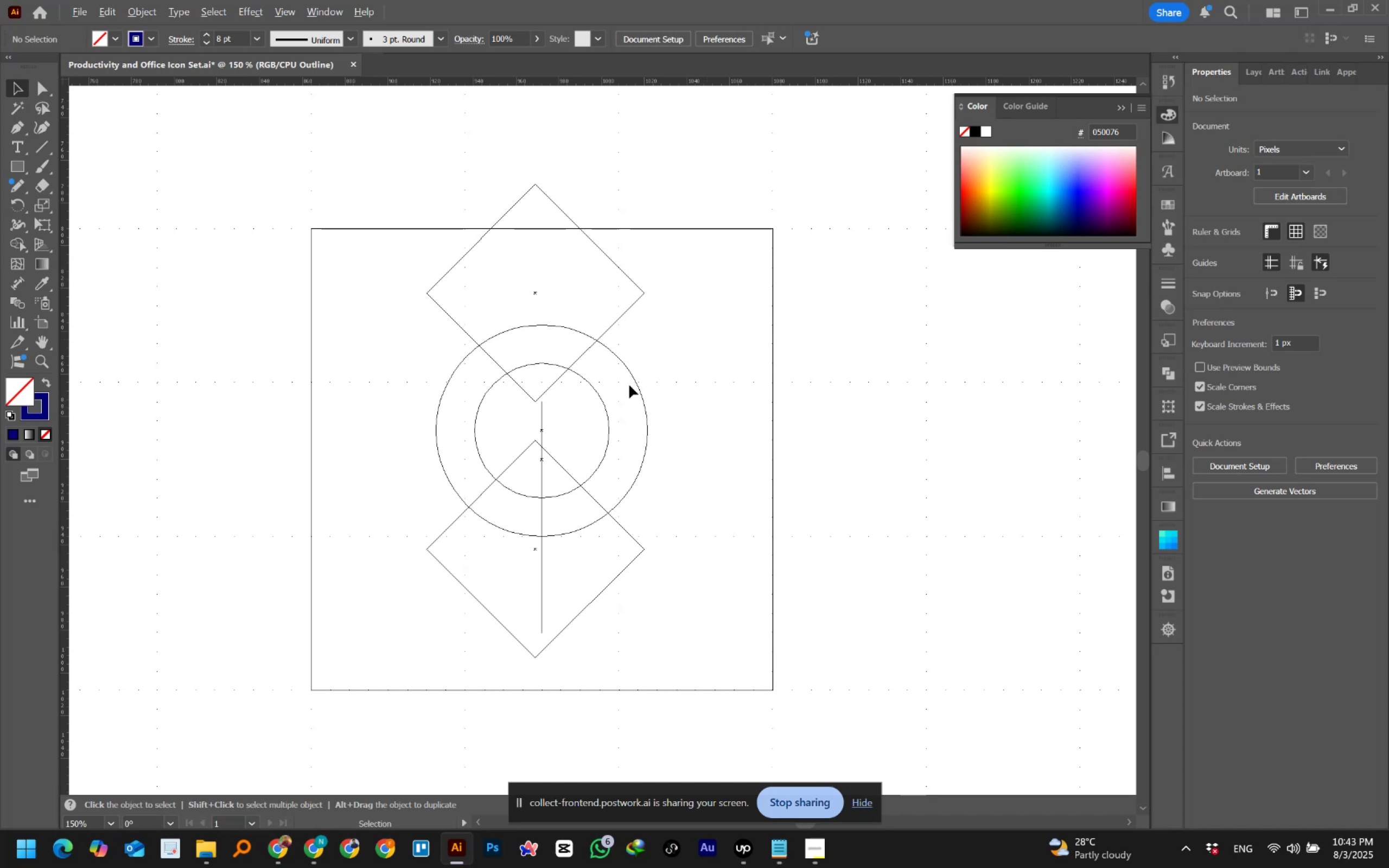 
left_click_drag(start_coordinate=[702, 253], to_coordinate=[650, 295])
 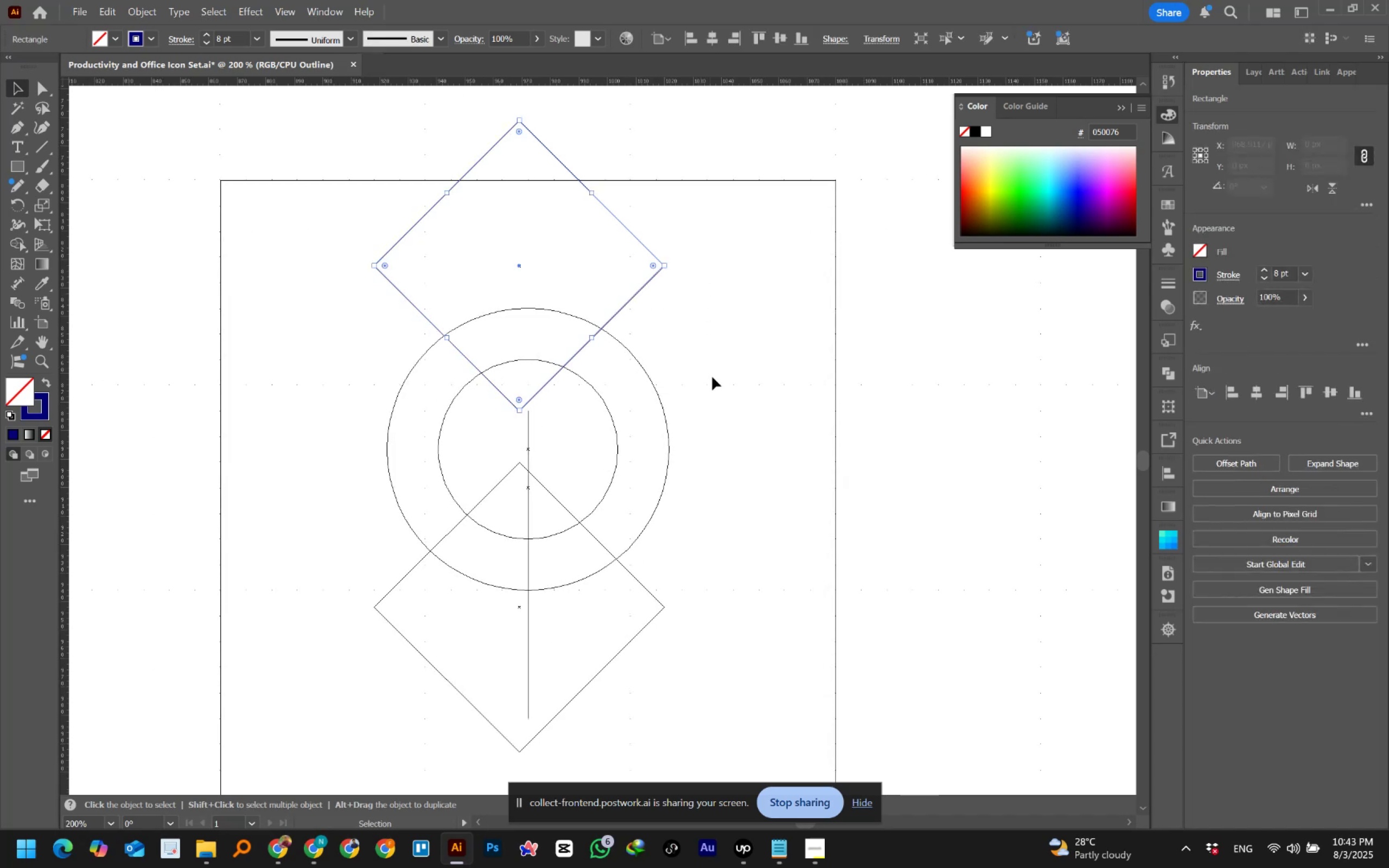 
hold_key(key=ShiftLeft, duration=1.51)
left_click_drag(start_coordinate=[694, 591], to_coordinate=[664, 617])
 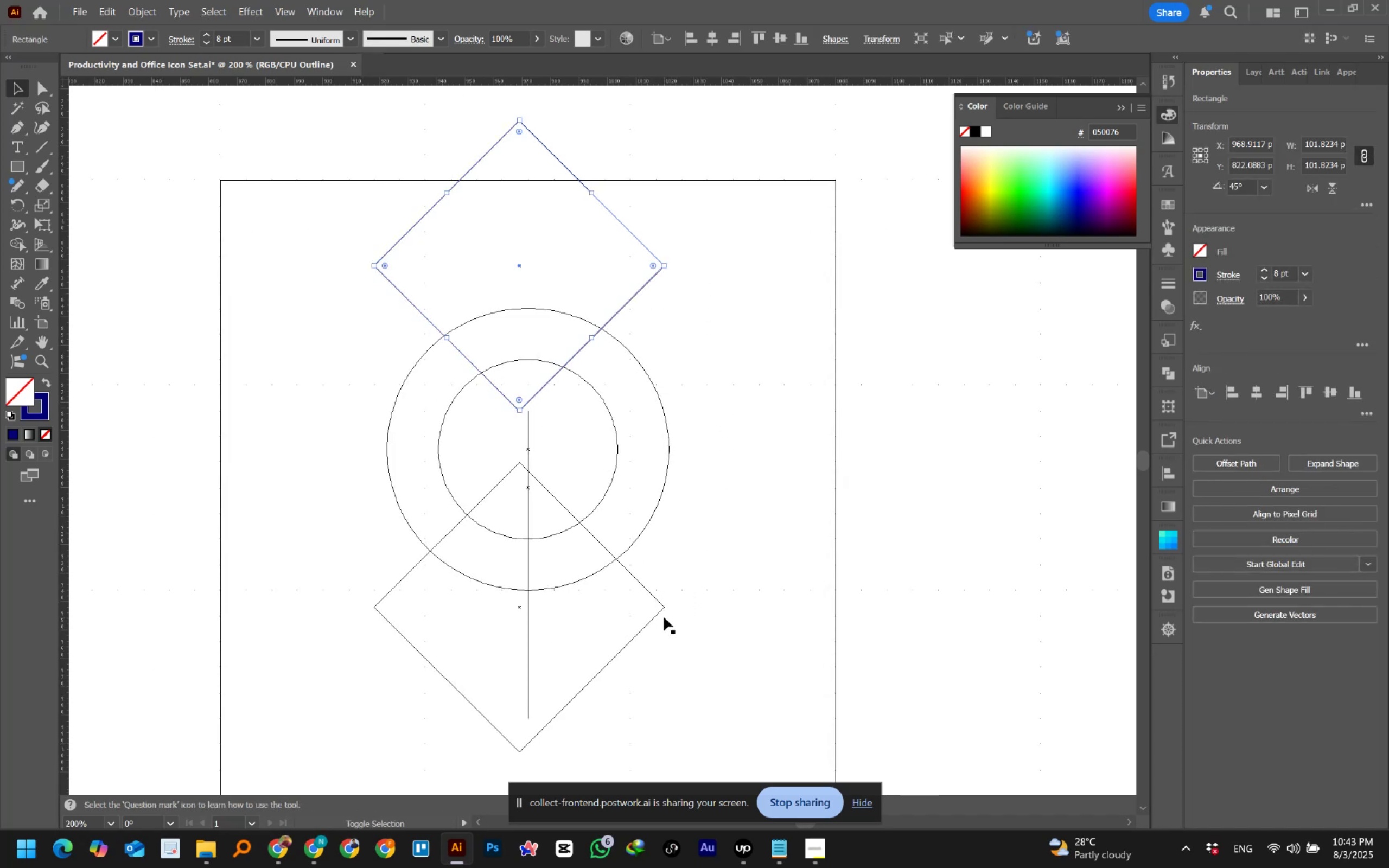 
hold_key(key=ShiftLeft, duration=1.06)
left_click_drag(start_coordinate=[670, 605], to_coordinate=[656, 625])
 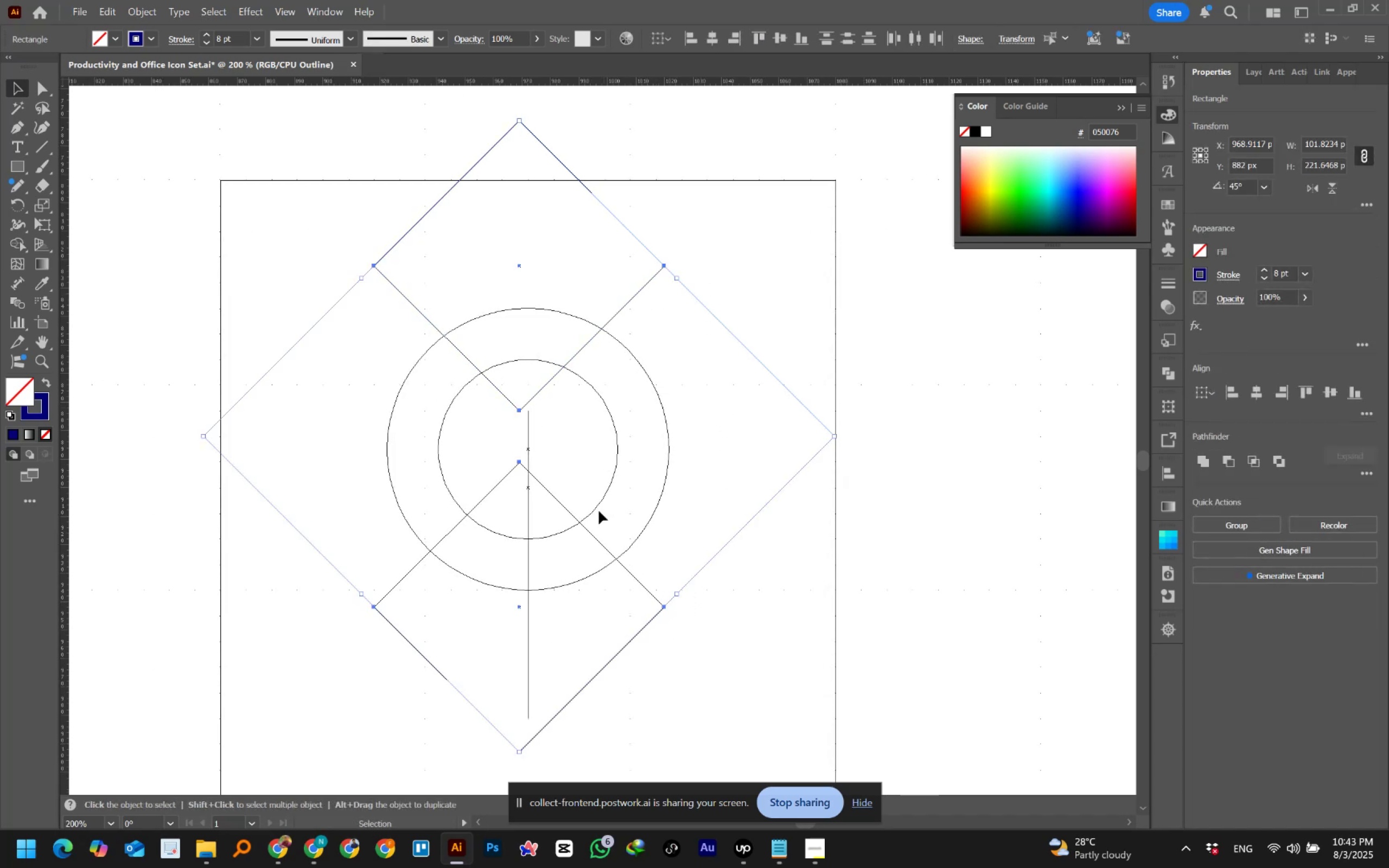 
hold_key(key=AltLeft, duration=0.51)
scroll: coordinate [514, 455], scroll_direction: up, amount: 3.0
 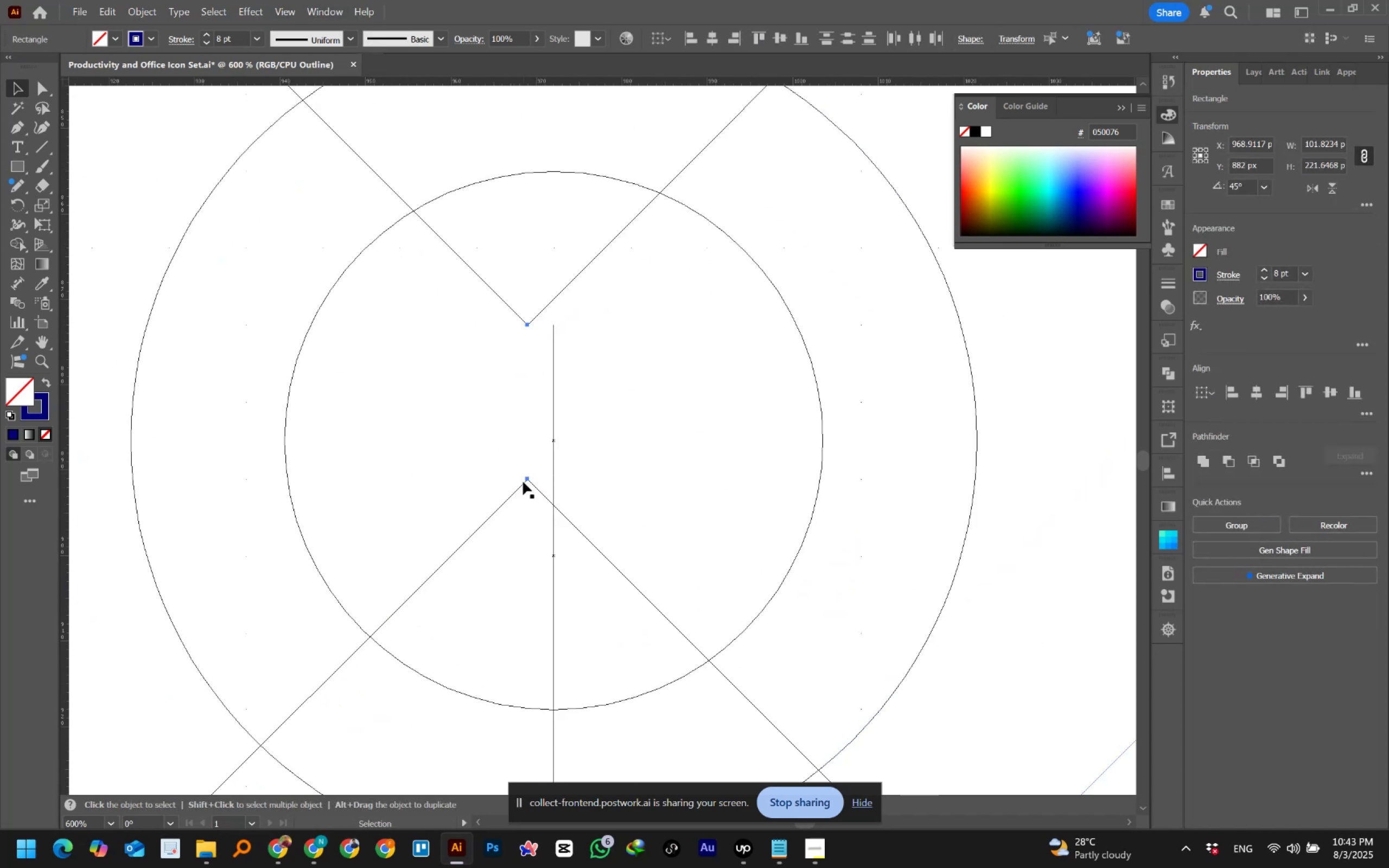 
hold_key(key=ShiftLeft, duration=0.93)
left_click_drag(start_coordinate=[536, 379], to_coordinate=[574, 408])
 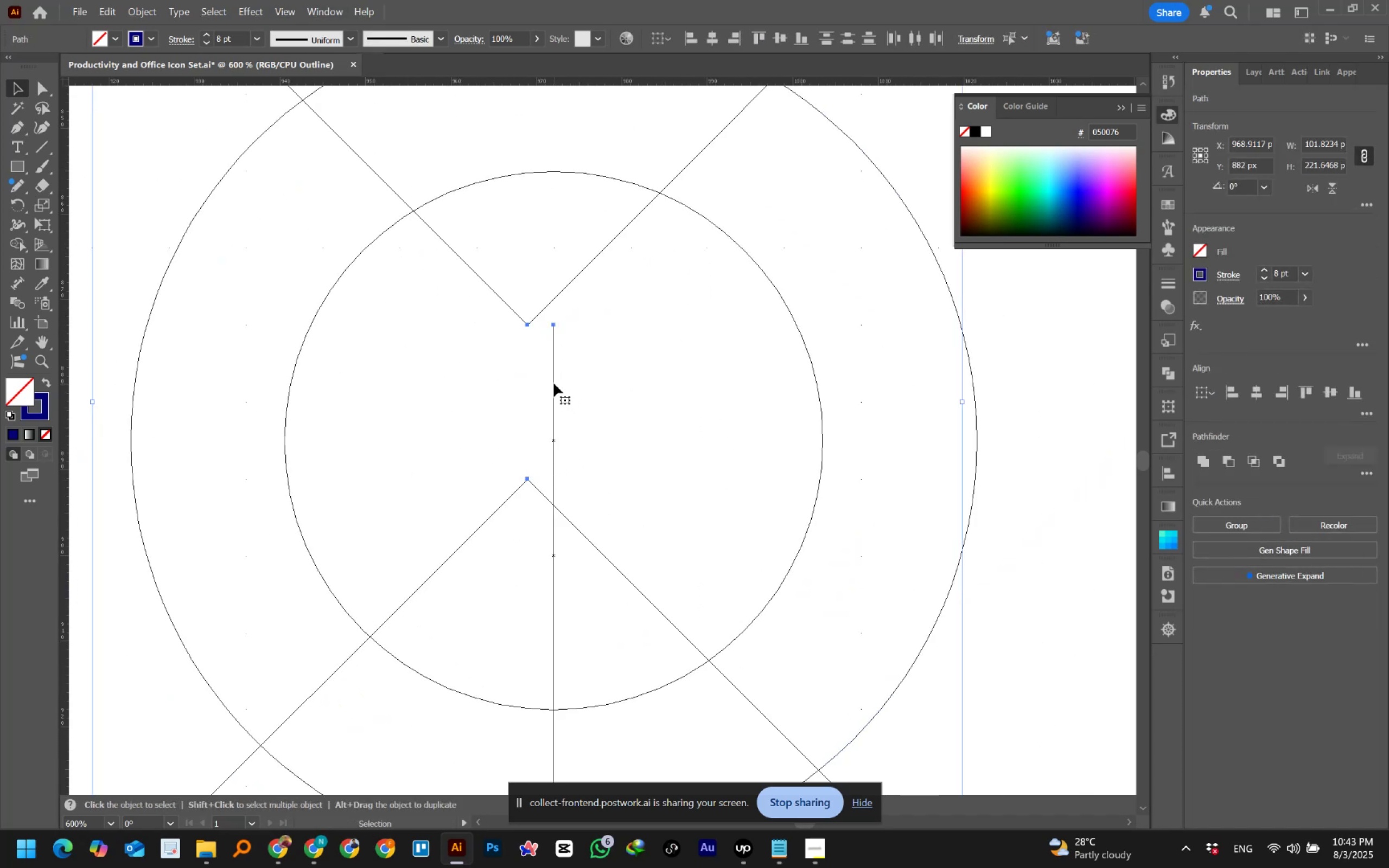 
left_click([554, 384])
 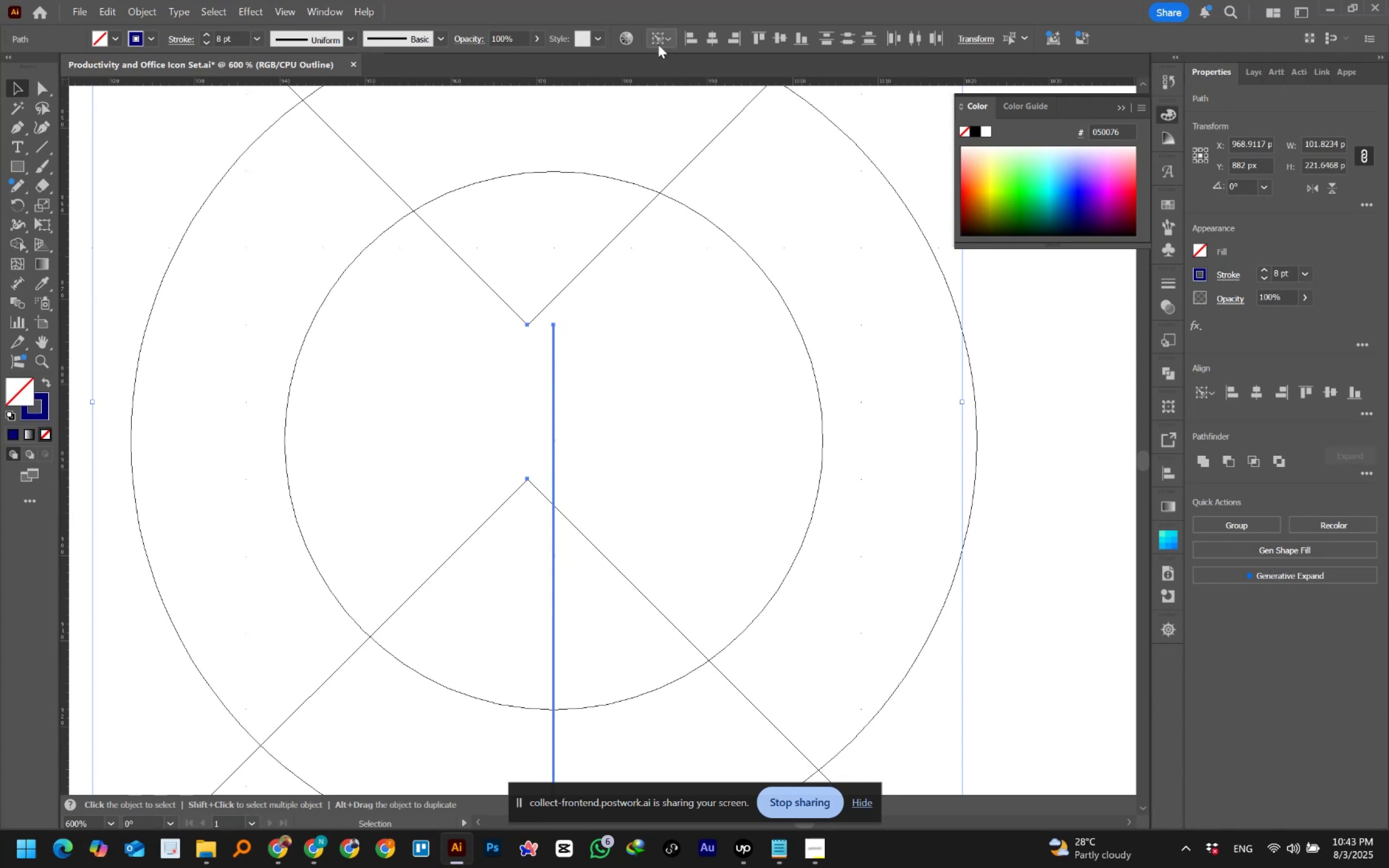 
left_click([711, 36])
 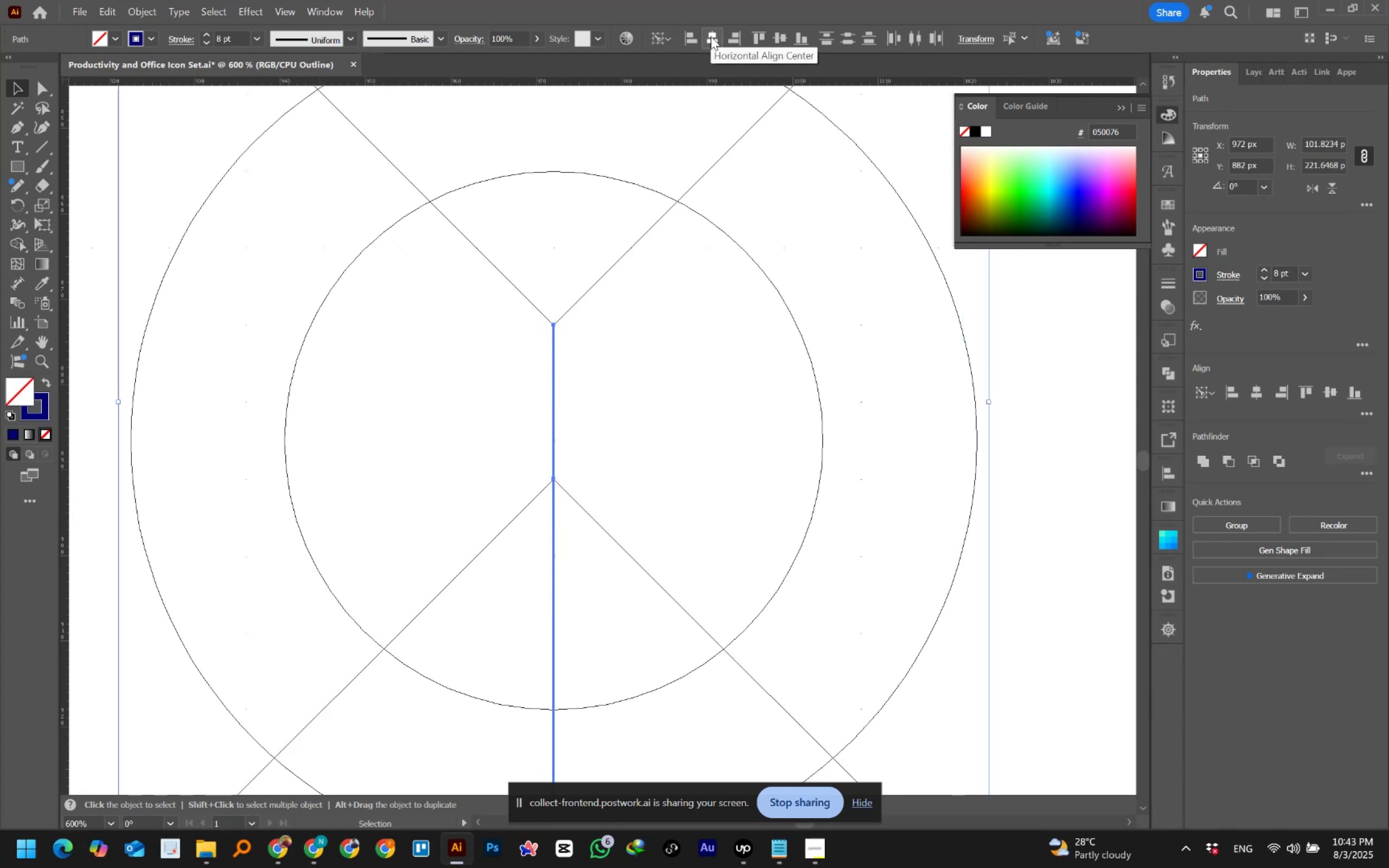 
hold_key(key=AltLeft, duration=0.66)
scroll: coordinate [587, 473], scroll_direction: down, amount: 2.0
 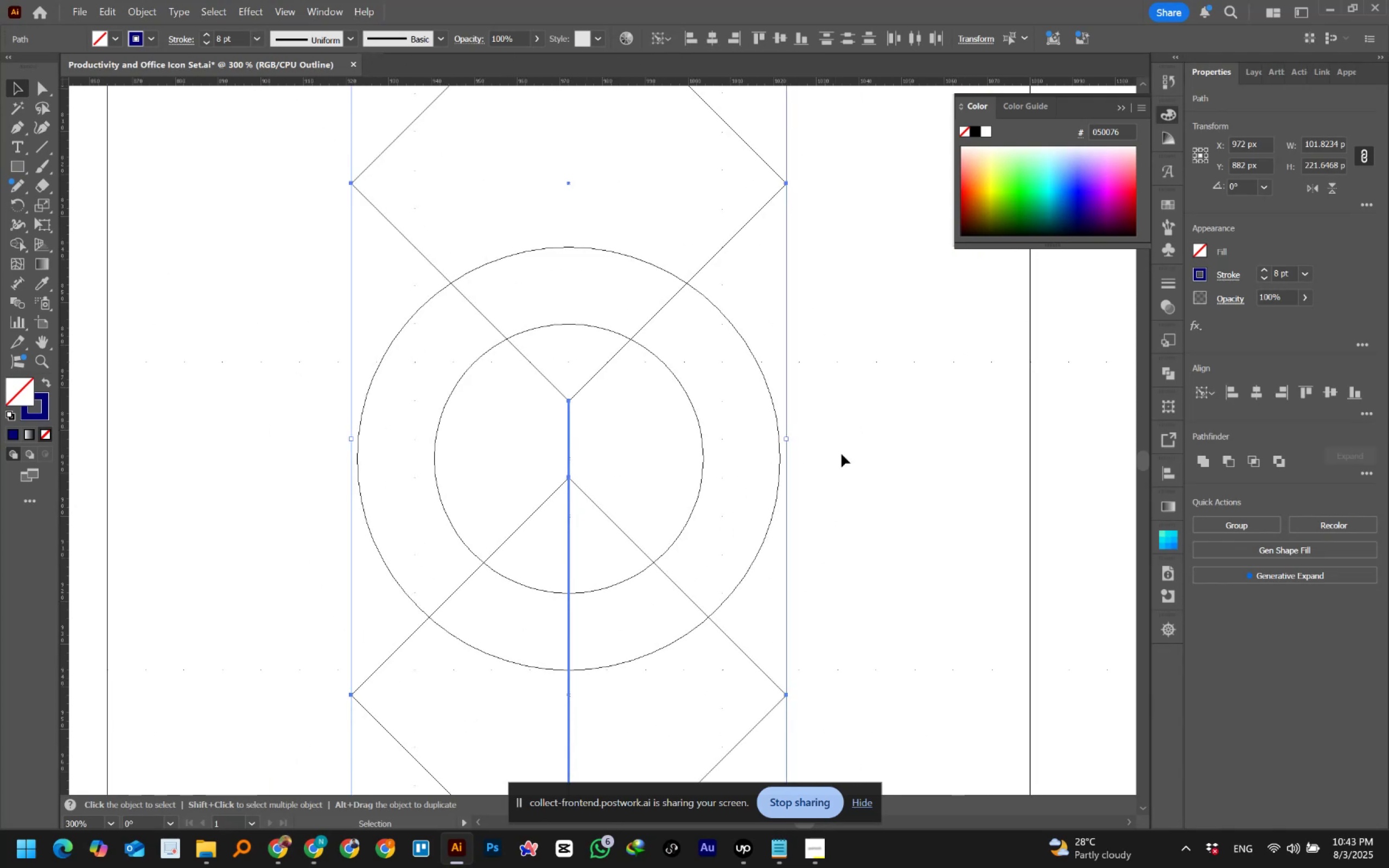 
left_click([854, 448])
 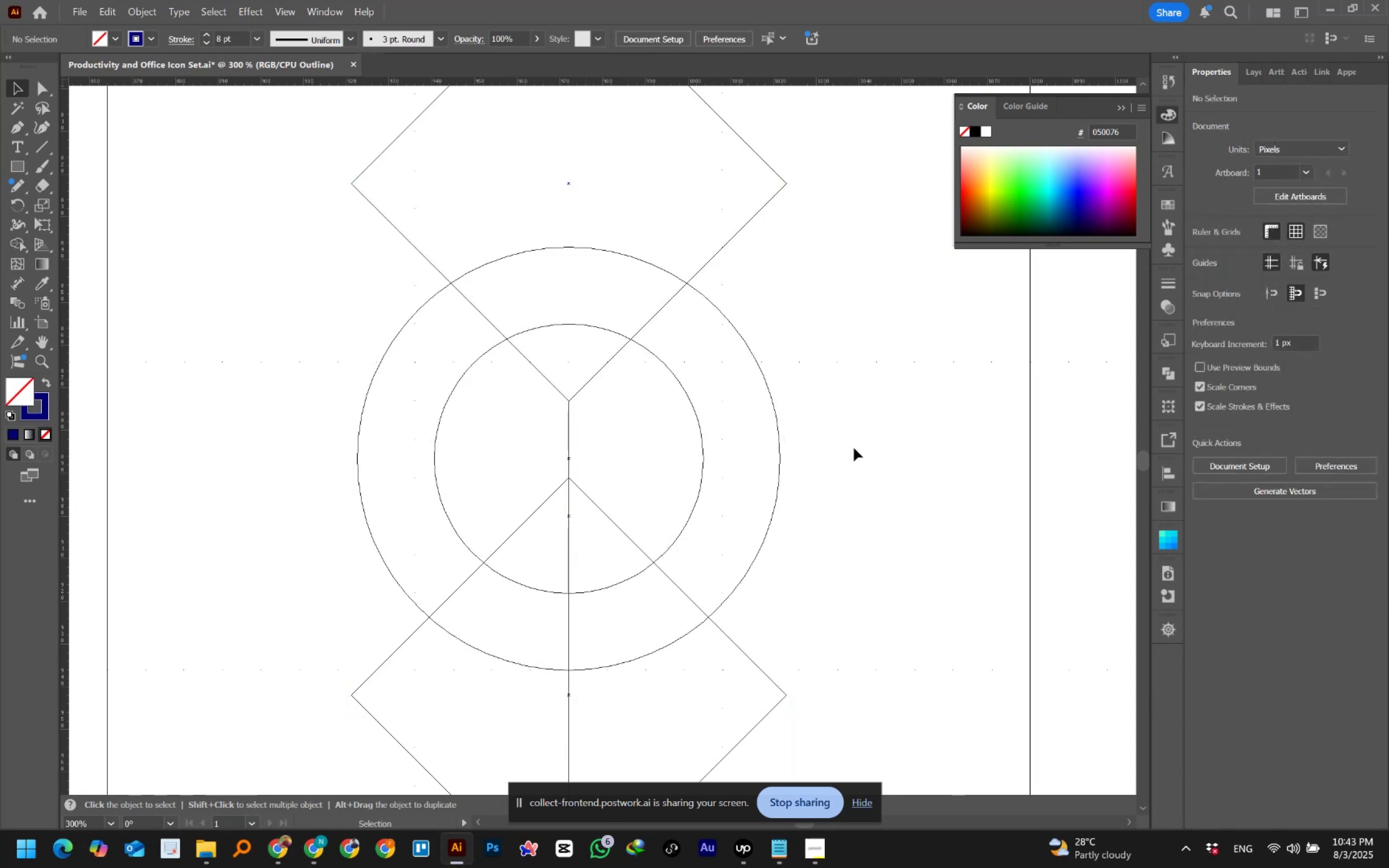 
scroll: coordinate [854, 448], scroll_direction: down, amount: 2.0
 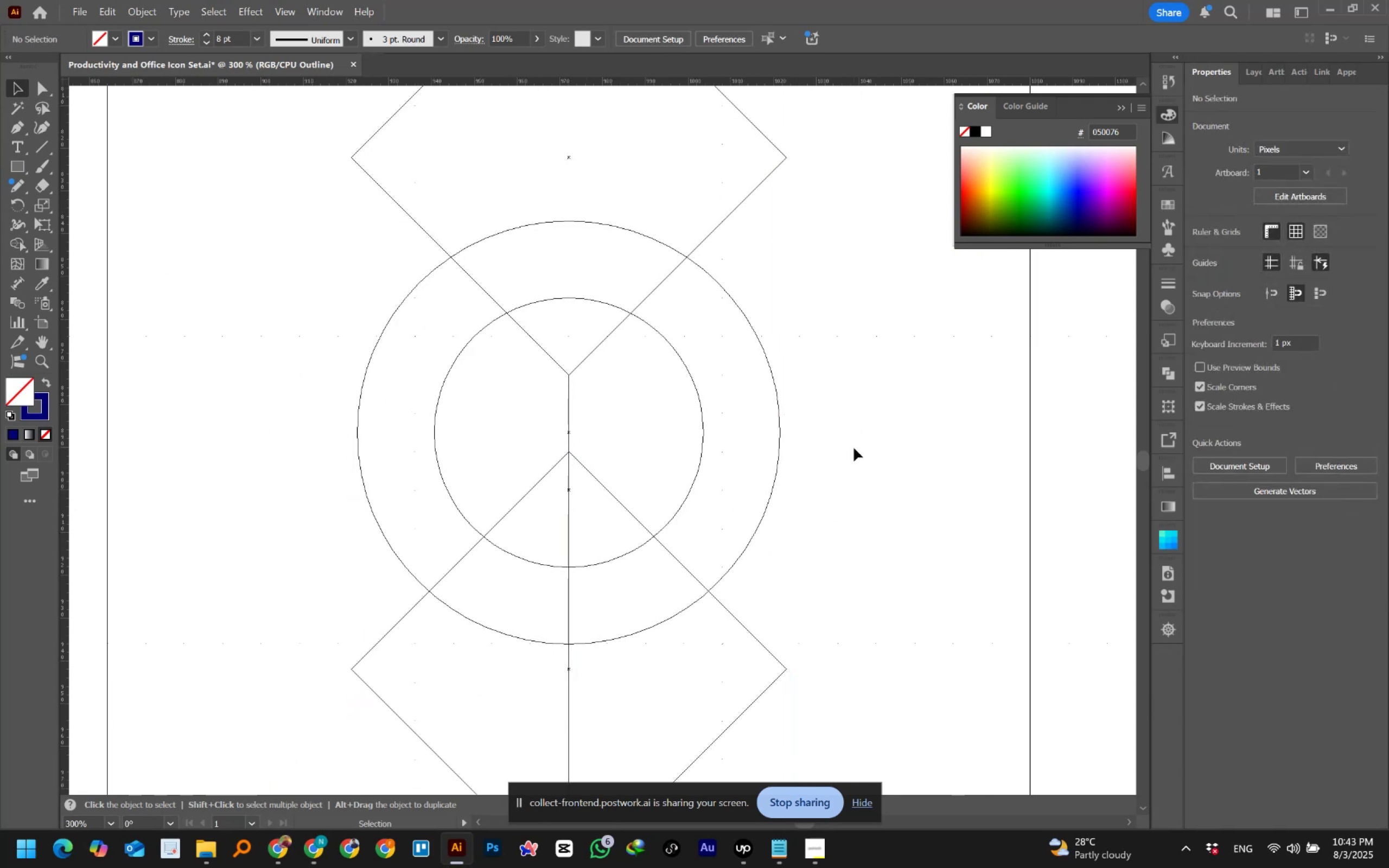 
key(Control+Y)
 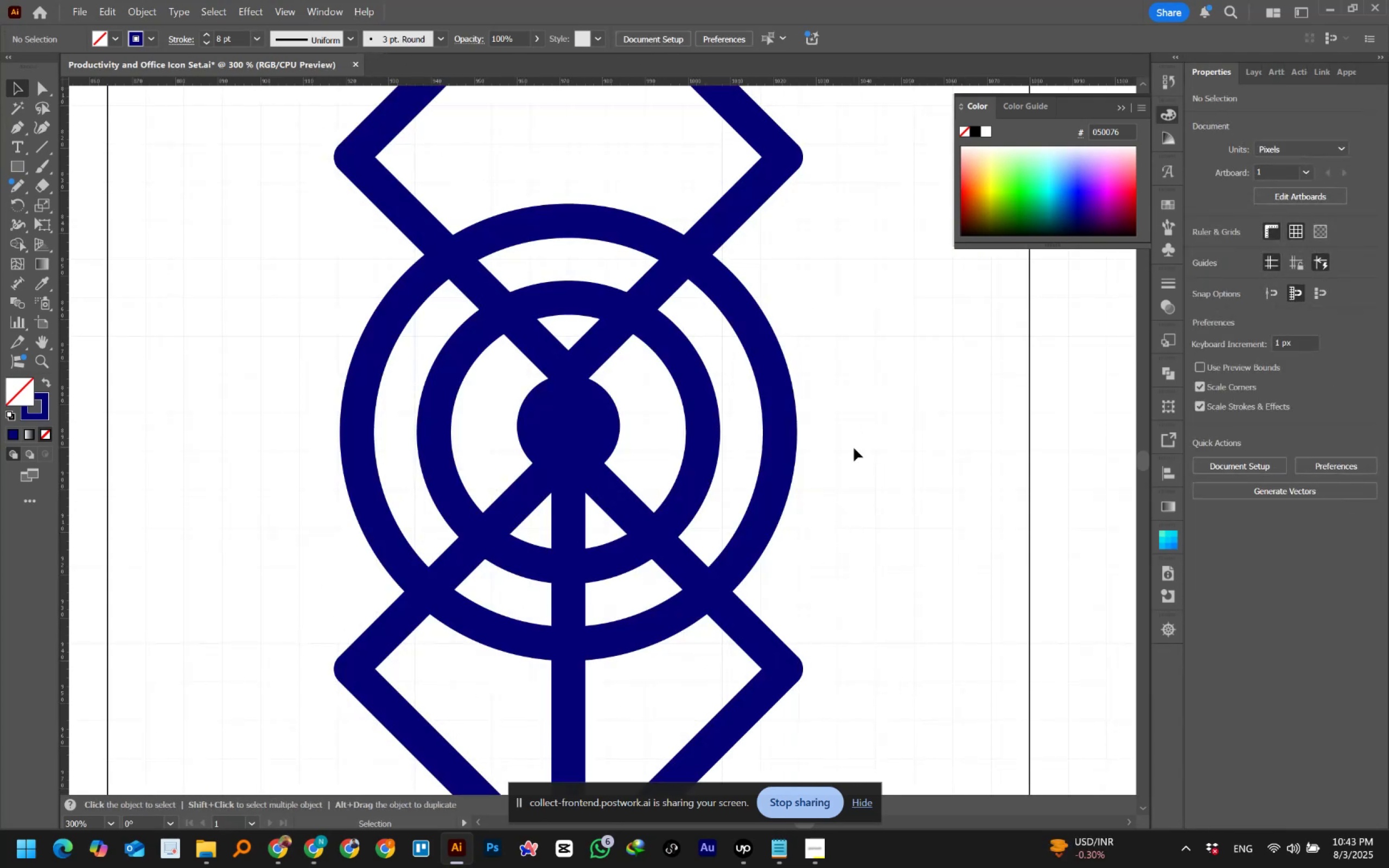 
wait(5.6)
 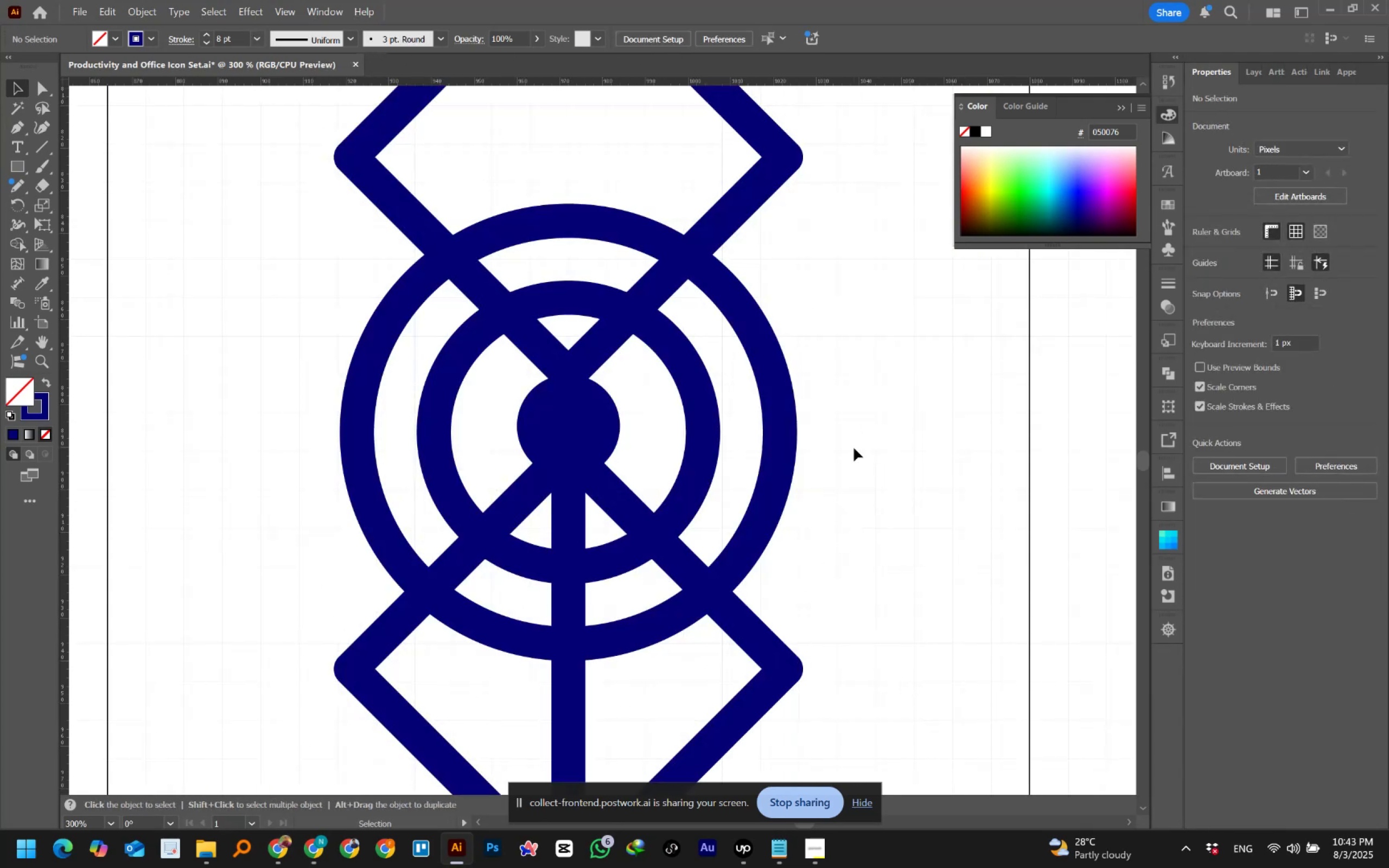 
hold_key(key=AltLeft, duration=0.83)
scroll: coordinate [854, 448], scroll_direction: down, amount: 1.0
 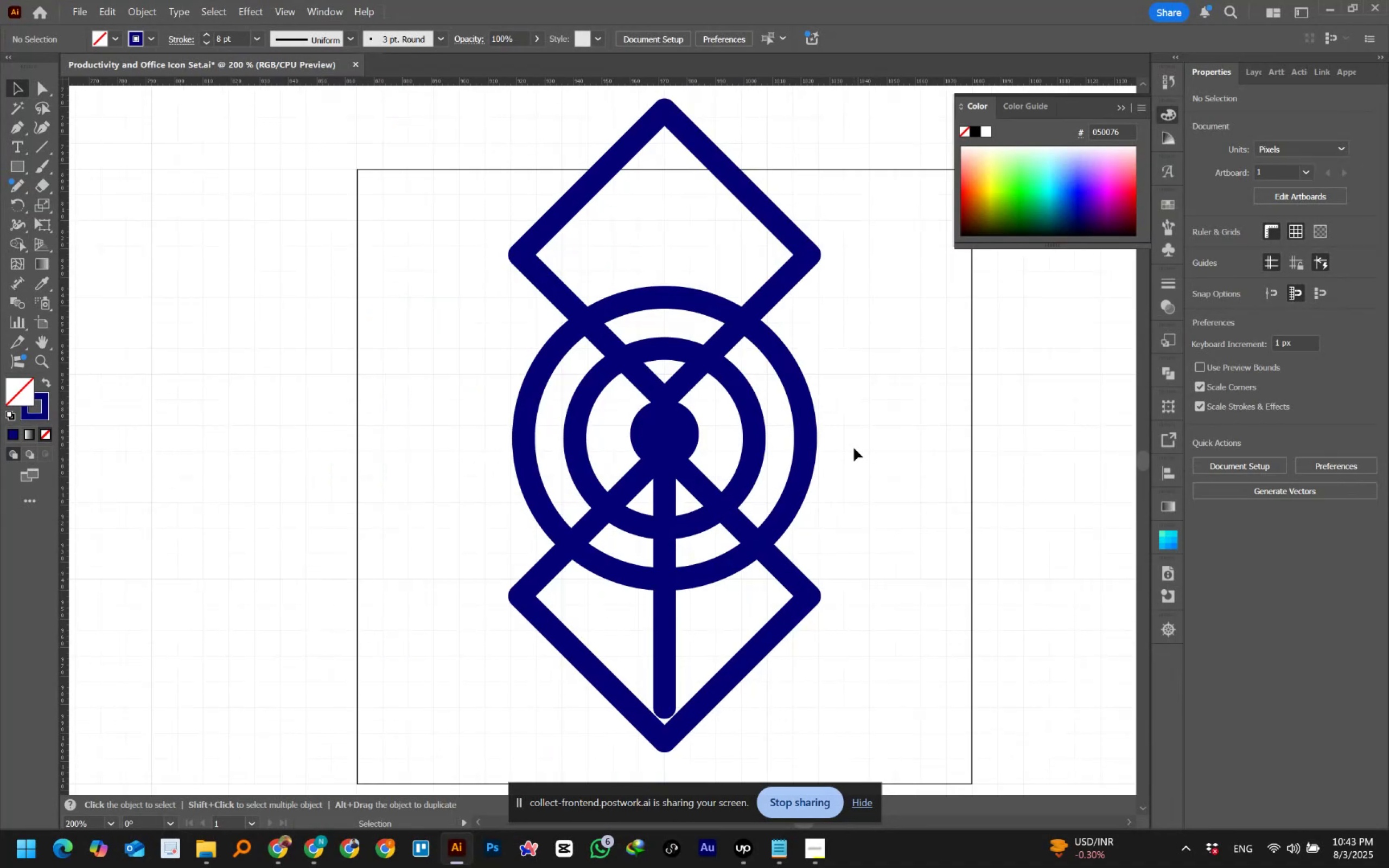 
left_click_drag(start_coordinate=[818, 590], to_coordinate=[793, 623])
 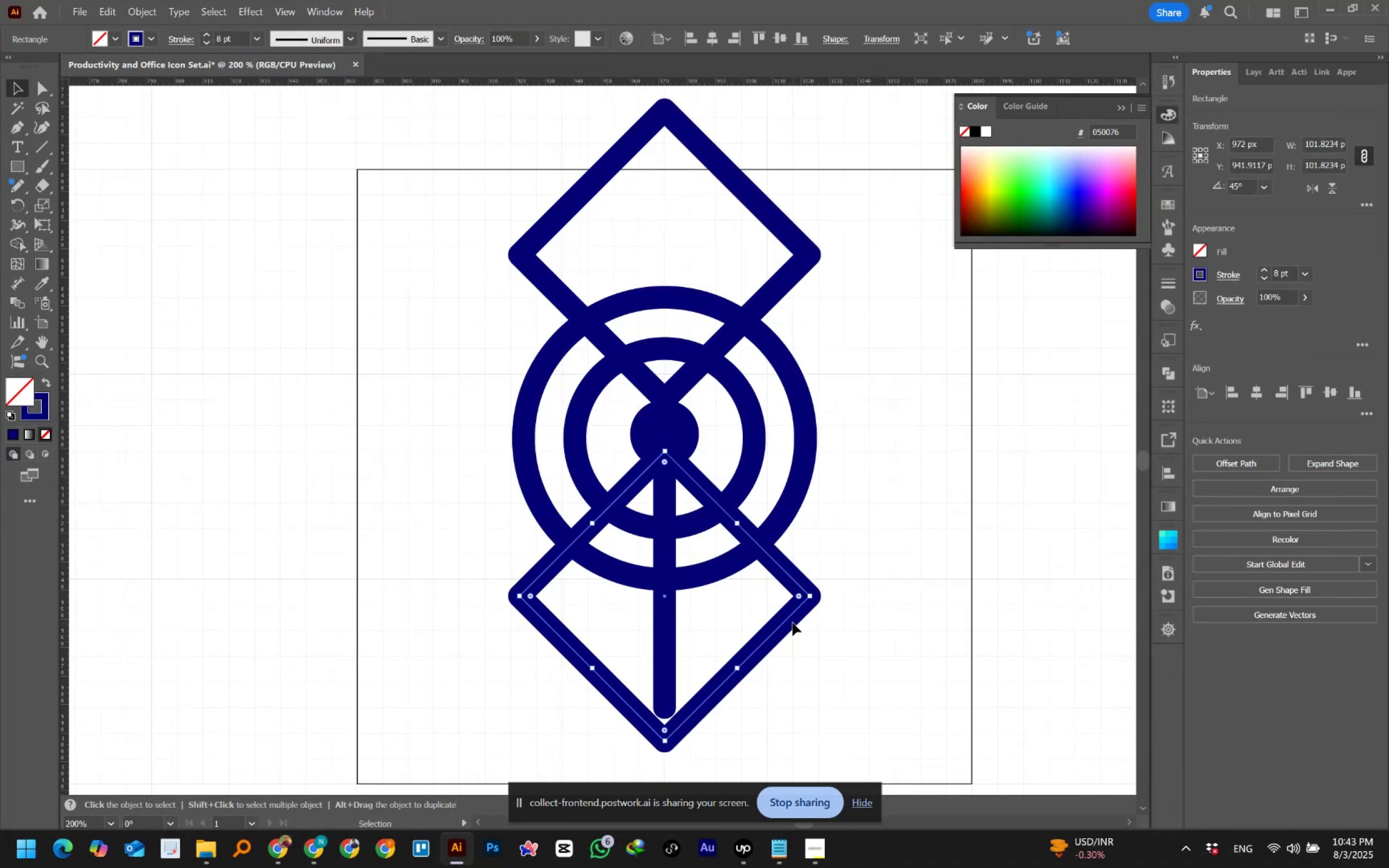 
key(ArrowDown)
 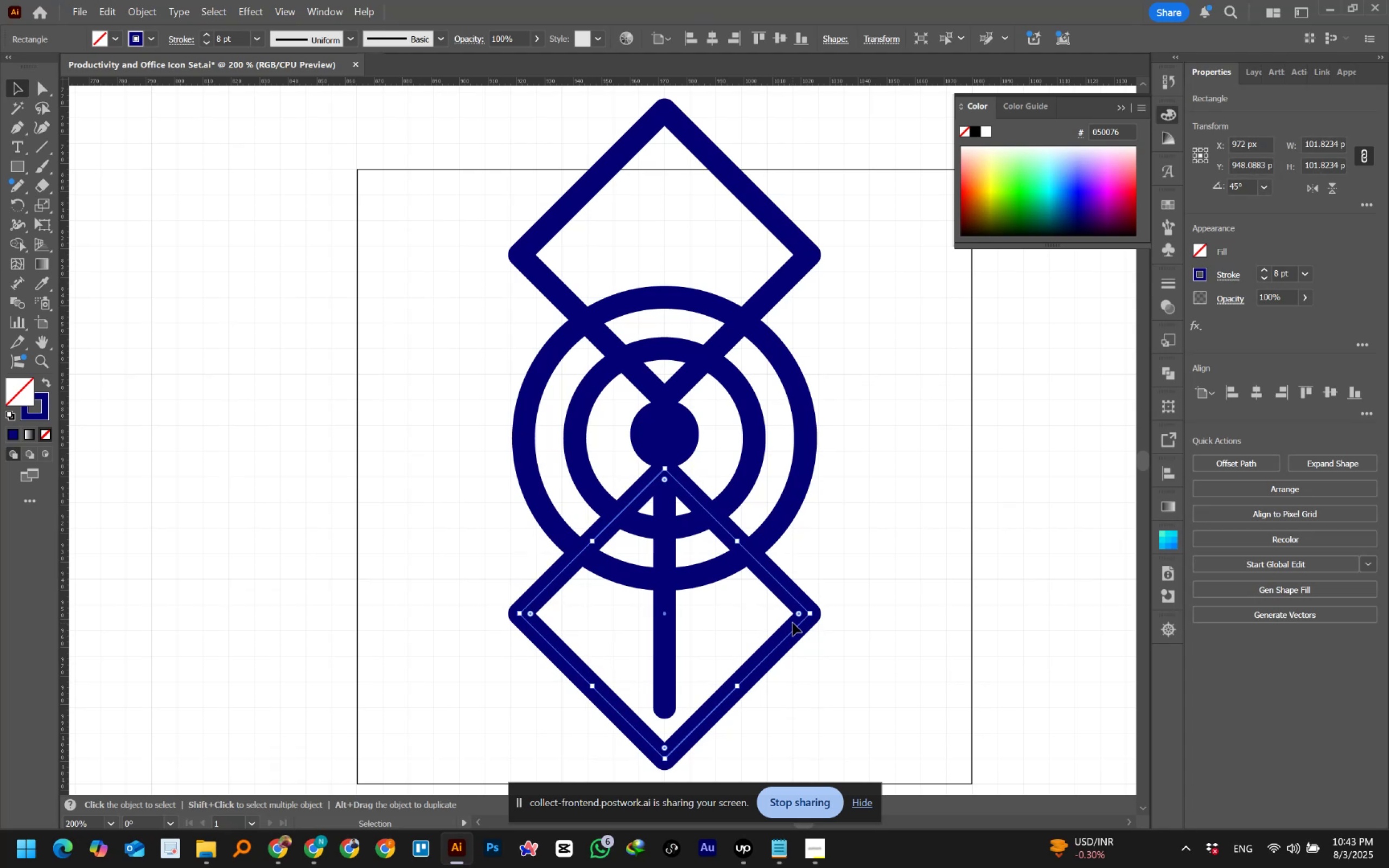 
left_click([840, 544])
 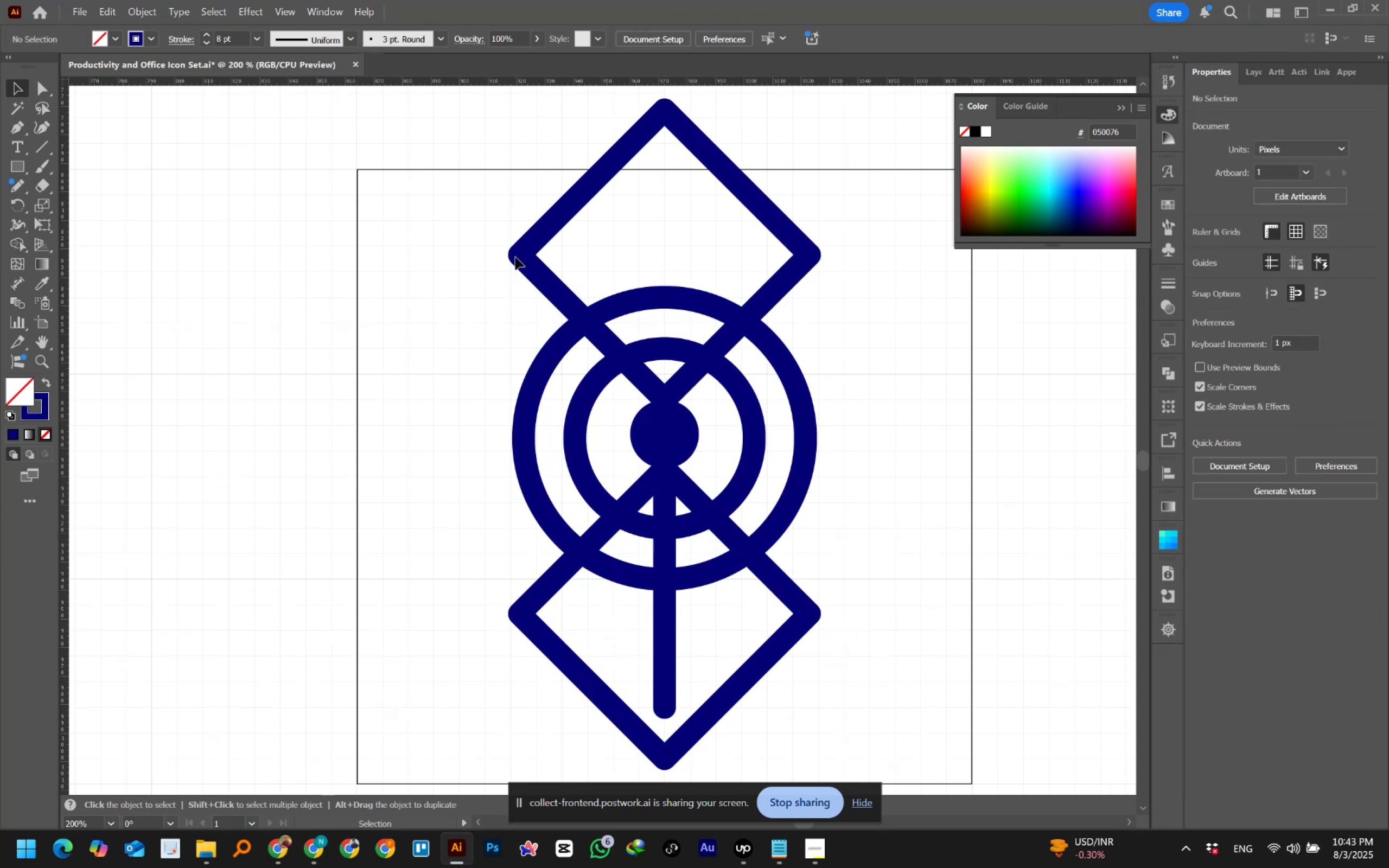 
left_click_drag(start_coordinate=[432, 239], to_coordinate=[859, 363])
 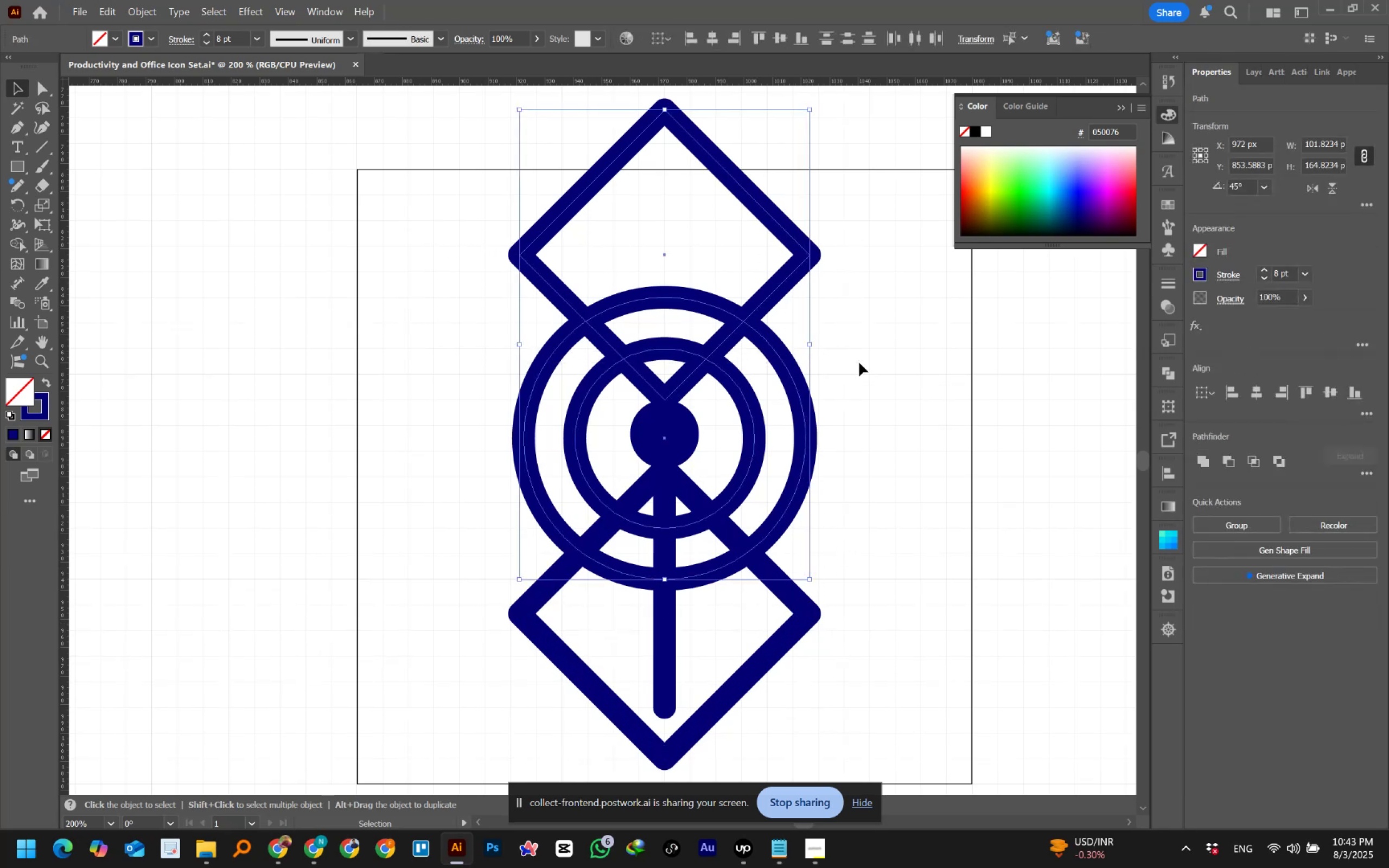 
hold_key(key=ShiftLeft, duration=1.5)
left_click_drag(start_coordinate=[866, 578], to_coordinate=[792, 649])
 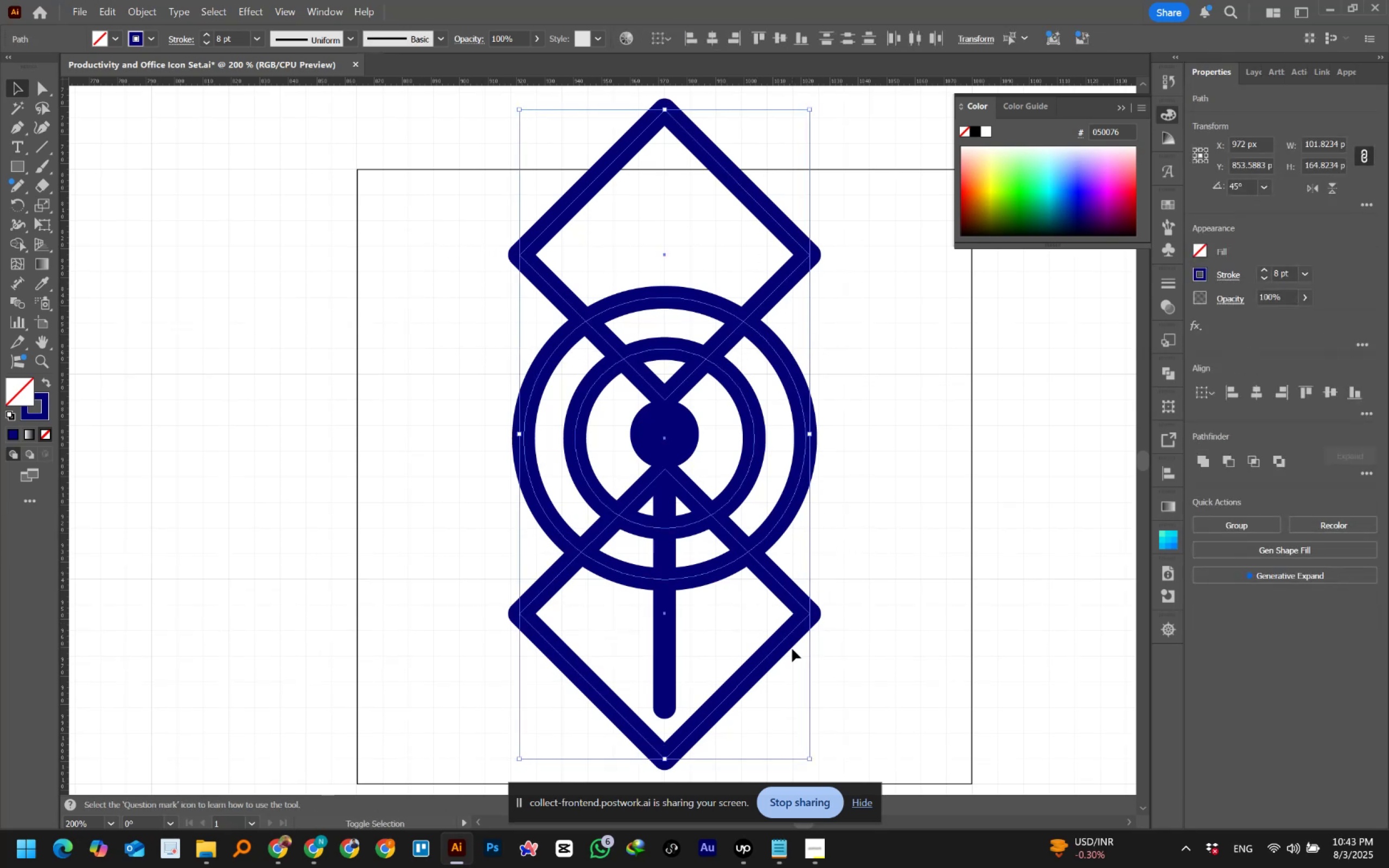 
hold_key(key=ShiftLeft, duration=0.41)
 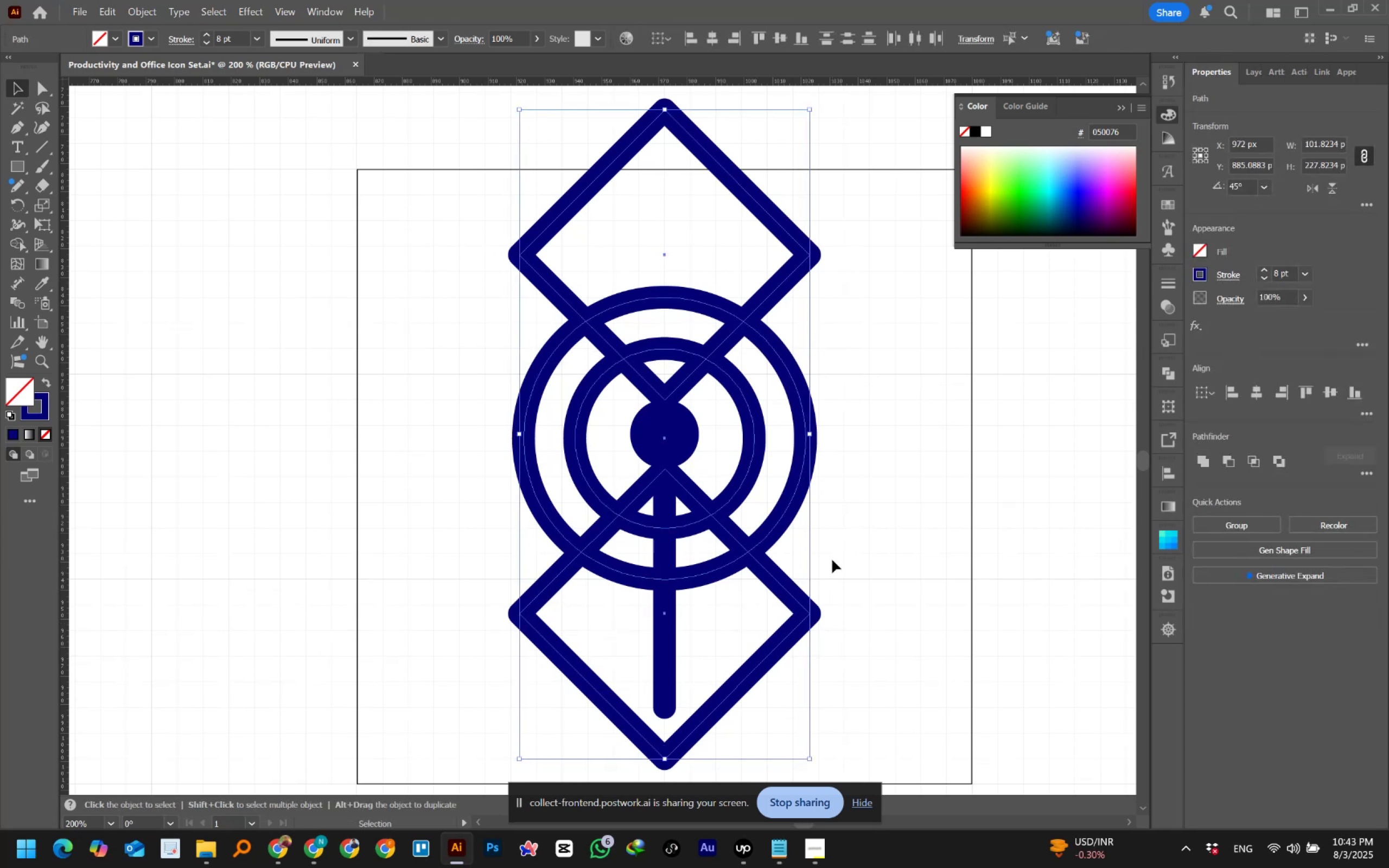 
key(Shift+M)
 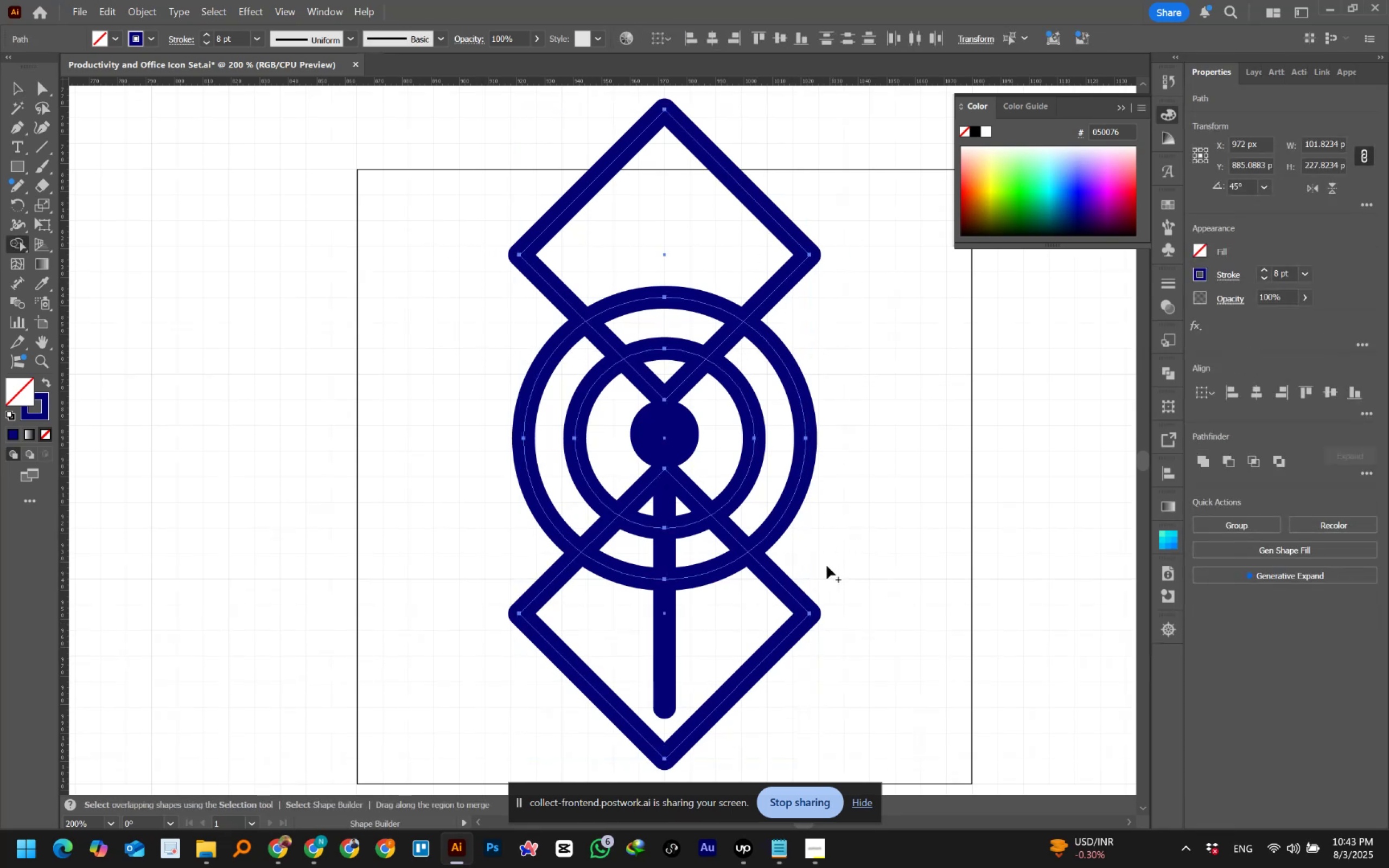 
hold_key(key=AltLeft, duration=1.53)
left_click_drag(start_coordinate=[749, 610], to_coordinate=[689, 515])
 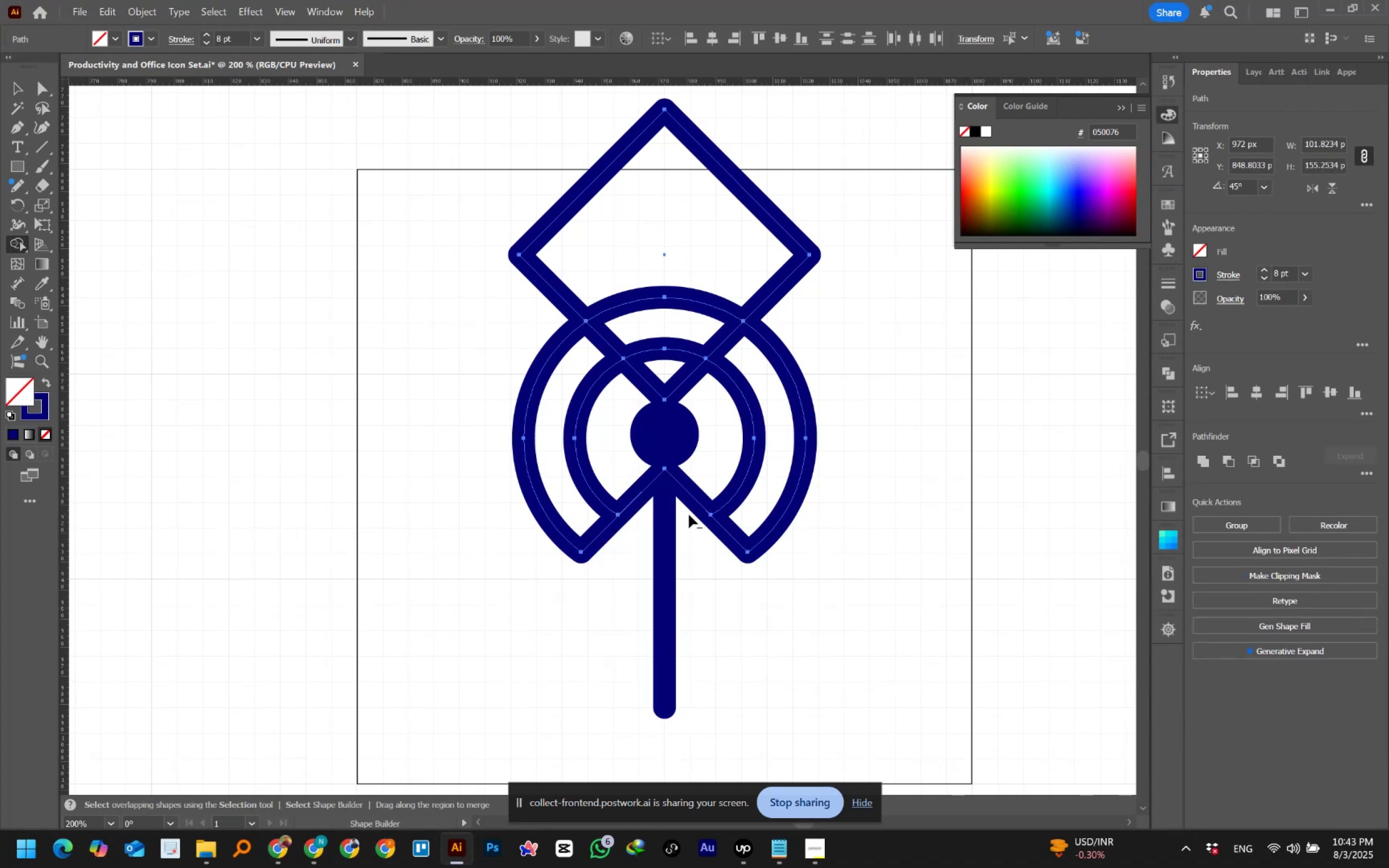 
hold_key(key=AltLeft, duration=1.52)
 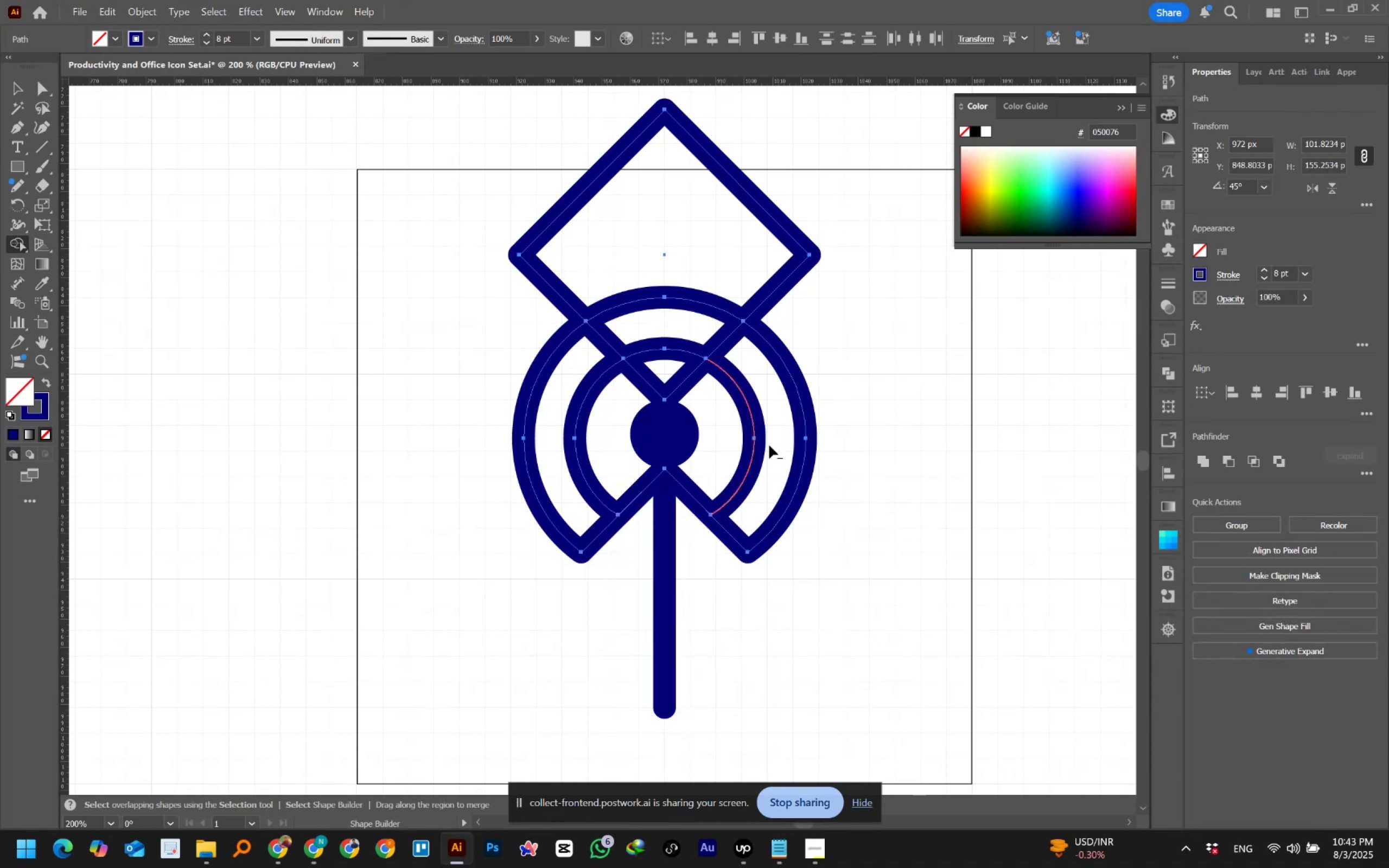 
hold_key(key=AltLeft, duration=1.52)
left_click_drag(start_coordinate=[757, 151], to_coordinate=[666, 365])
 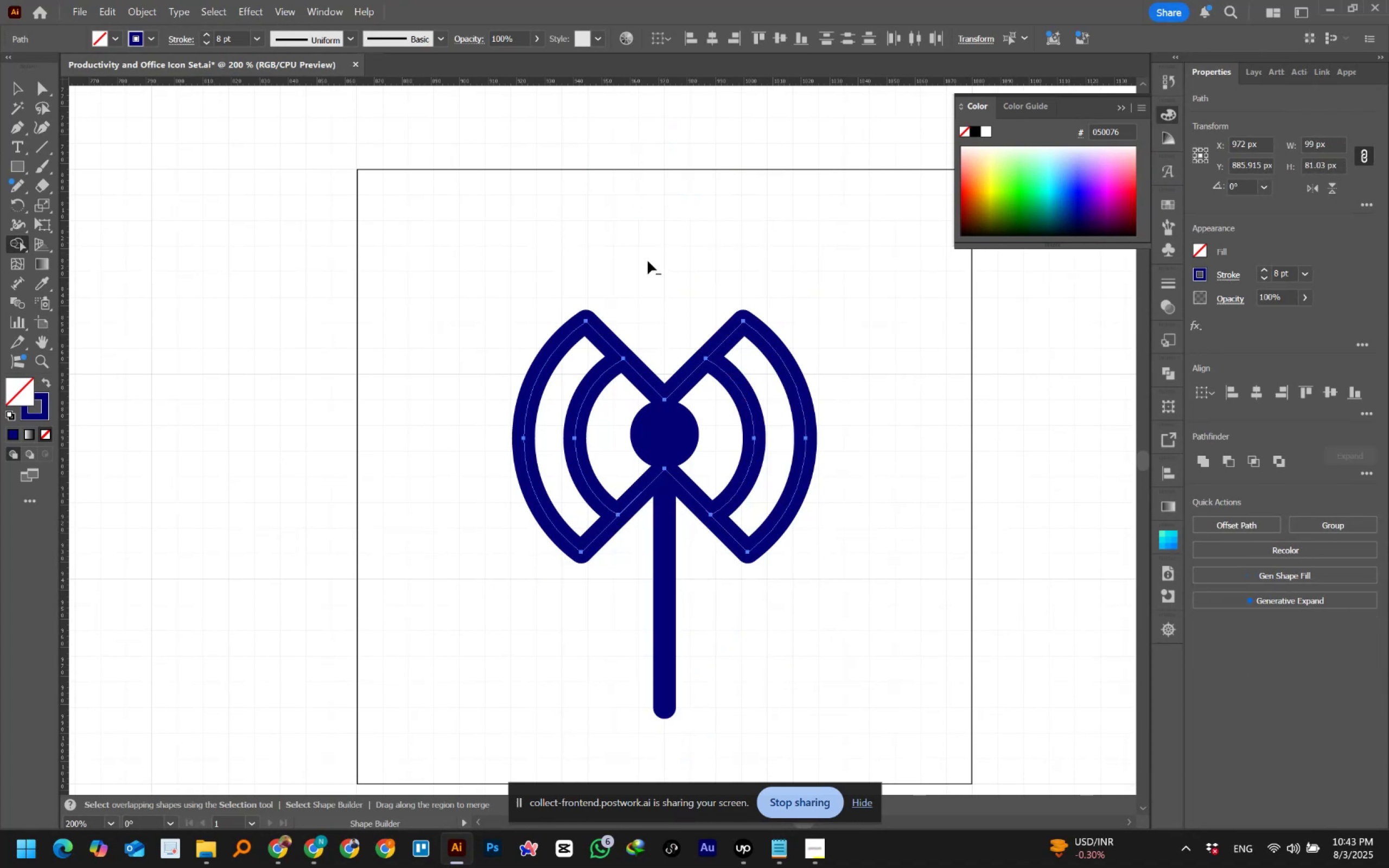 
hold_key(key=AltLeft, duration=1.52)
 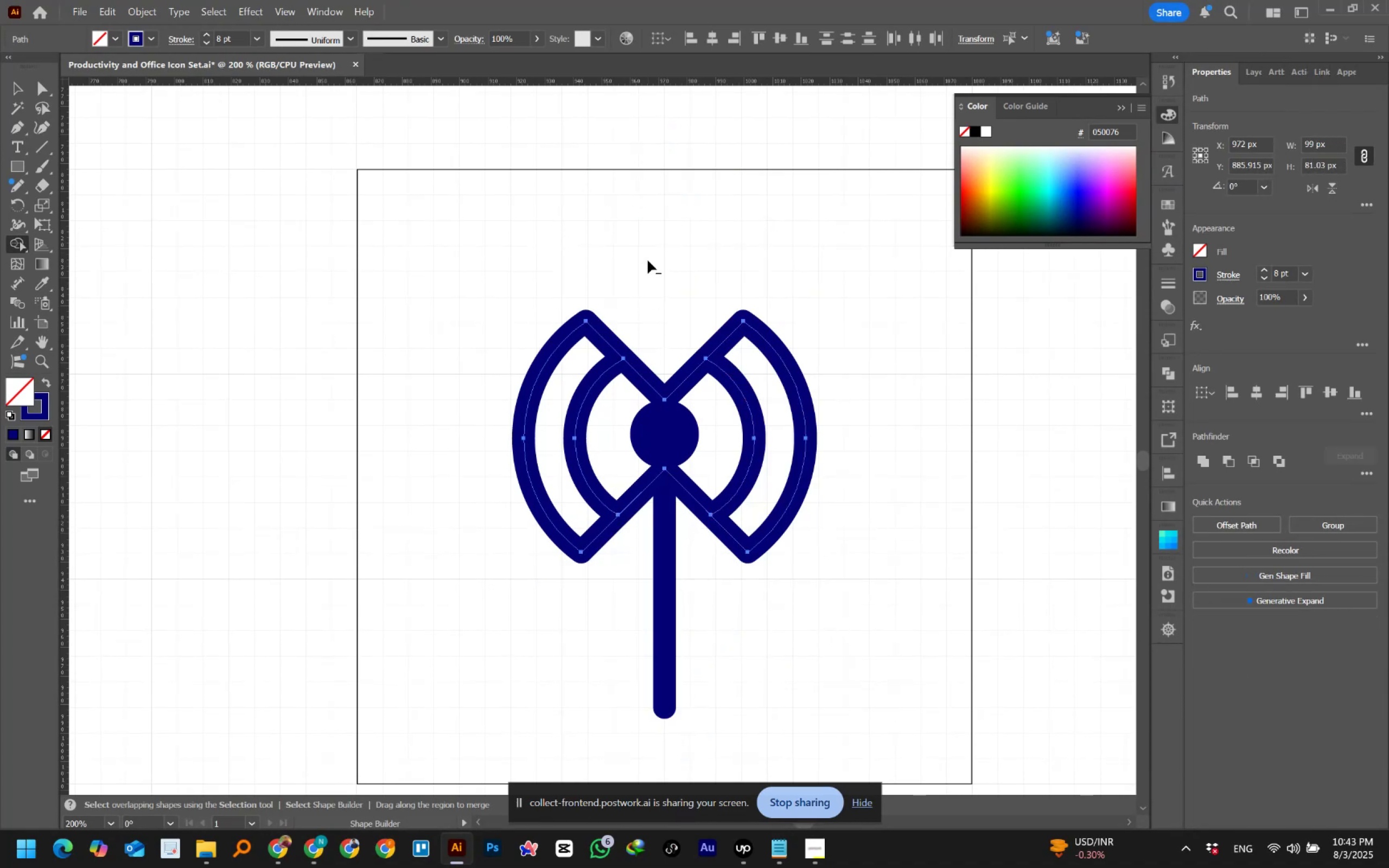 
hold_key(key=AltLeft, duration=1.51)
left_click_drag(start_coordinate=[661, 279], to_coordinate=[744, 349])
 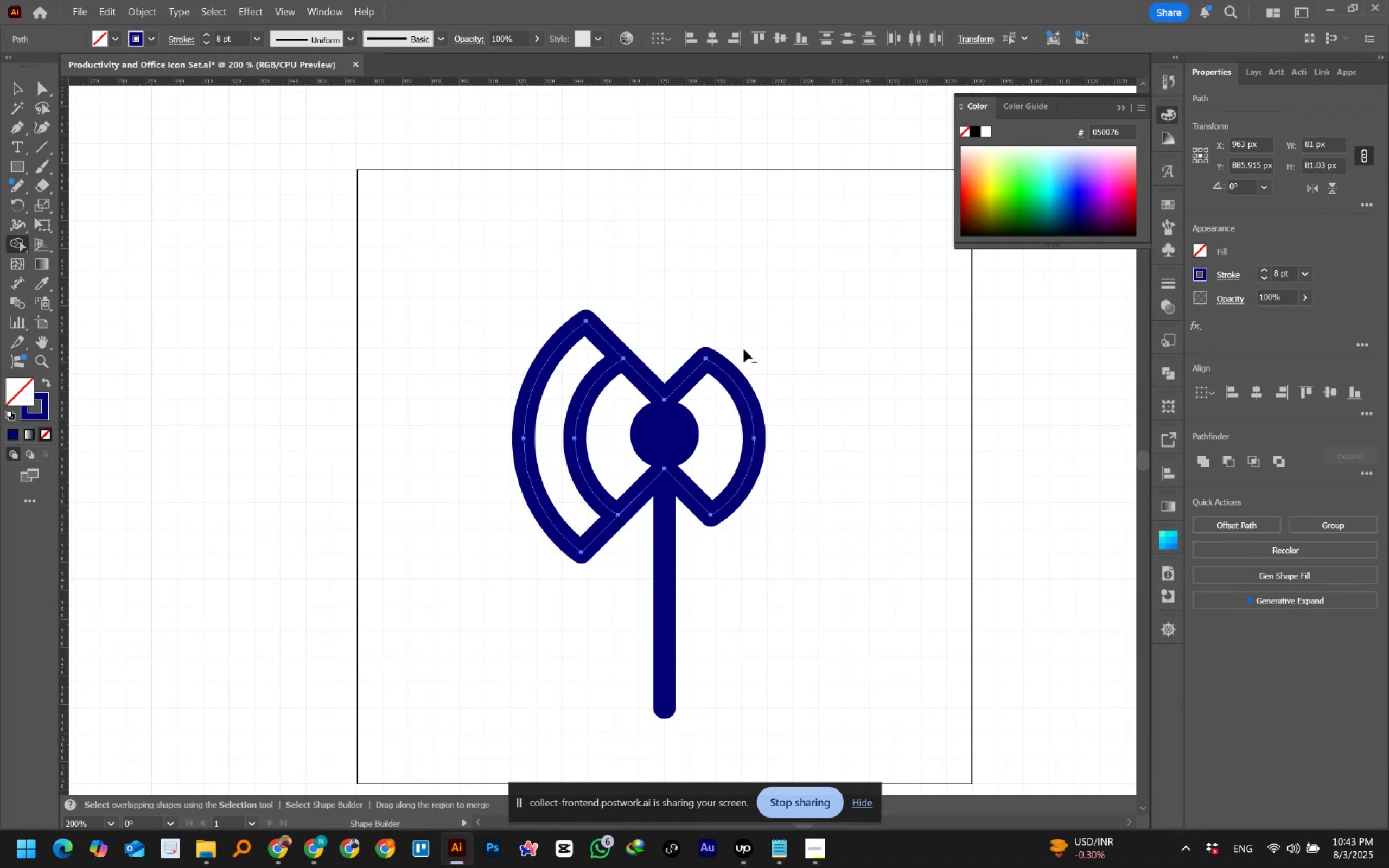 
hold_key(key=AltLeft, duration=1.52)
 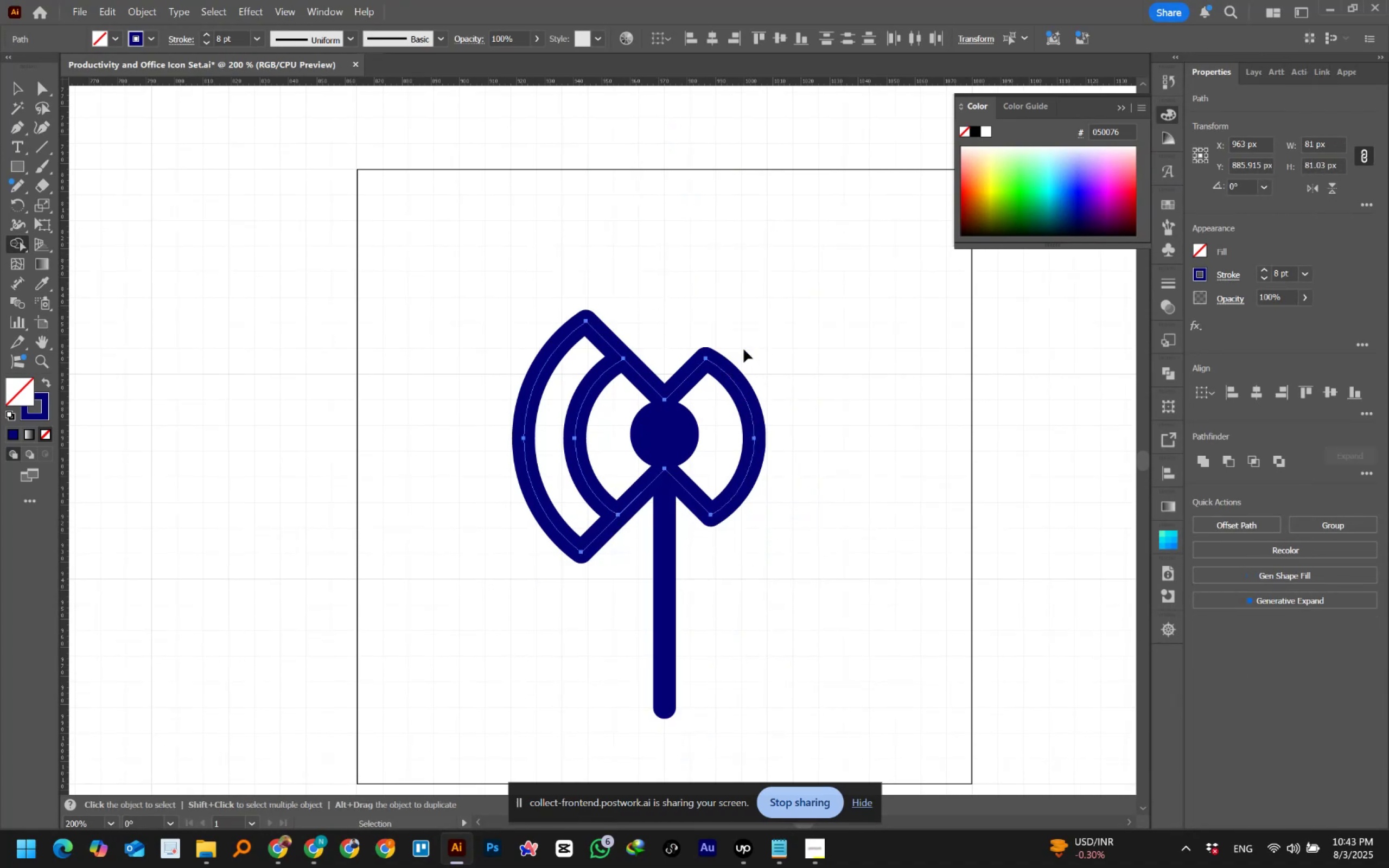 
hold_key(key=AltLeft, duration=0.3)
 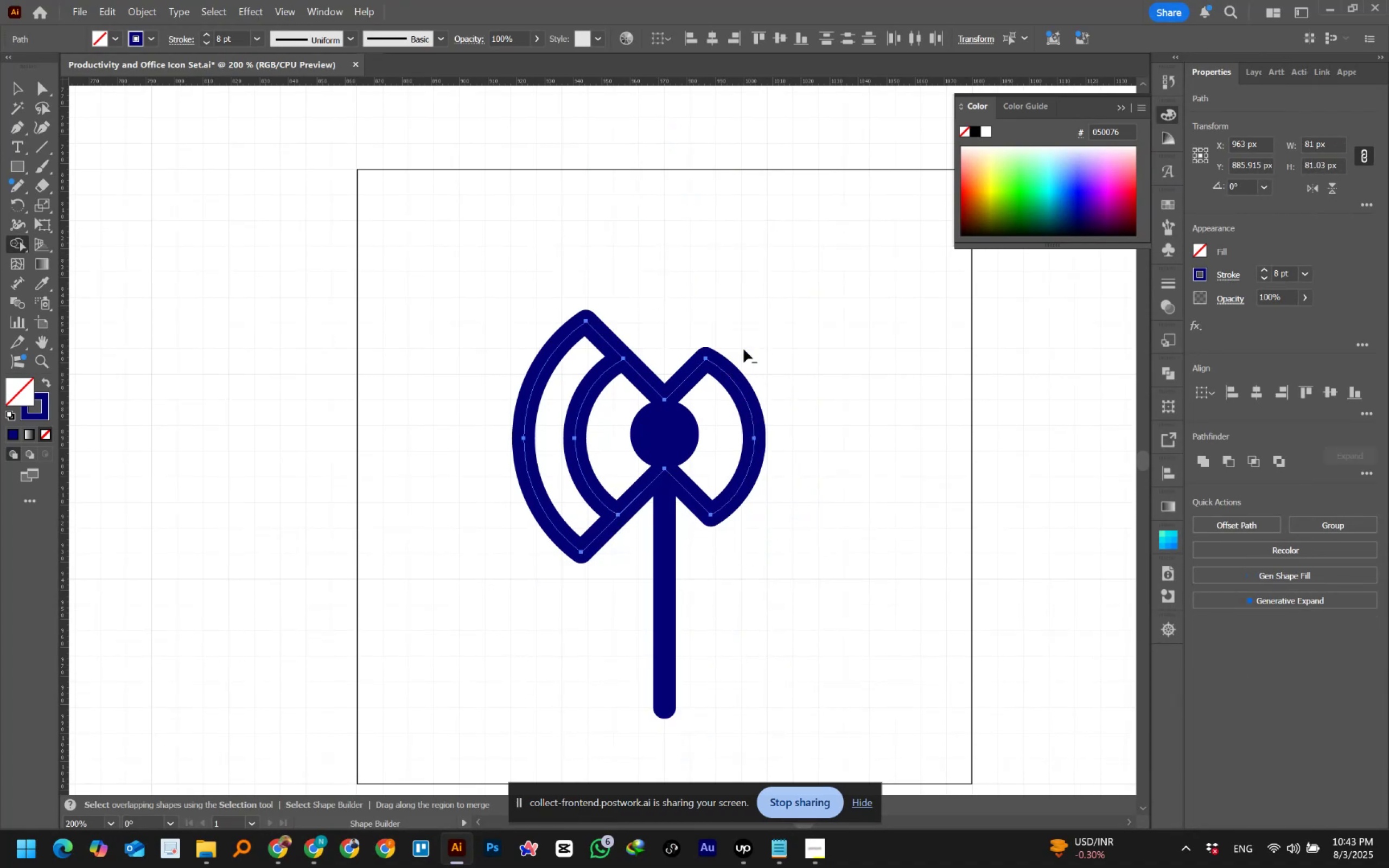 
key(Control+Z)
 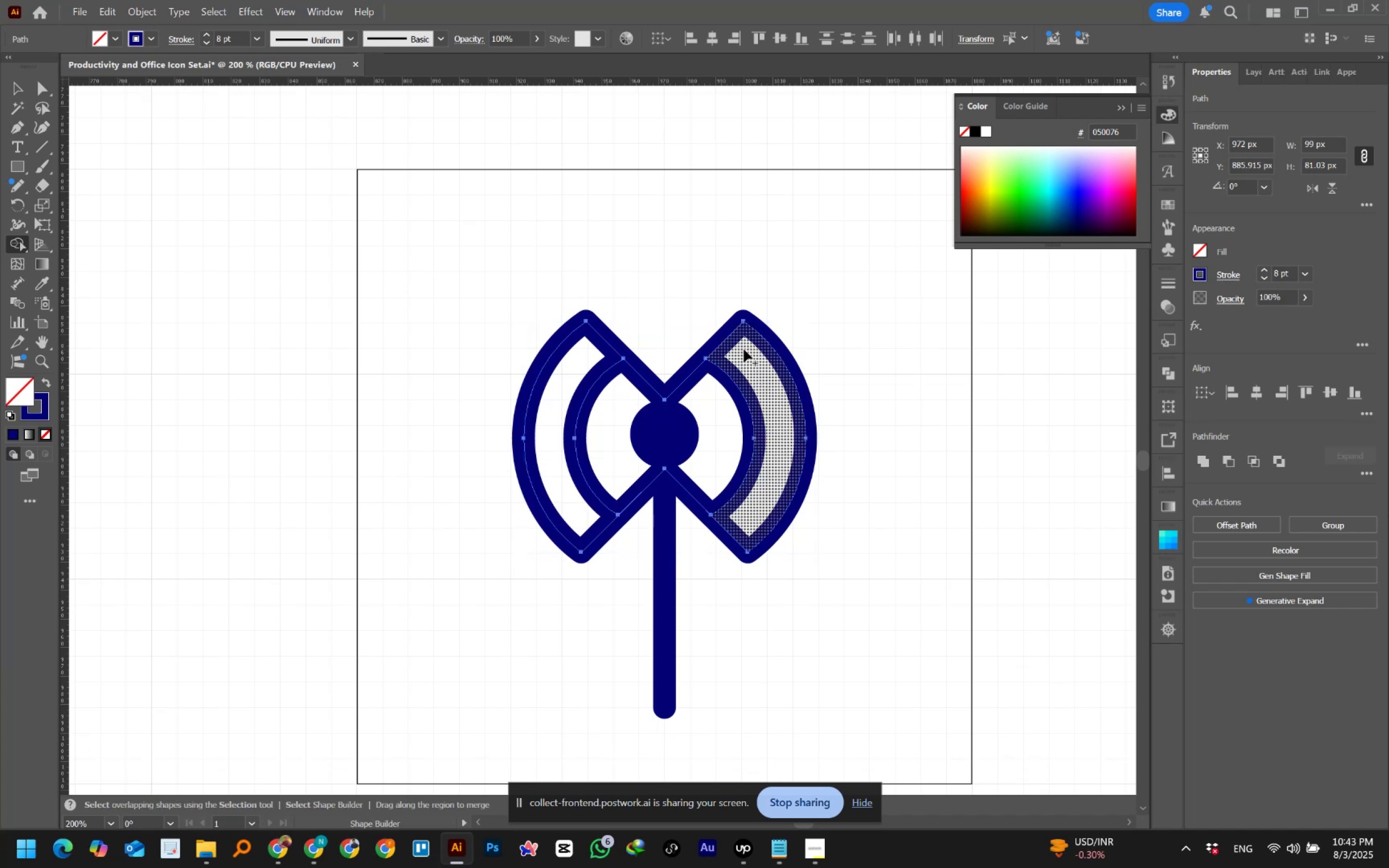 
hold_key(key=AltLeft, duration=1.25)
 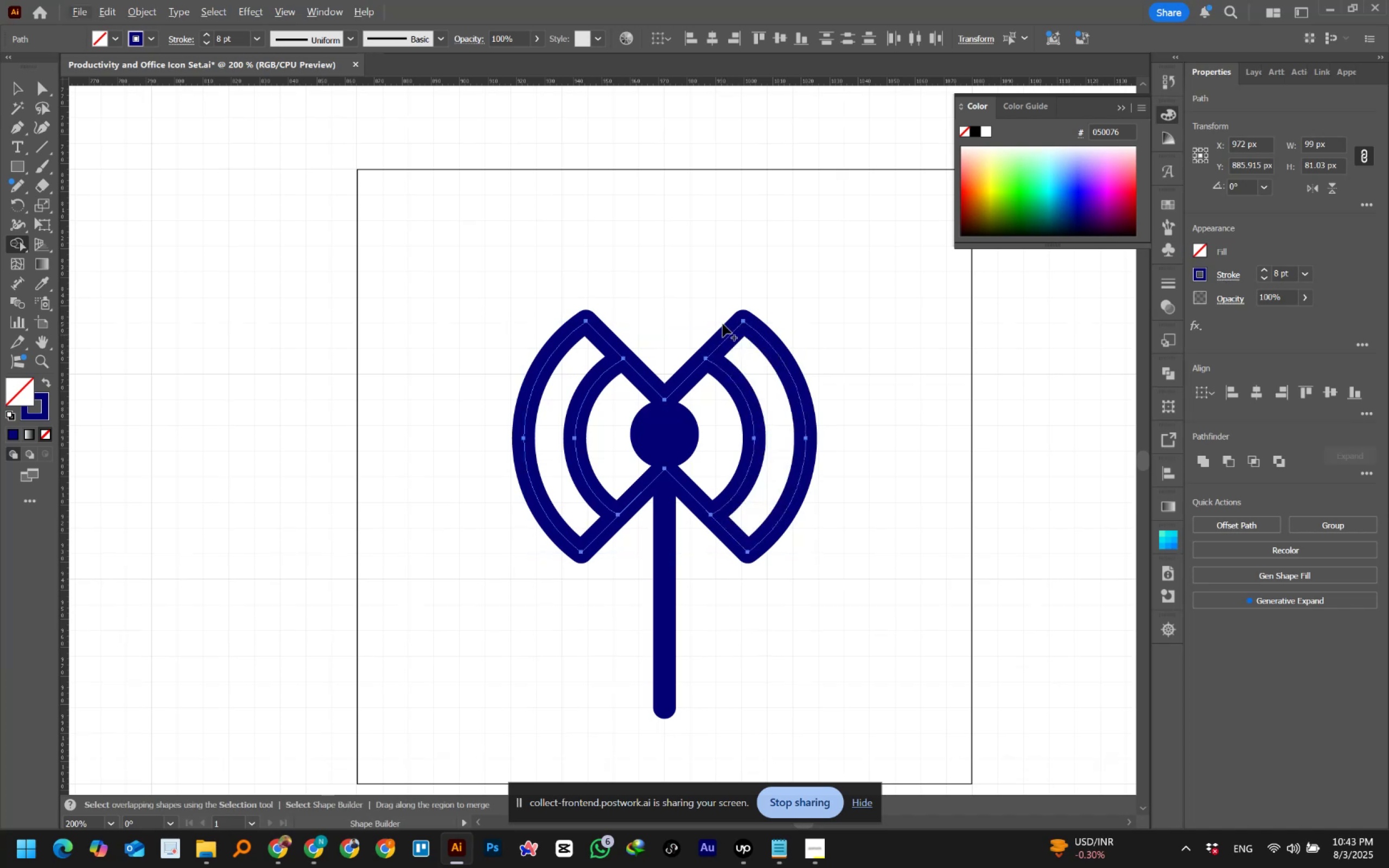 
hold_key(key=AltLeft, duration=1.5)
 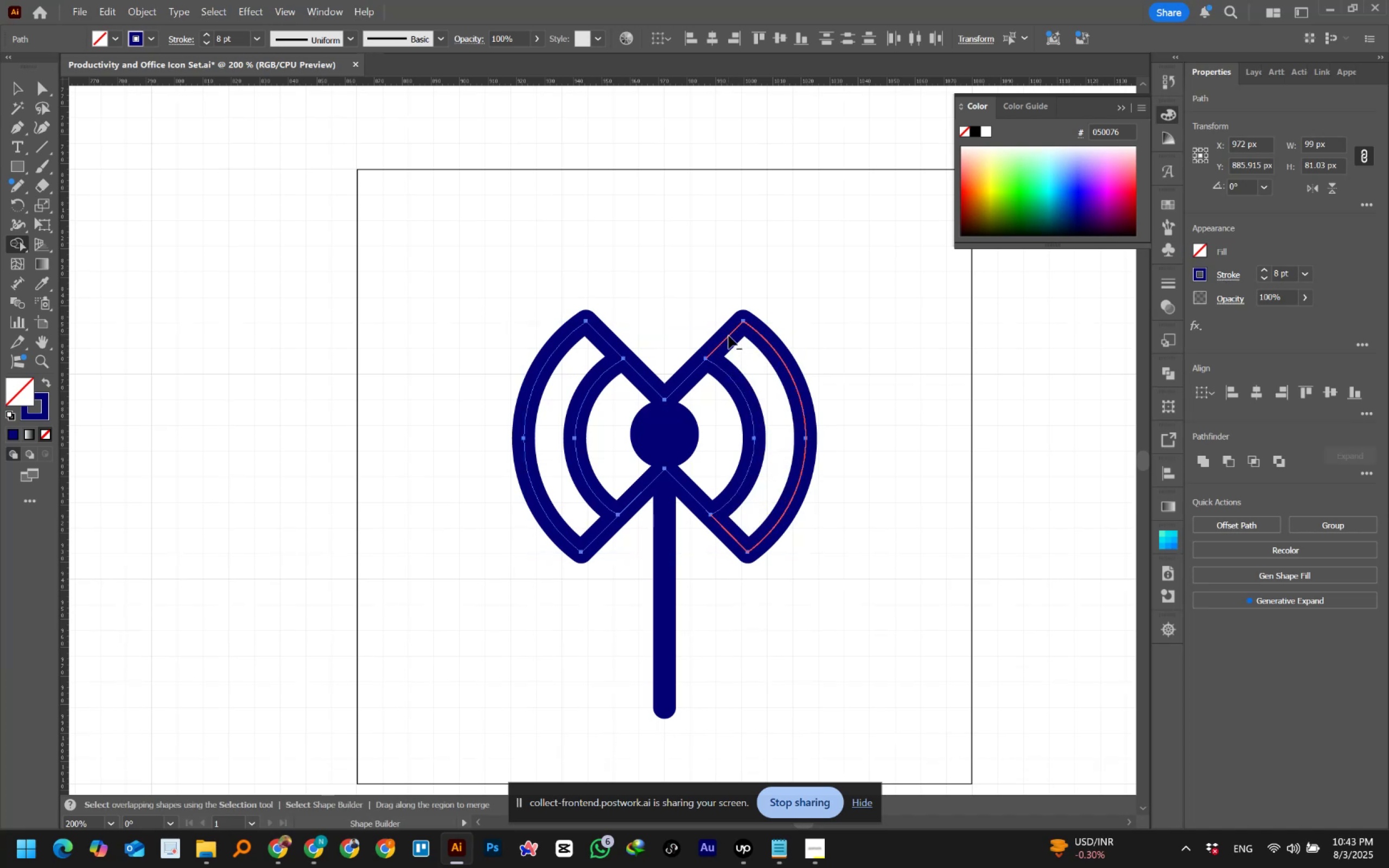 
hold_key(key=AltLeft, duration=1.51)
 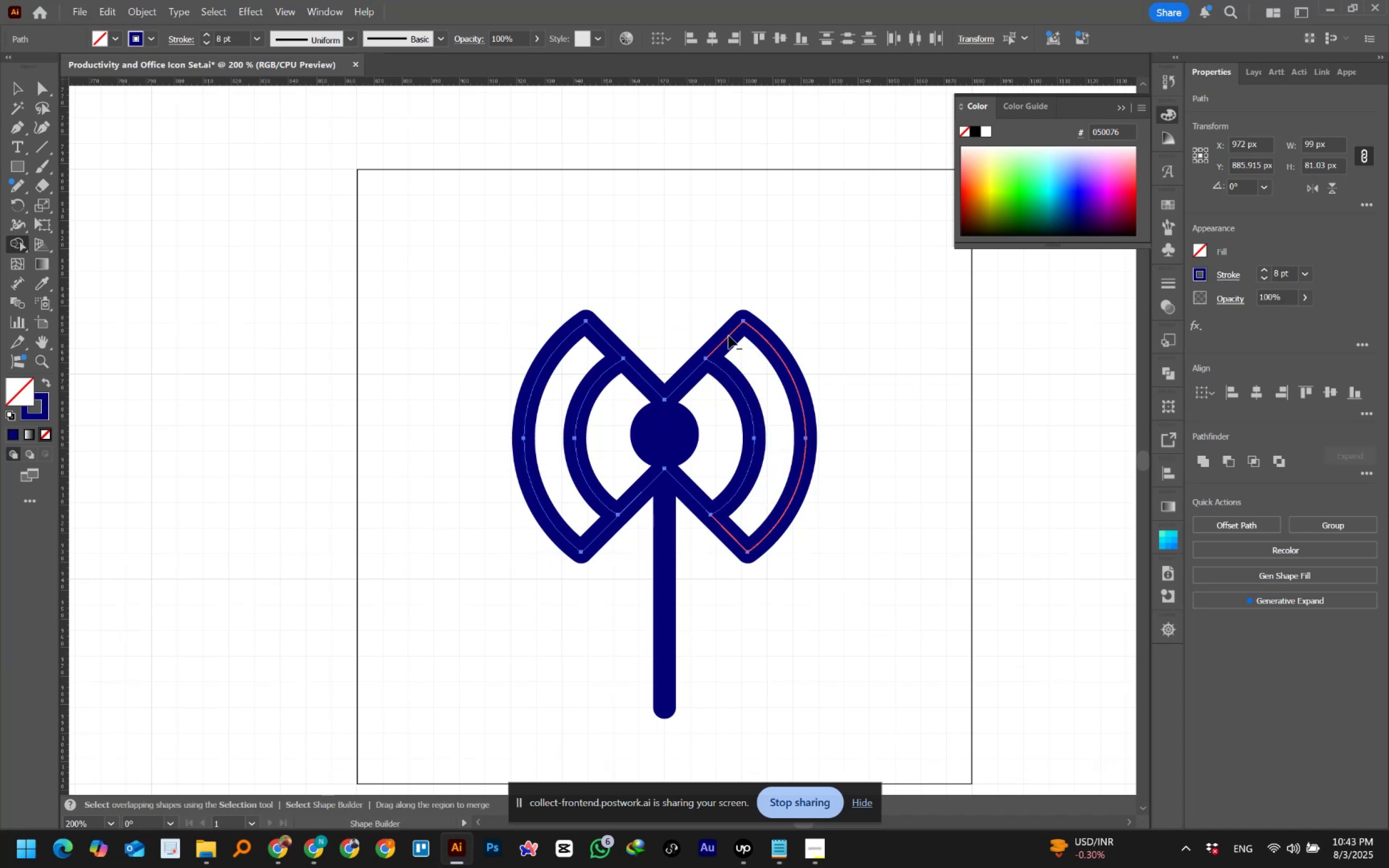 
hold_key(key=AltLeft, duration=1.27)
 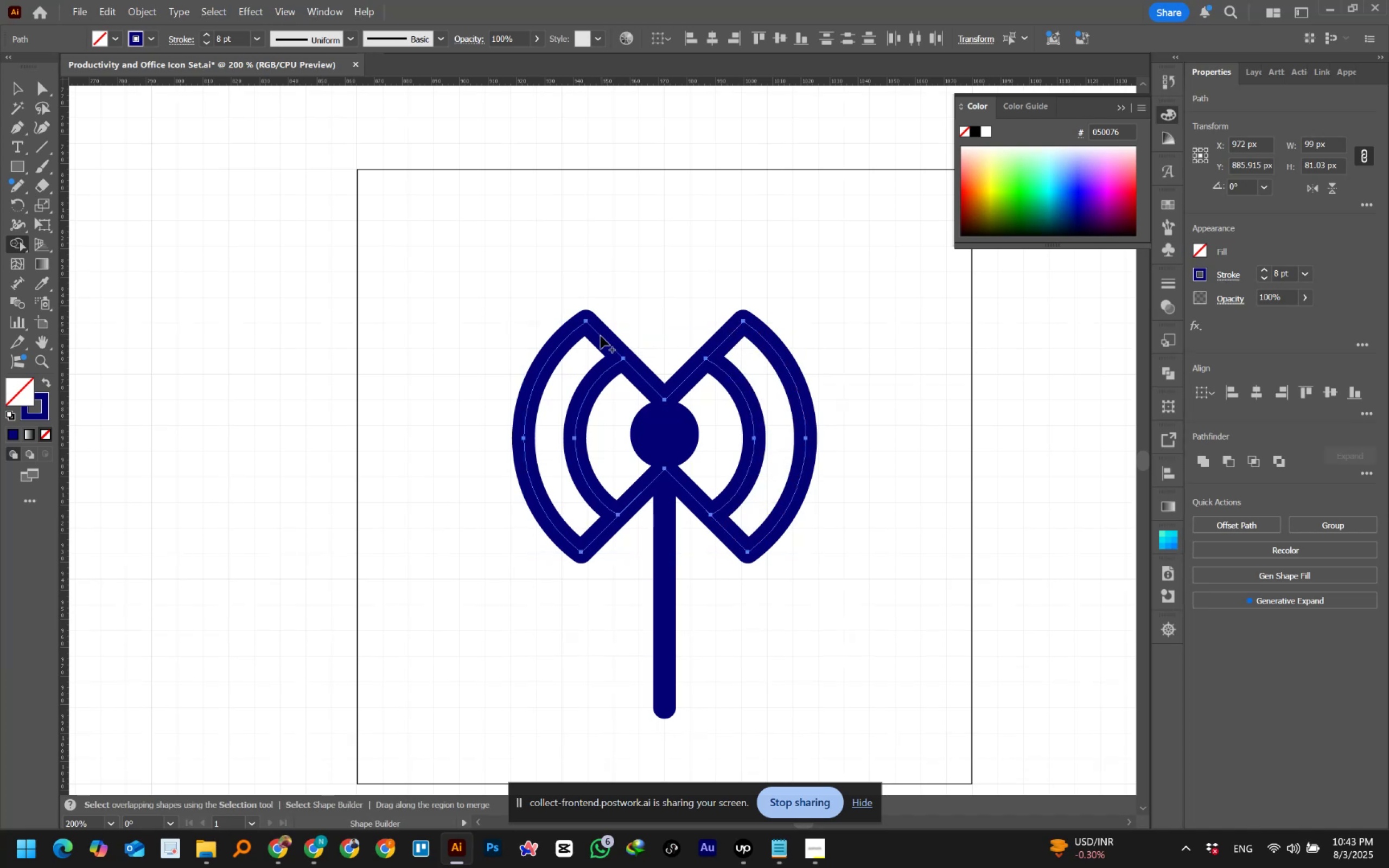 
hold_key(key=AltLeft, duration=1.21)
 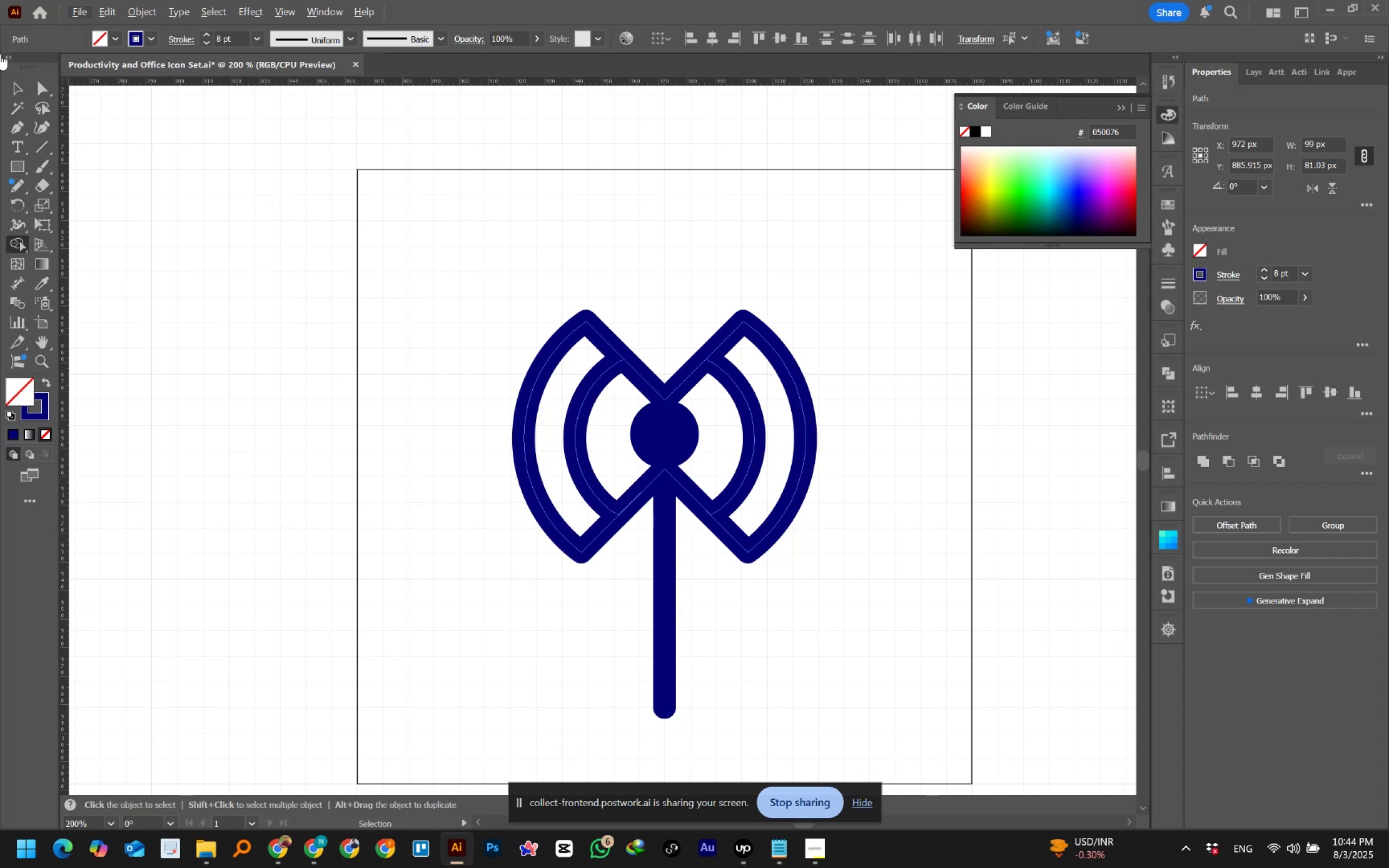 
double_click([525, 234])
 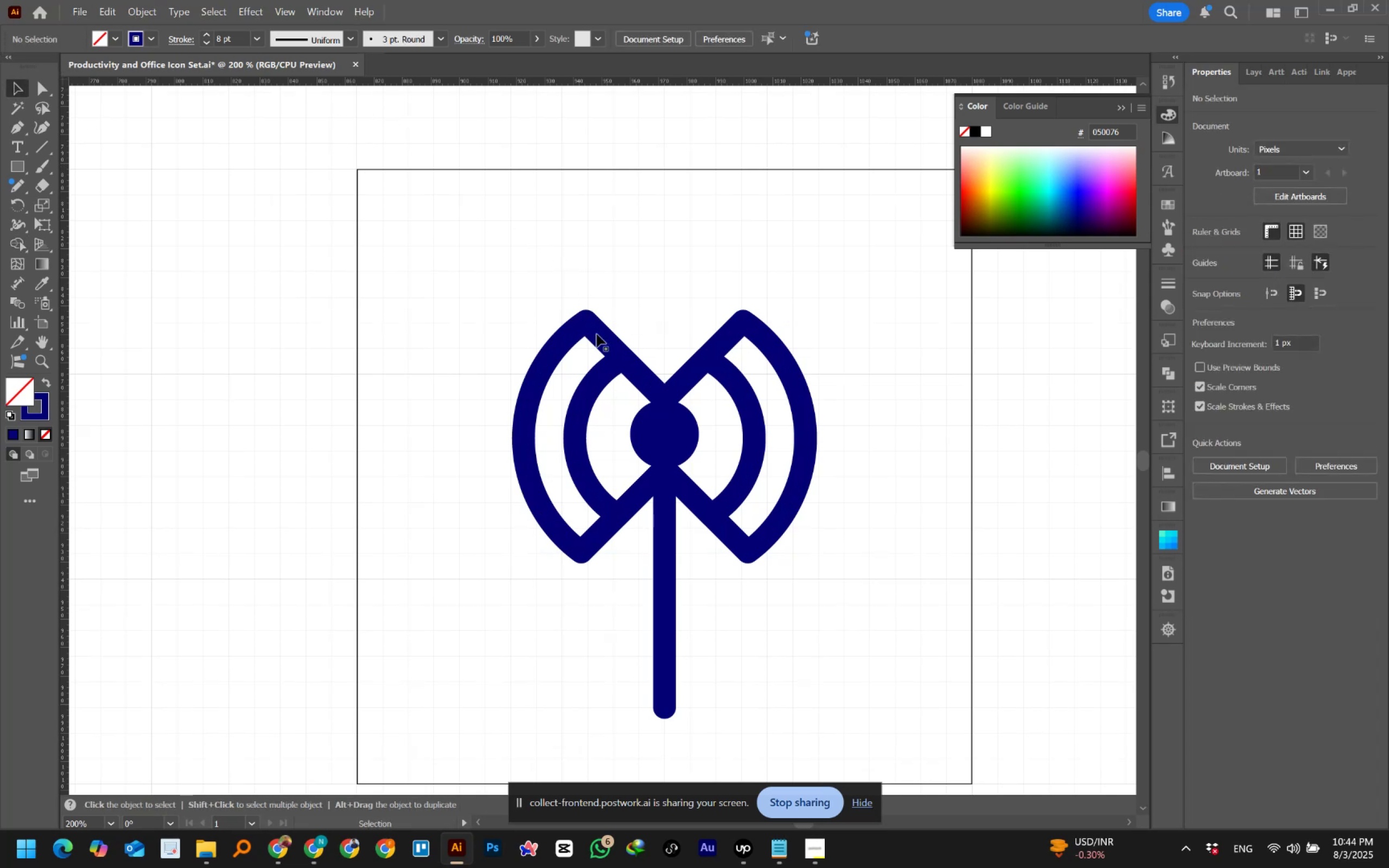 
left_click([597, 334])
 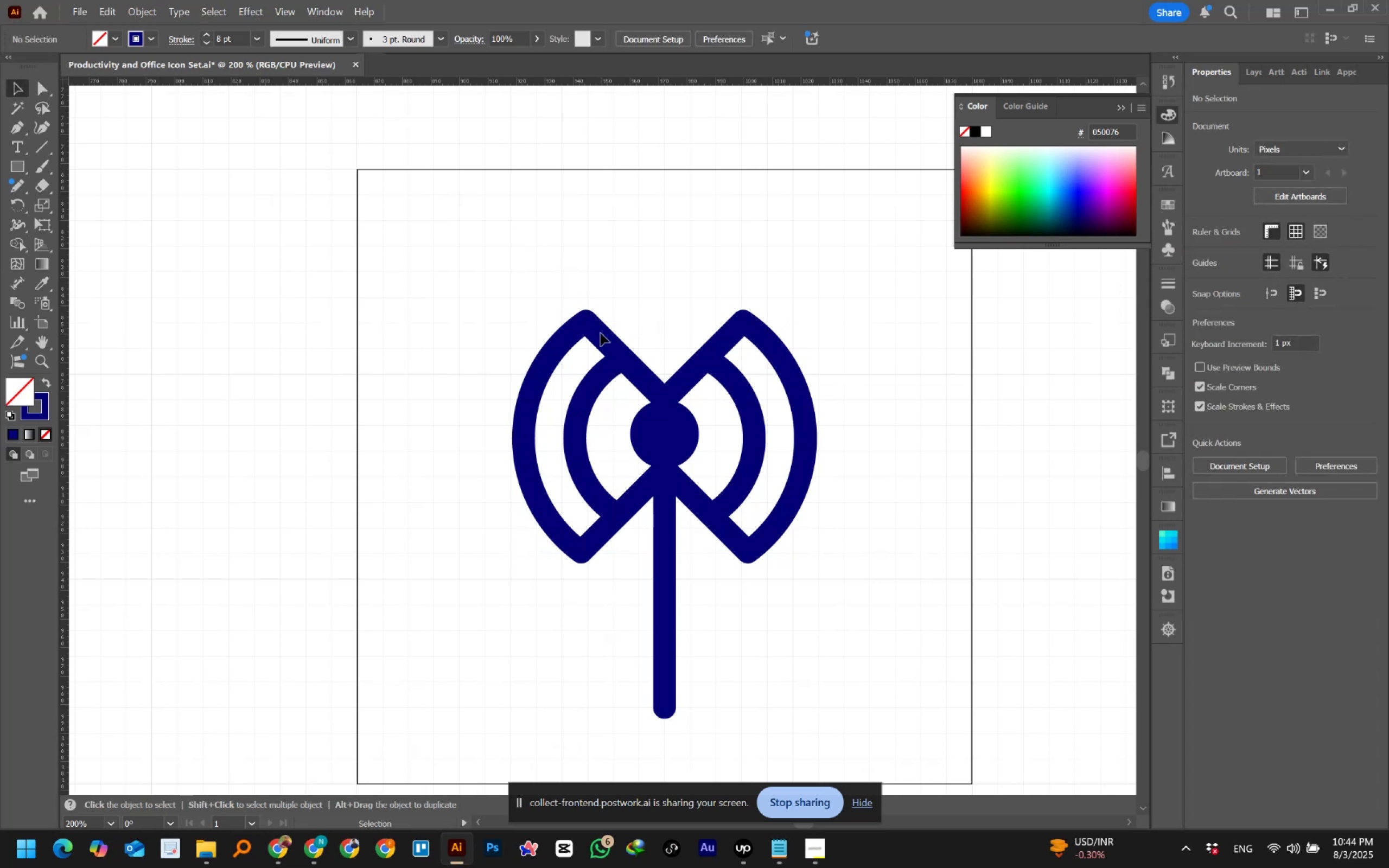 
left_click([601, 333])
 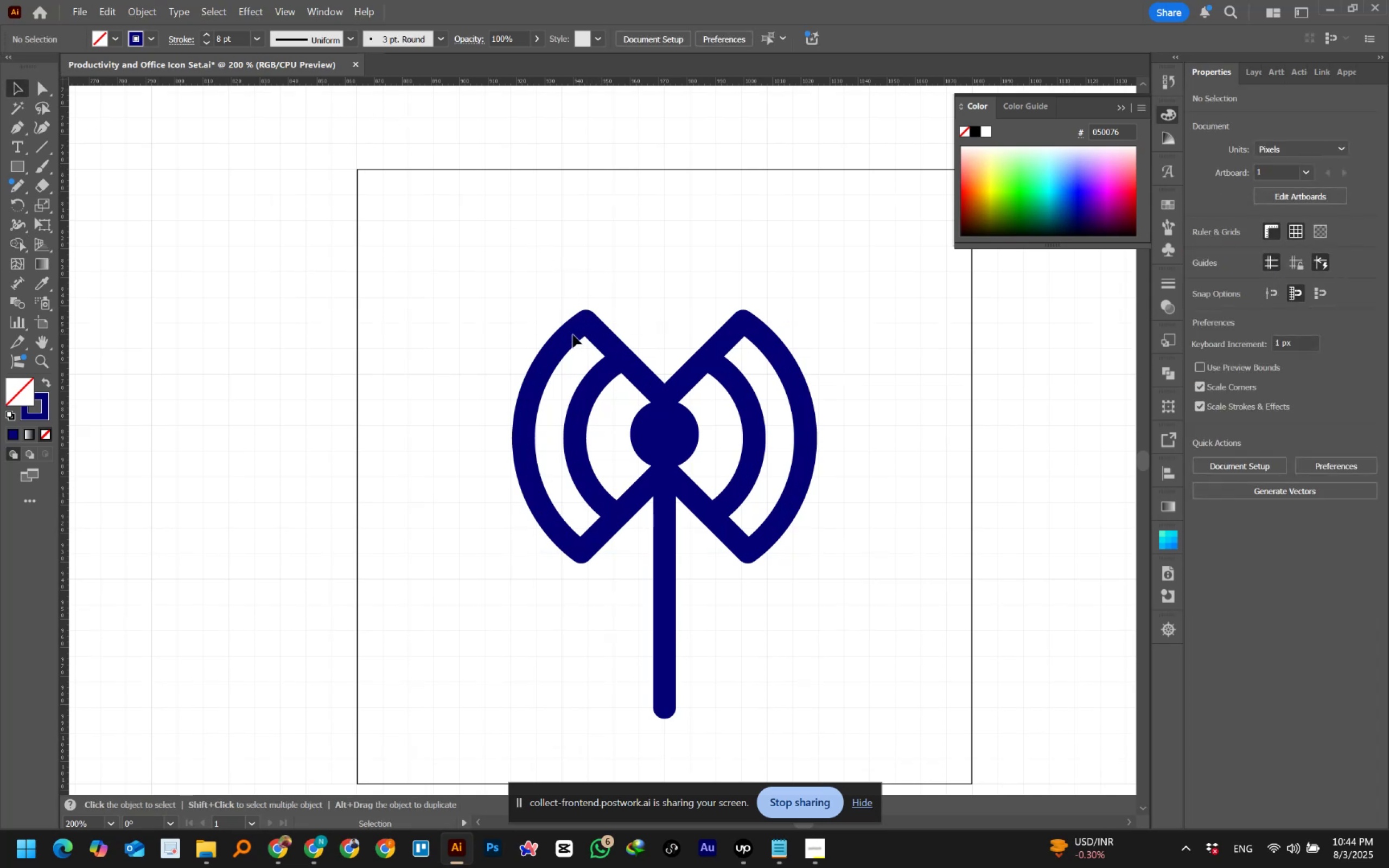 
left_click([570, 335])
 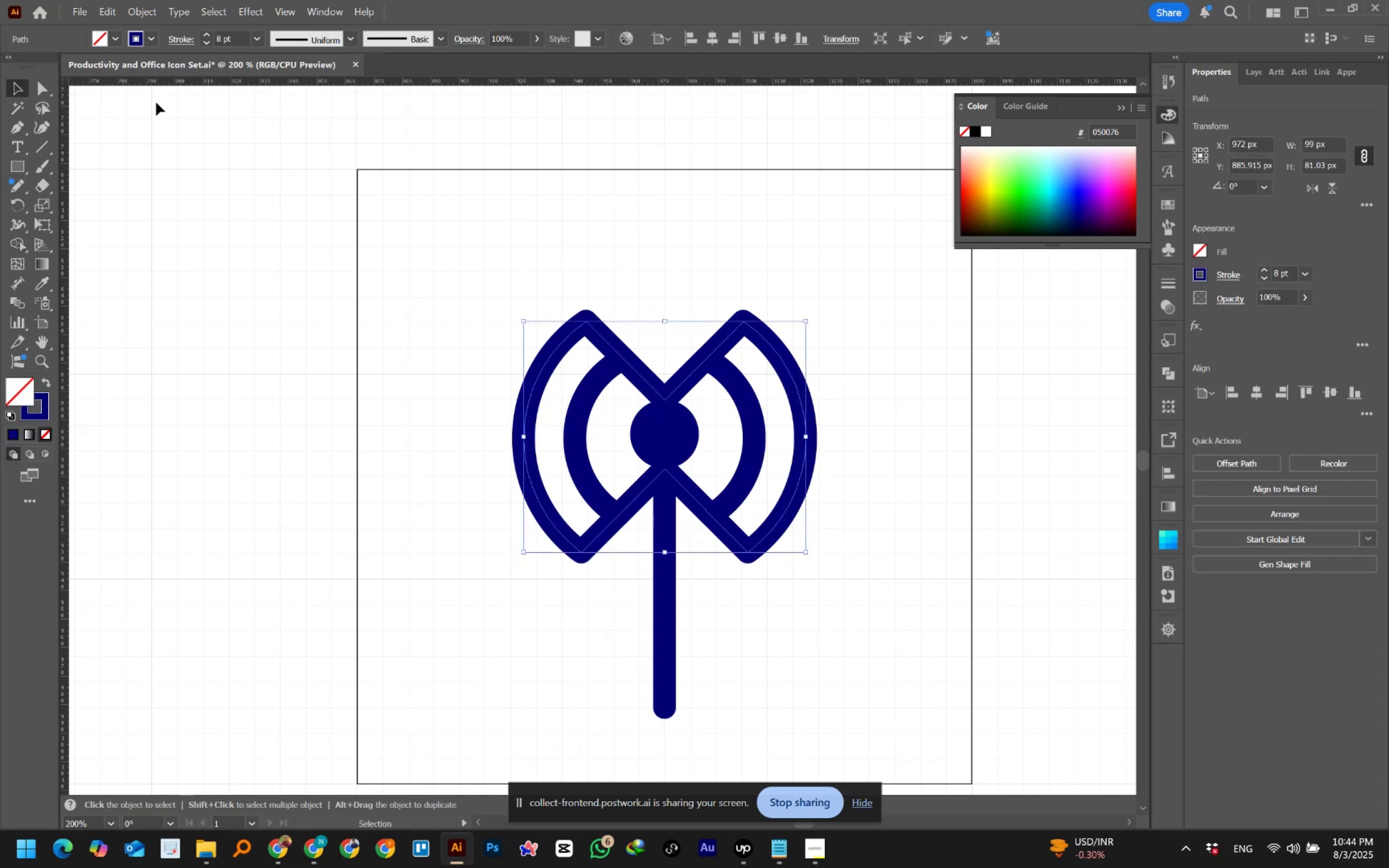 
left_click([47, 88])
 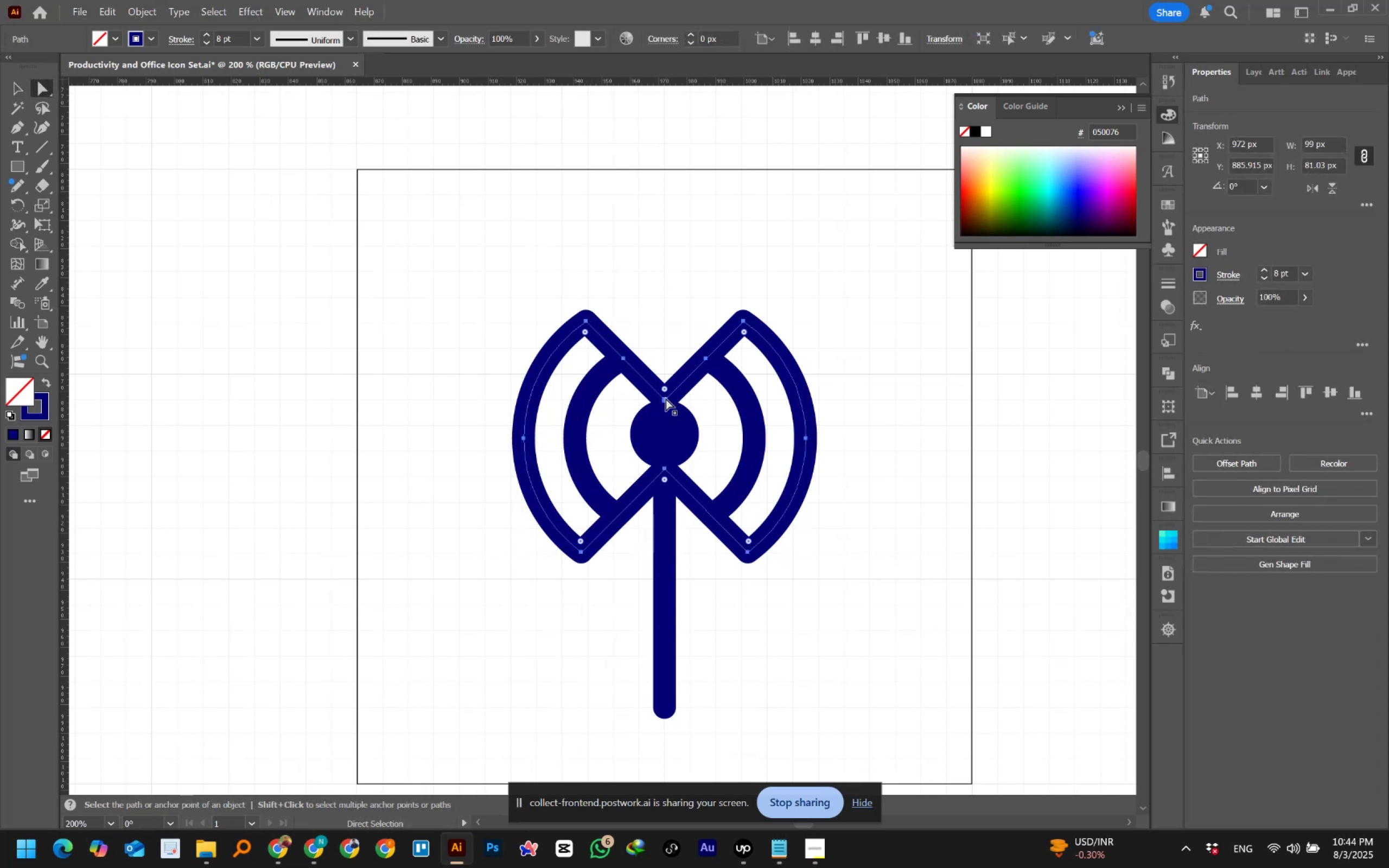 
left_click([665, 399])
 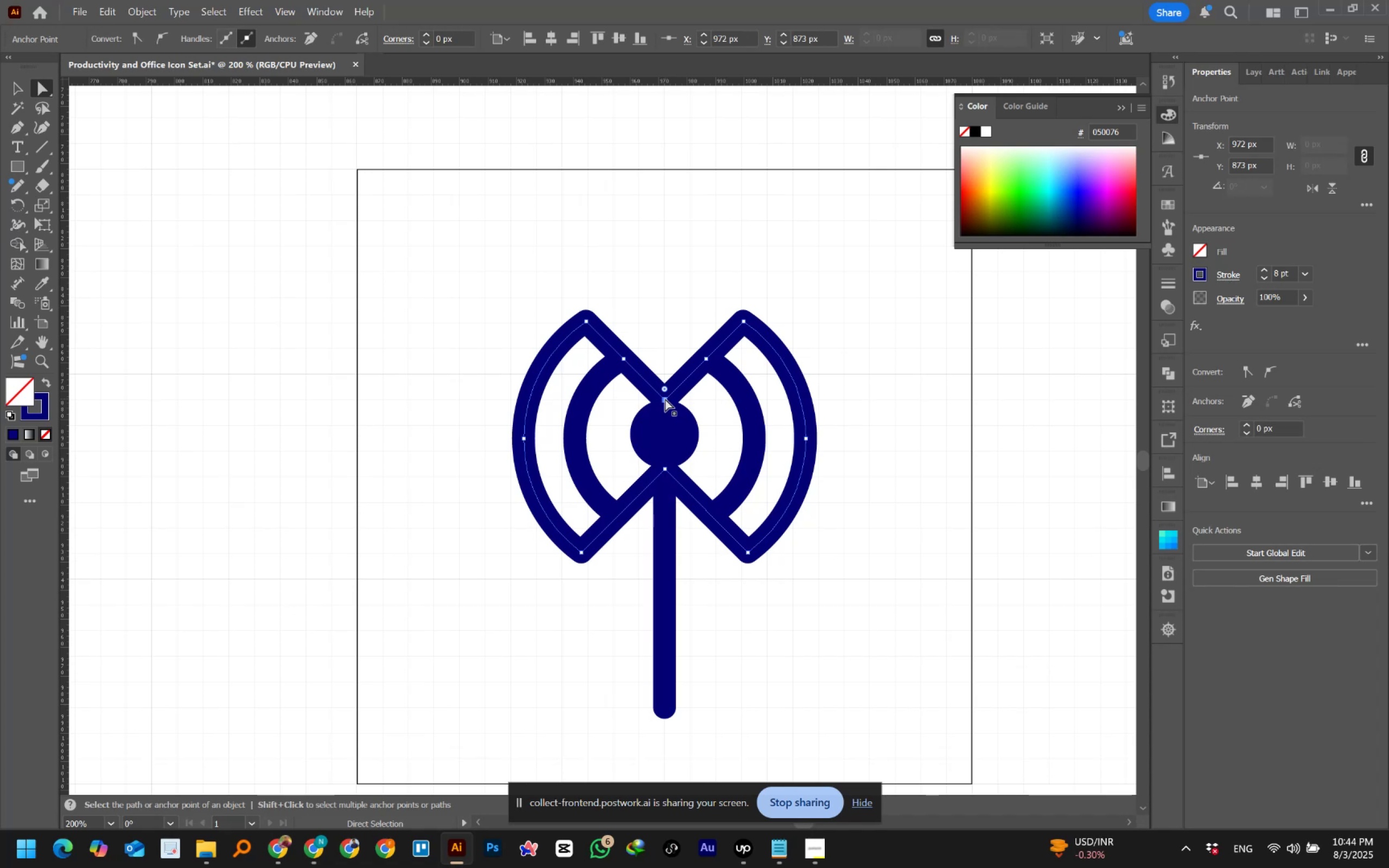 
key(Delete)
 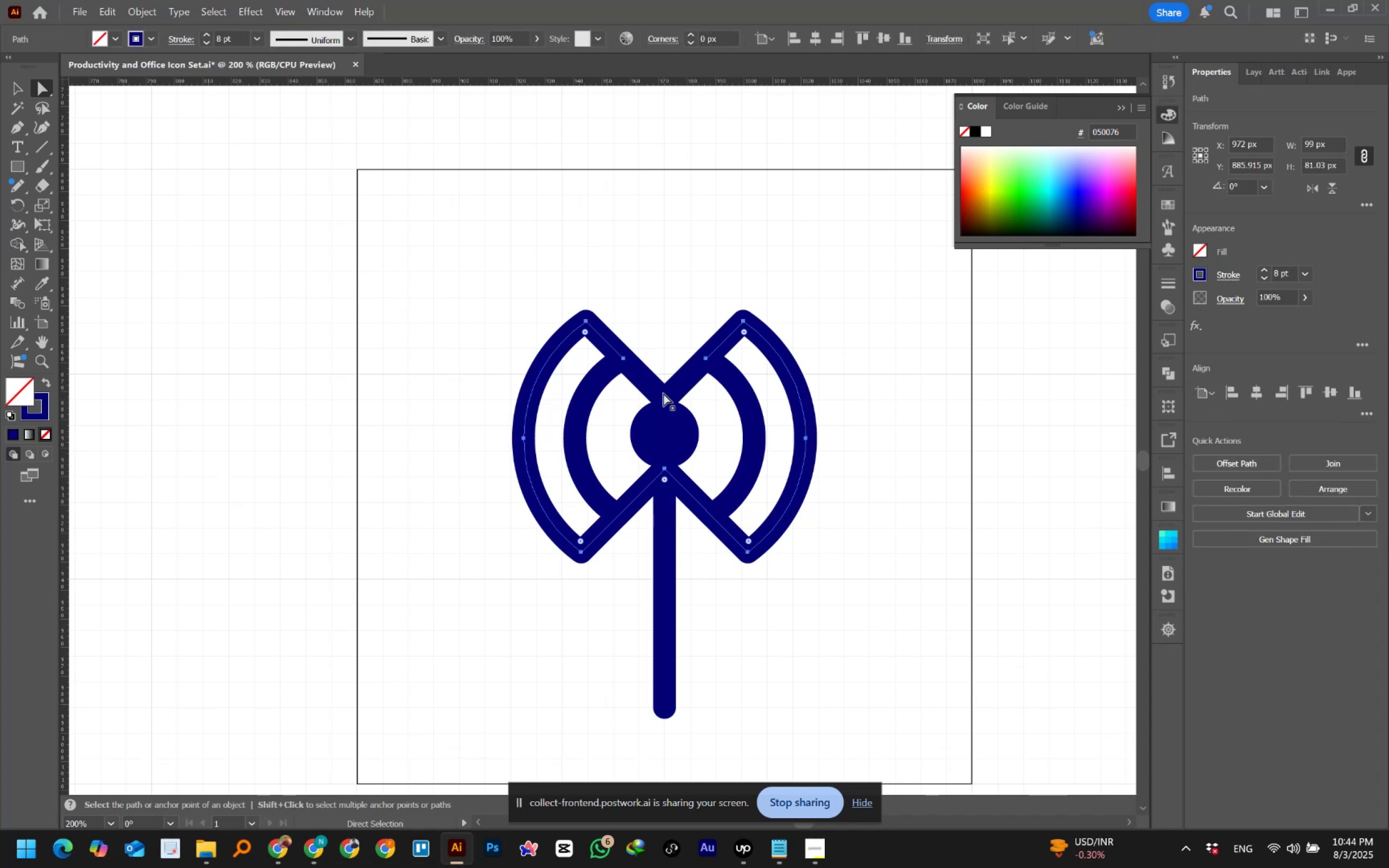 
left_click([665, 400])
 